 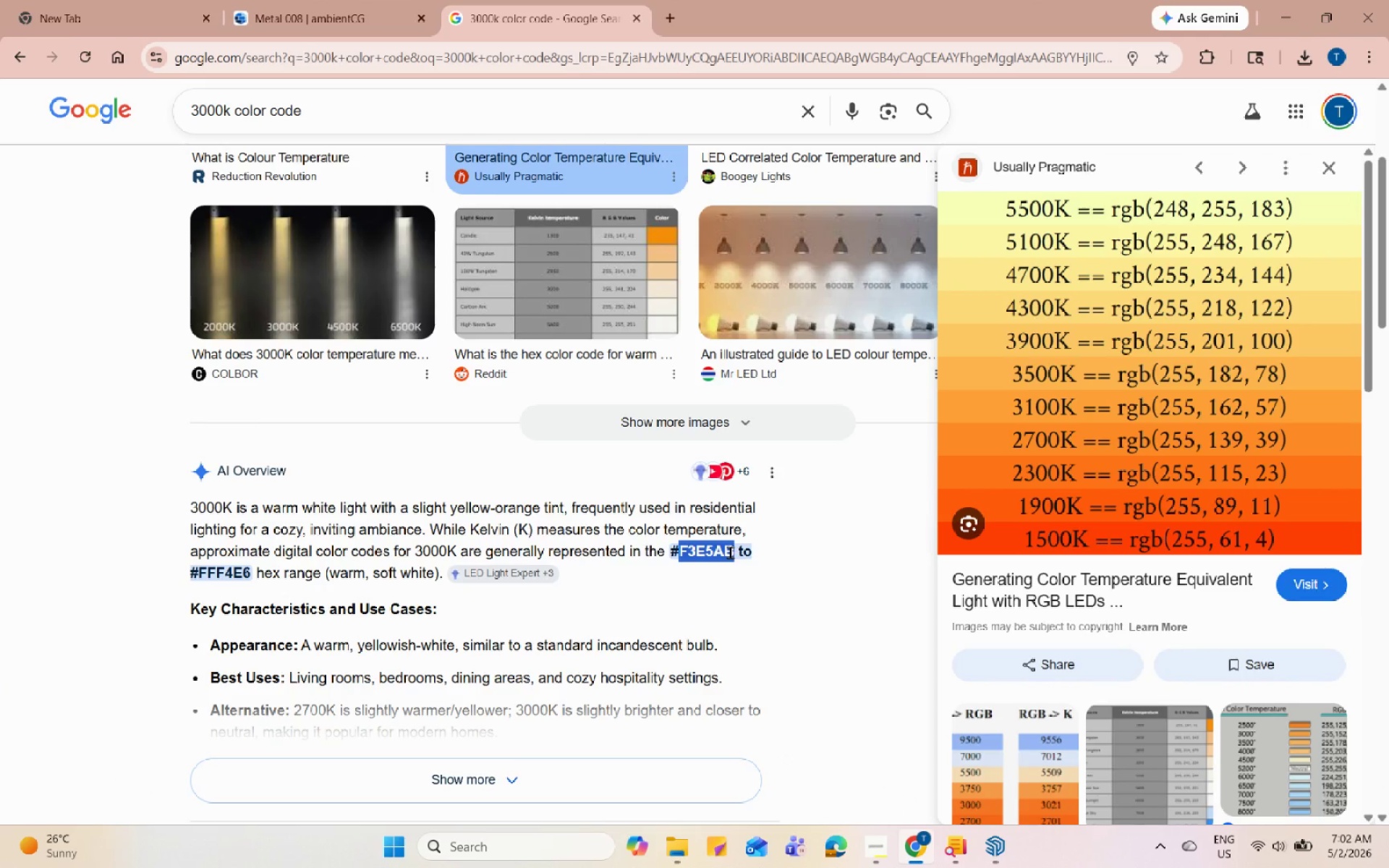 
key(Control+C)
 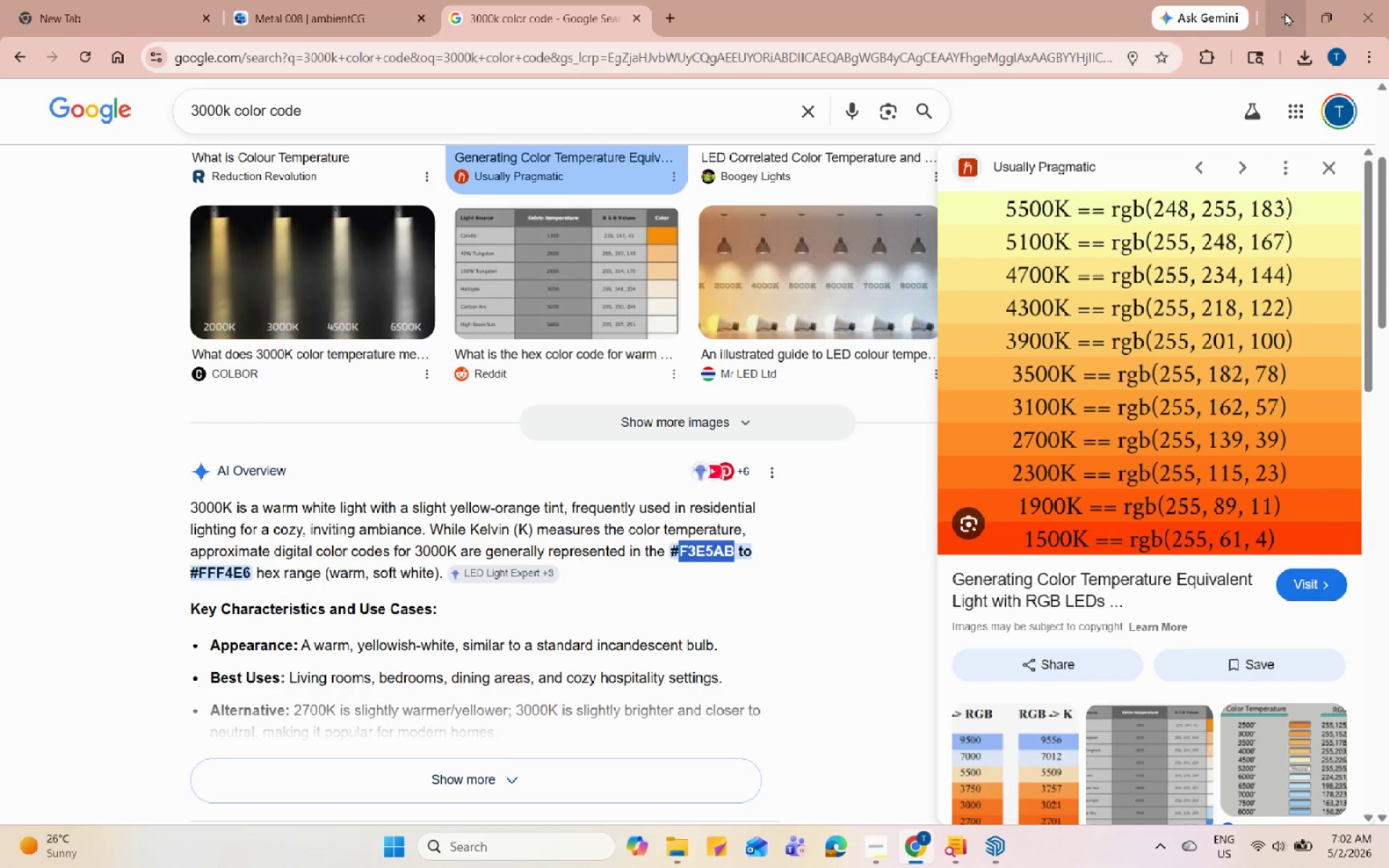 
left_click([1285, 12])
 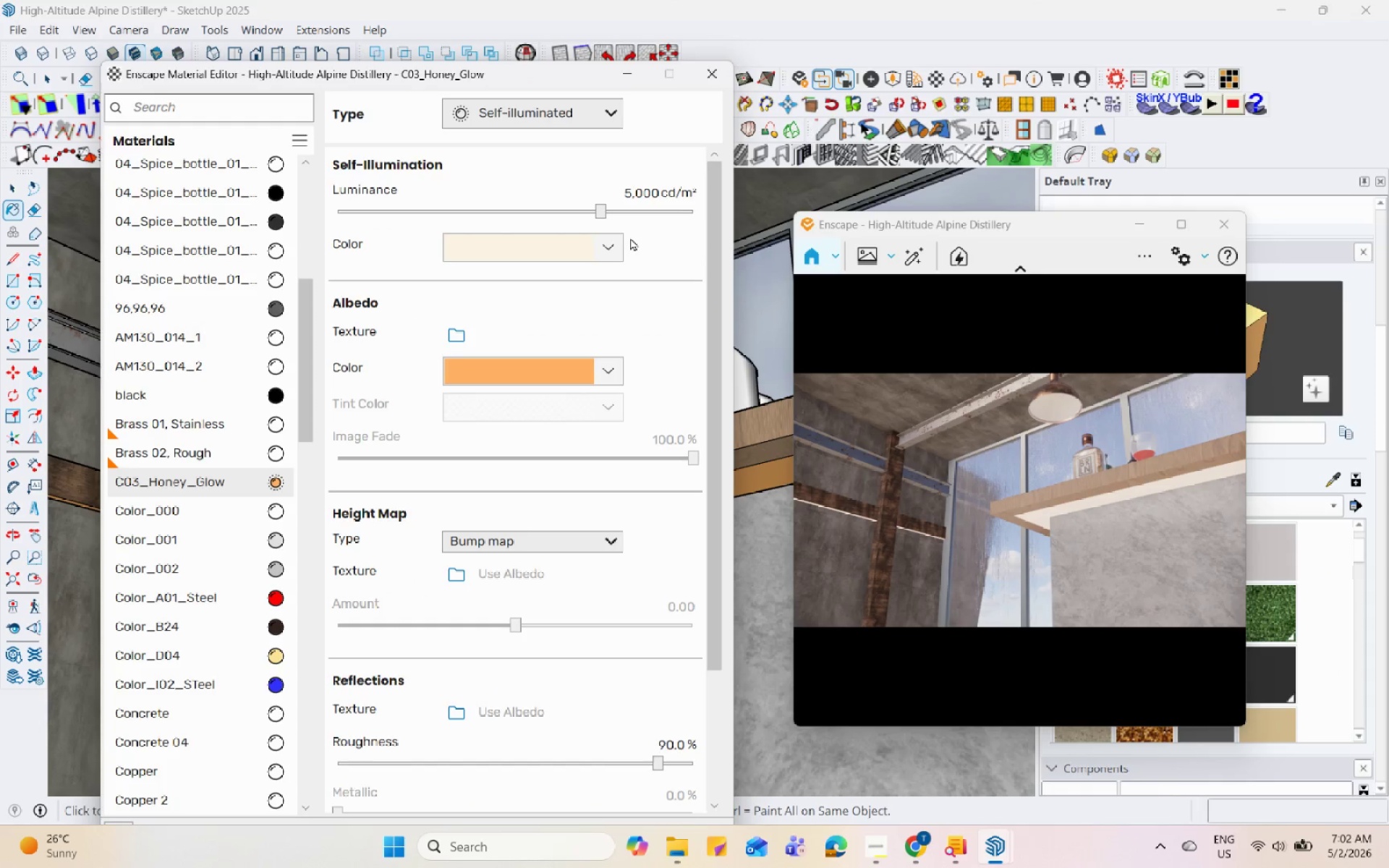 
left_click([612, 243])
 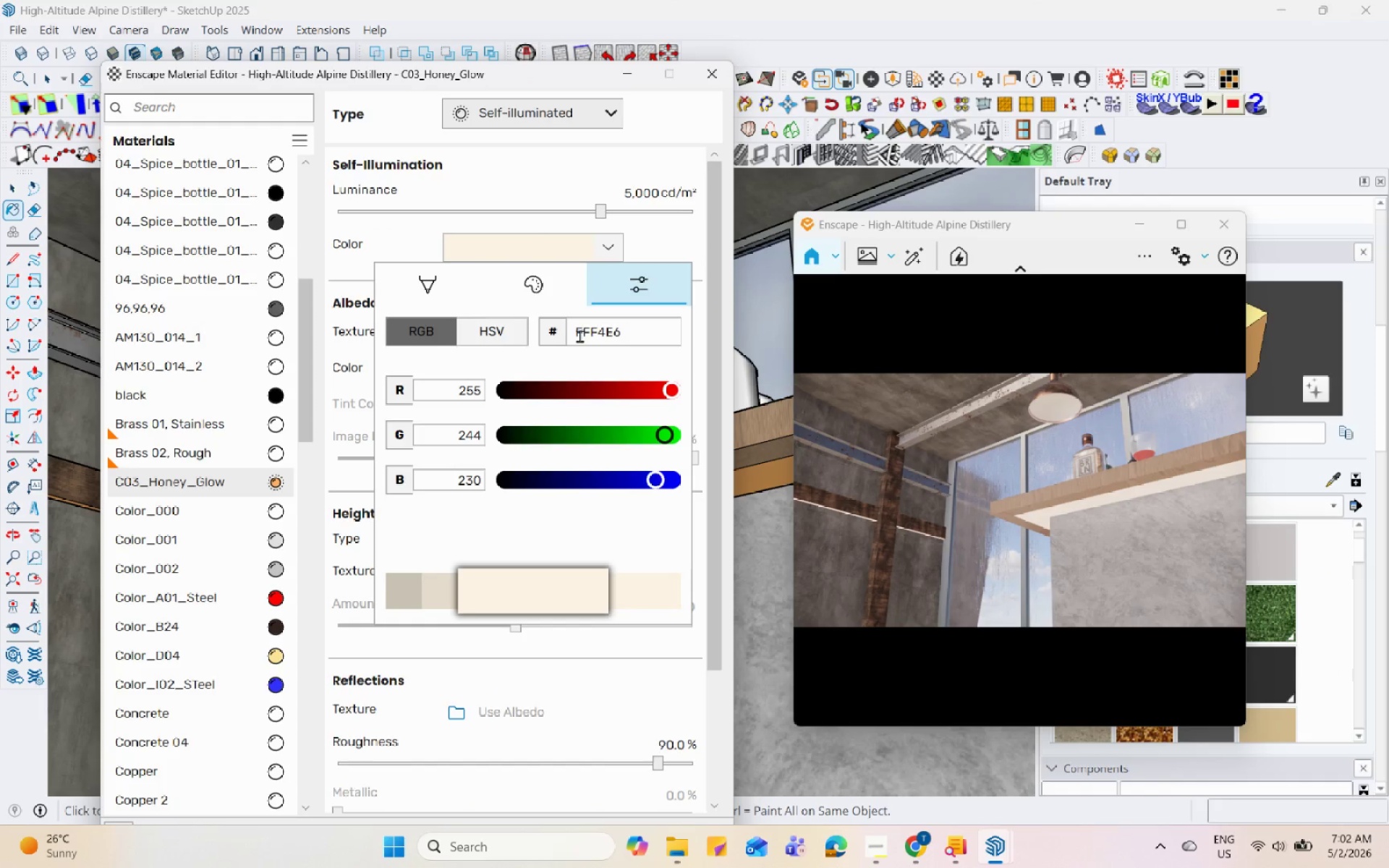 
left_click_drag(start_coordinate=[574, 338], to_coordinate=[566, 336])
 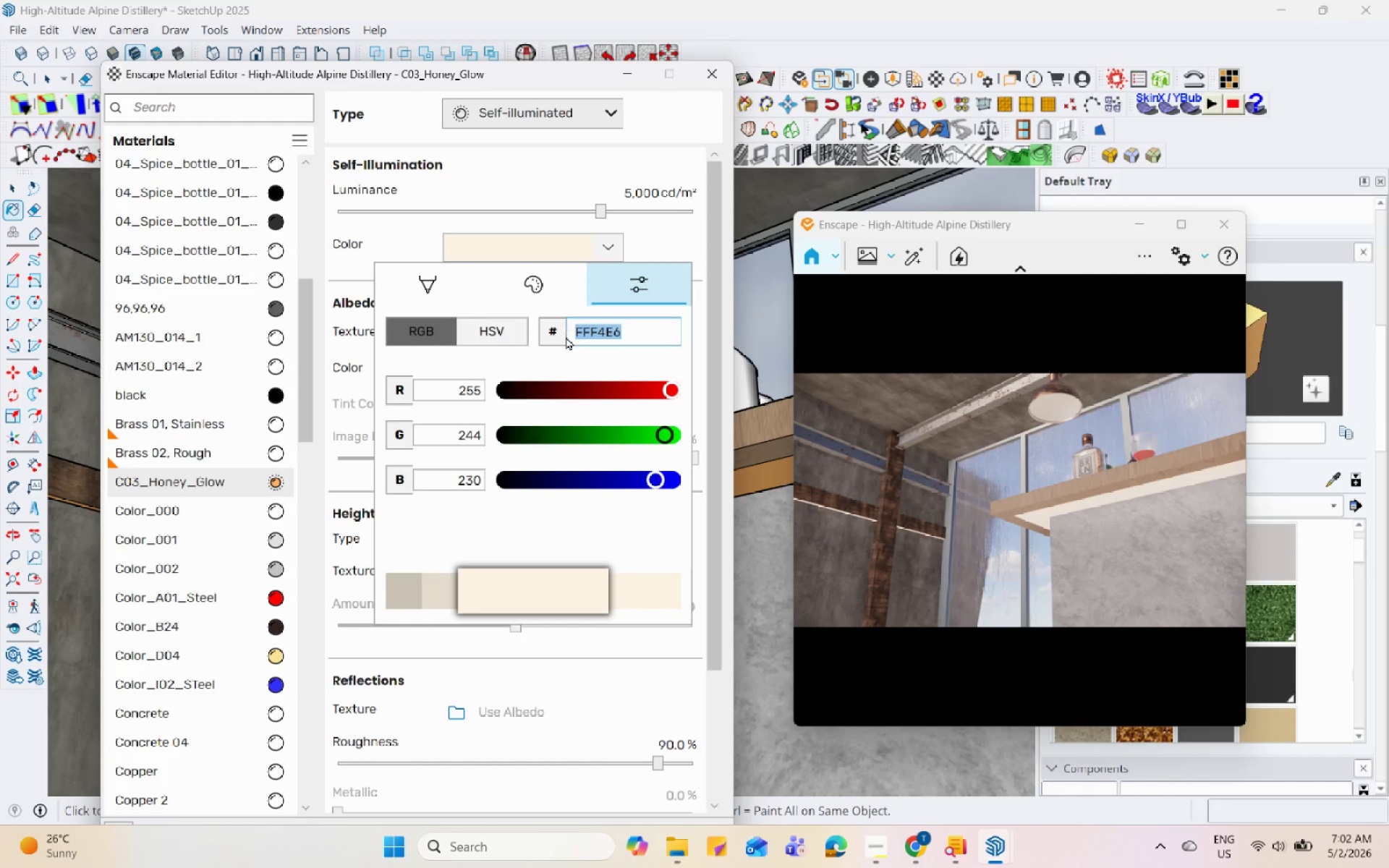 
key(Control+V)
 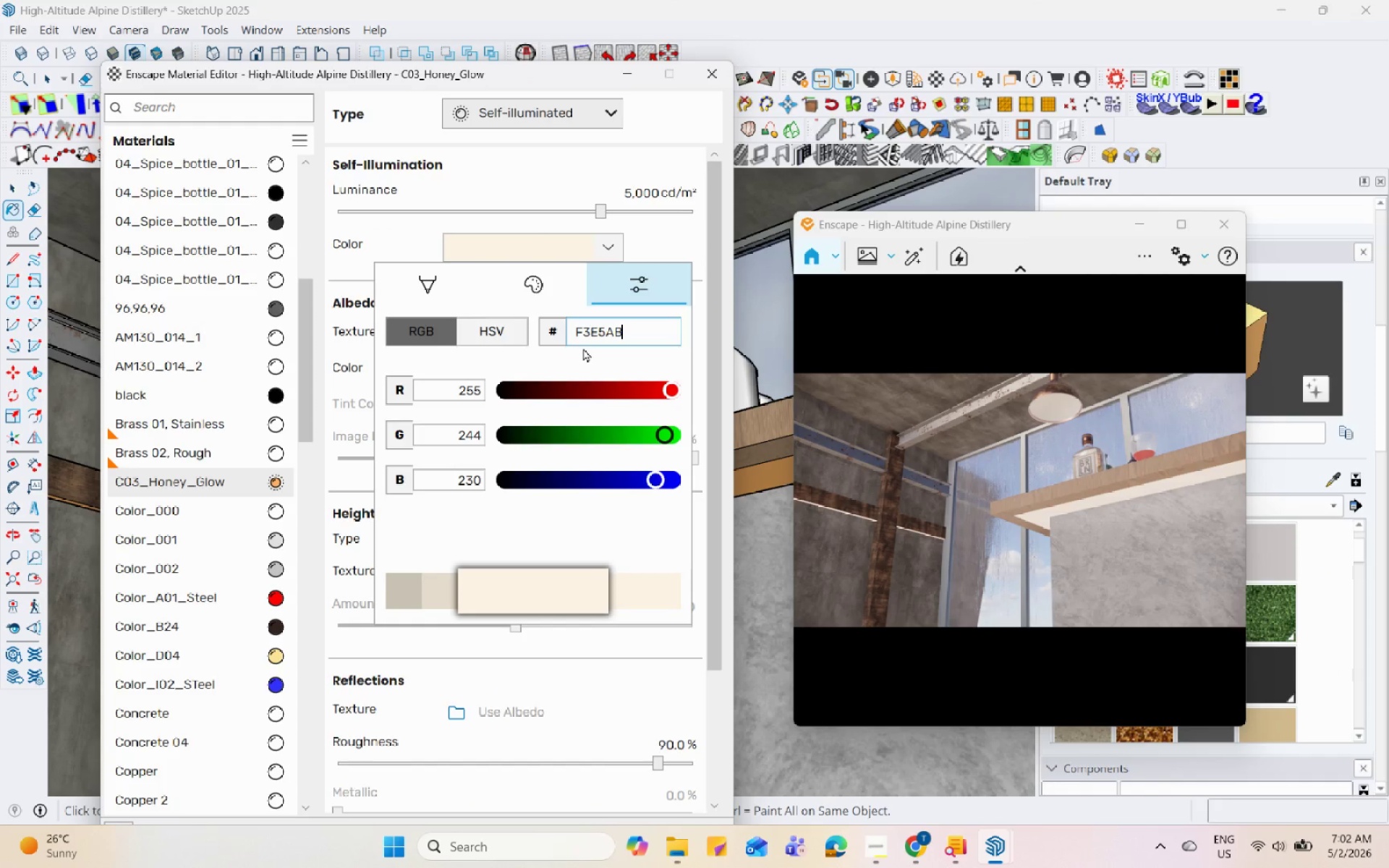 
left_click([583, 348])
 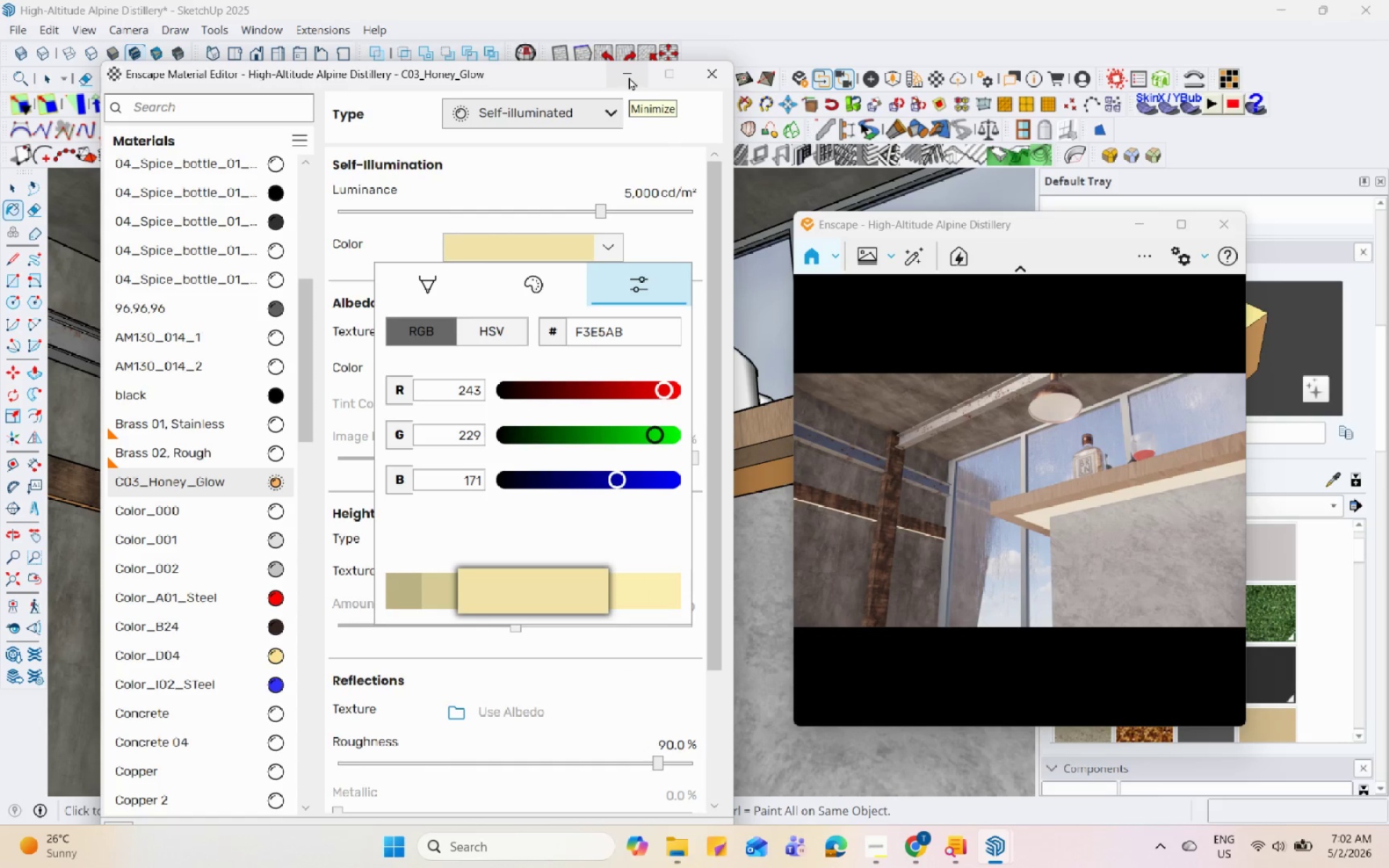 
wait(6.14)
 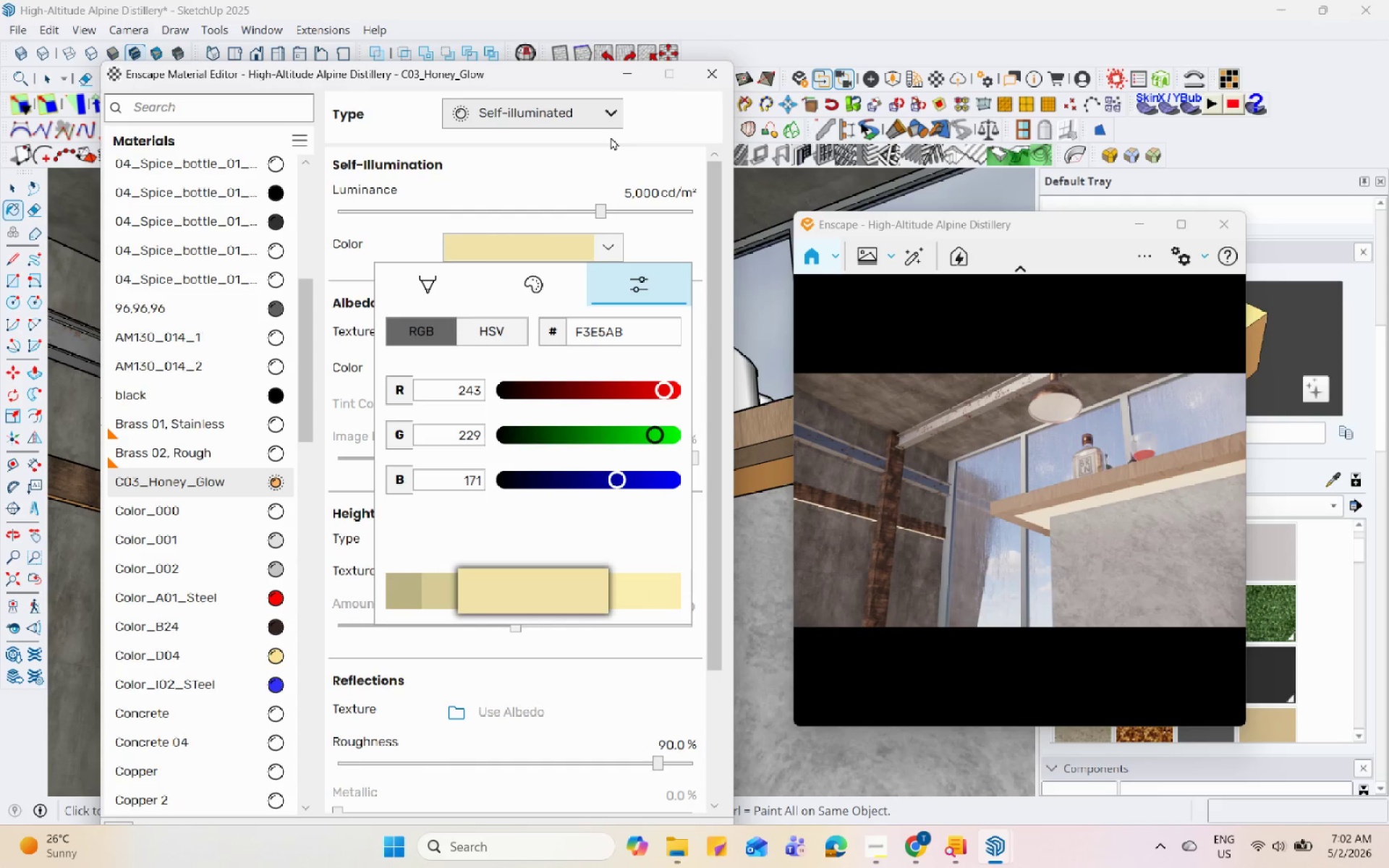 
left_click([627, 344])
 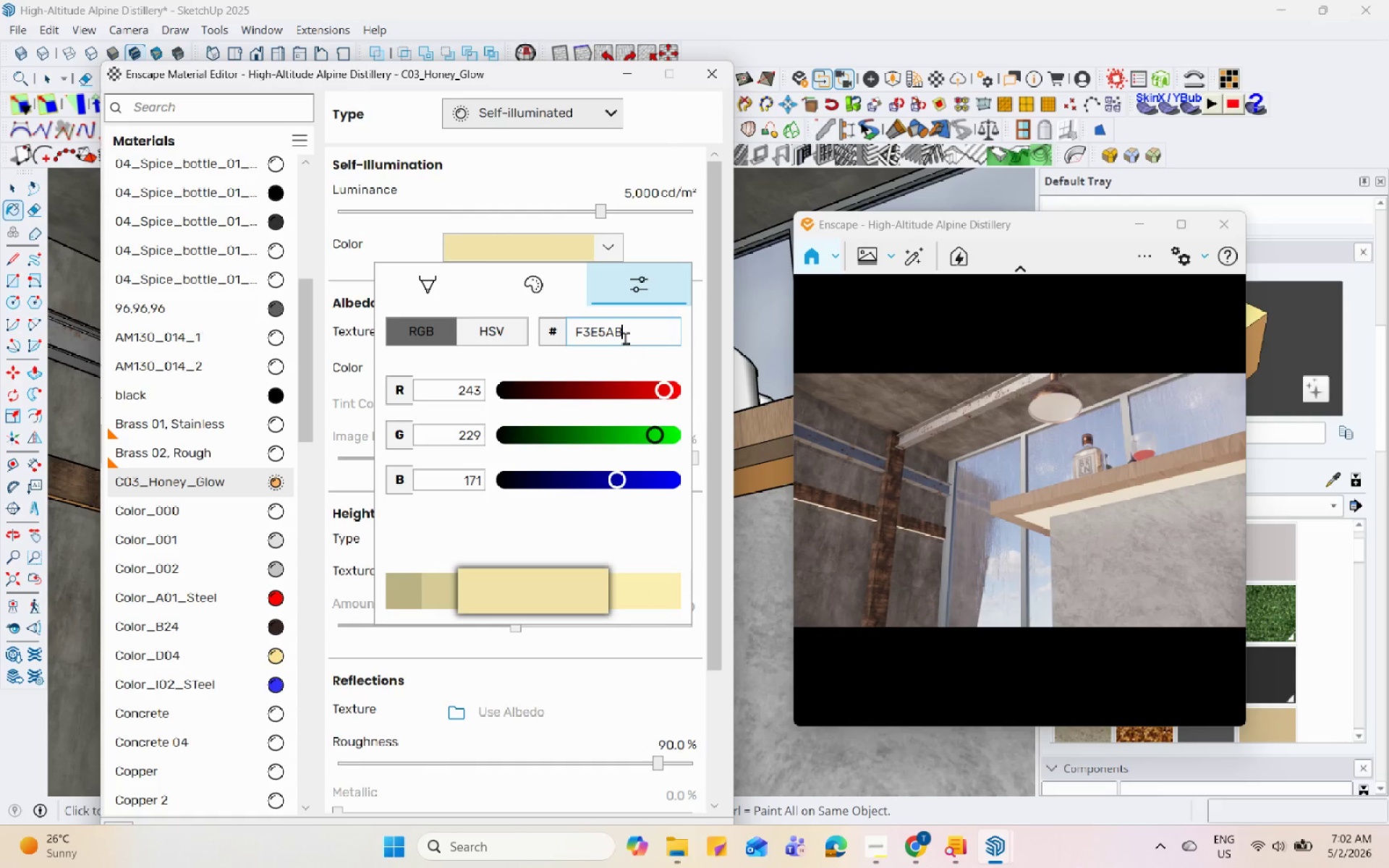 
left_click_drag(start_coordinate=[625, 338], to_coordinate=[575, 331])
 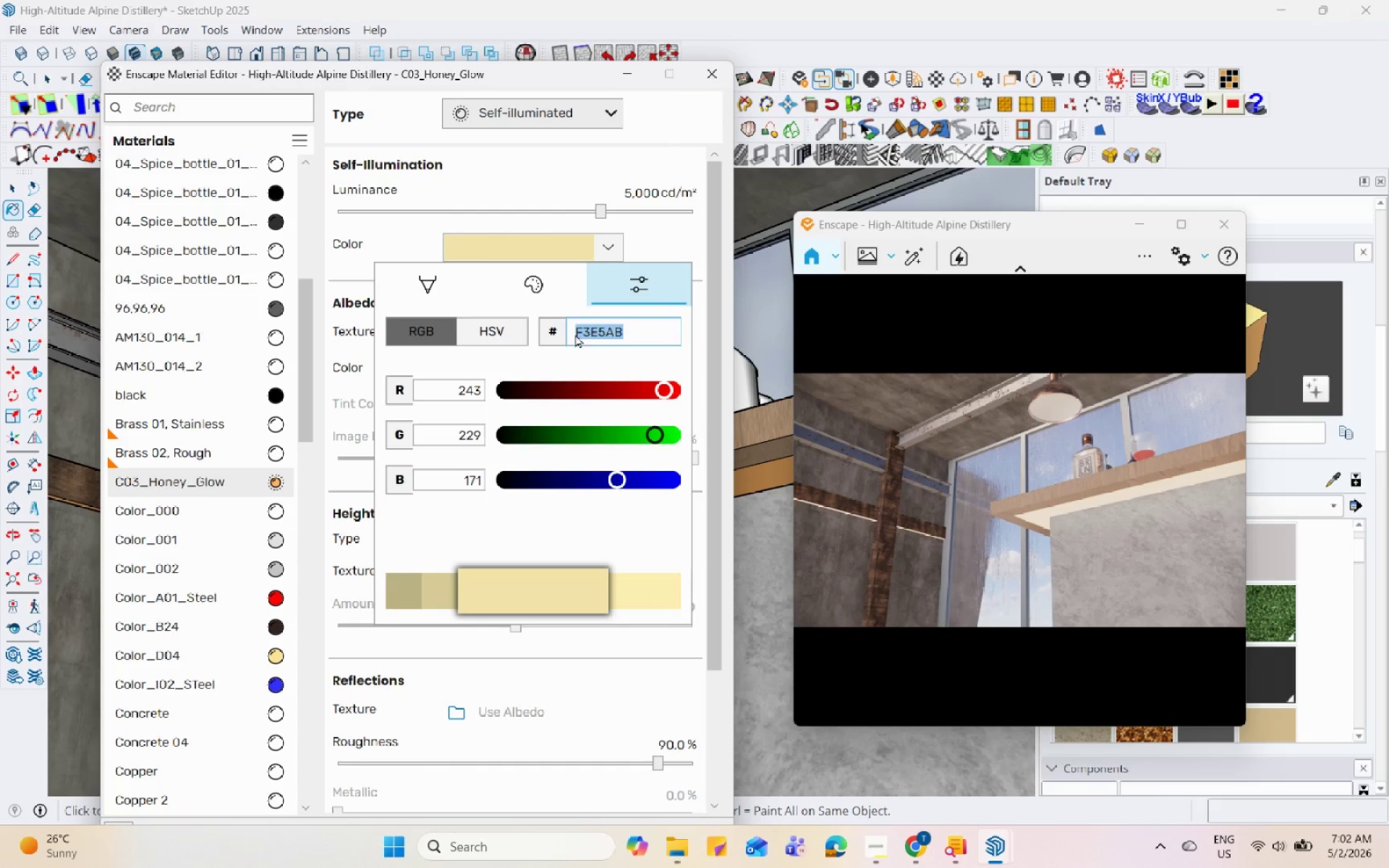 
key(Control+C)
 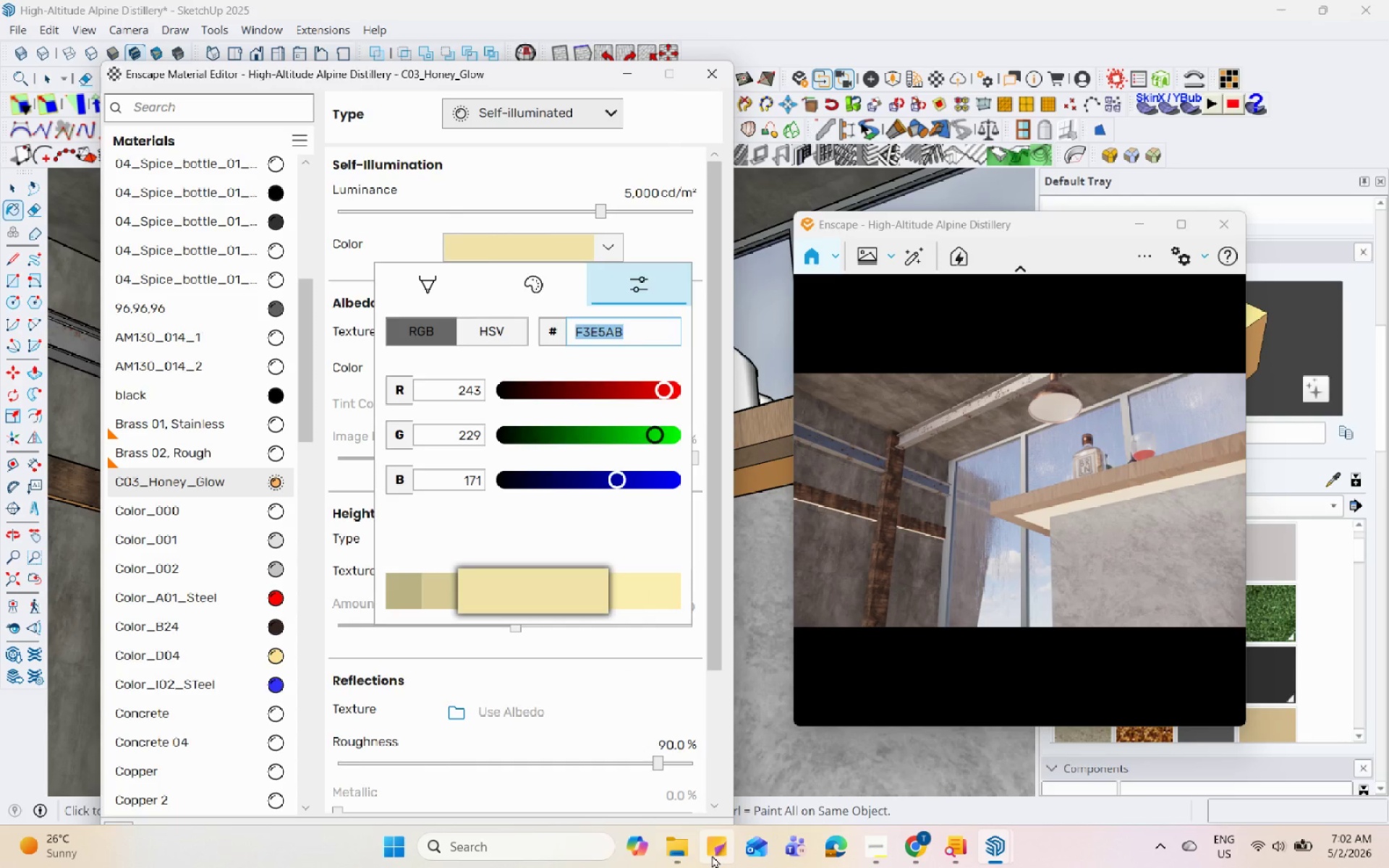 
left_click([715, 855])
 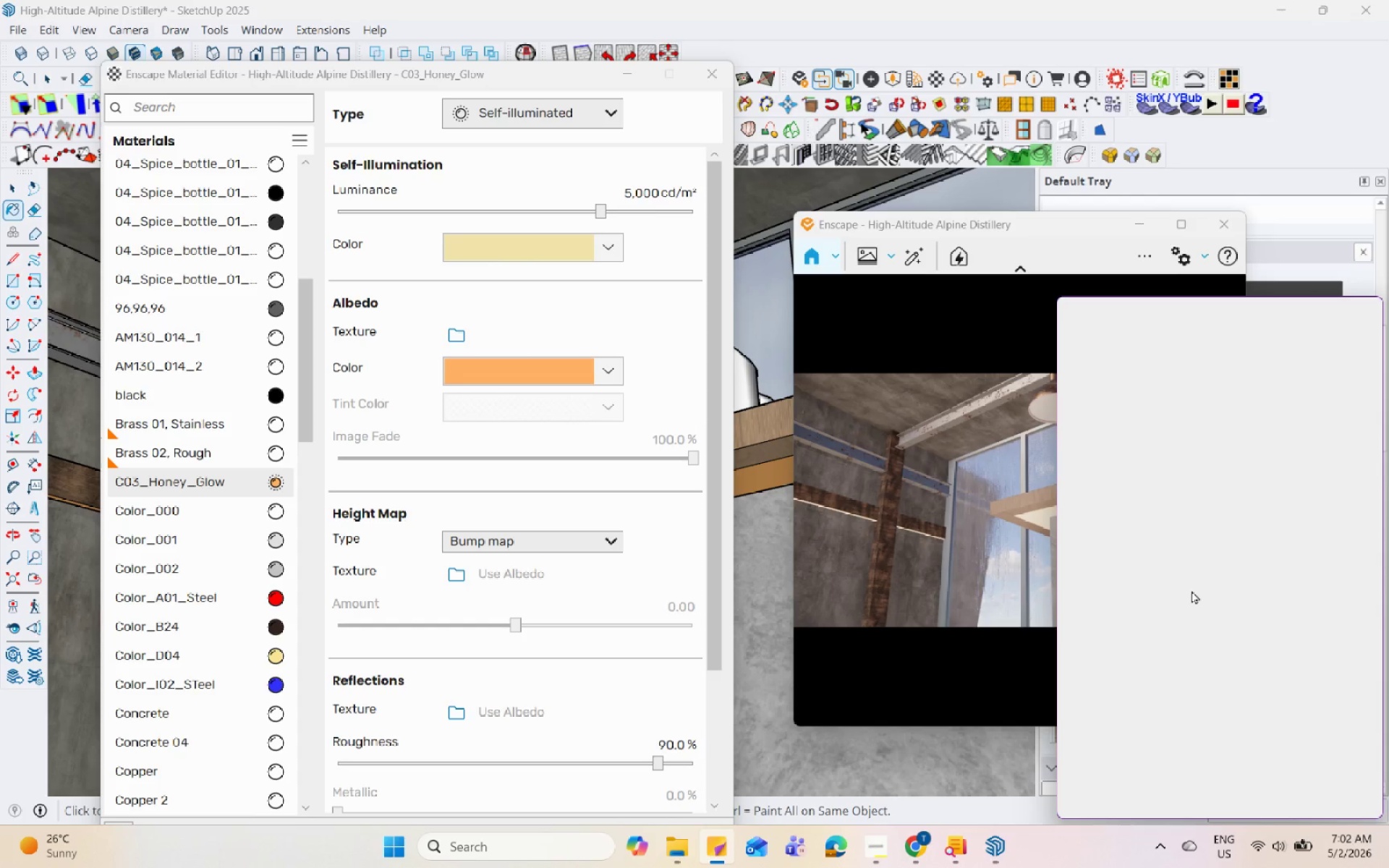 
wait(6.58)
 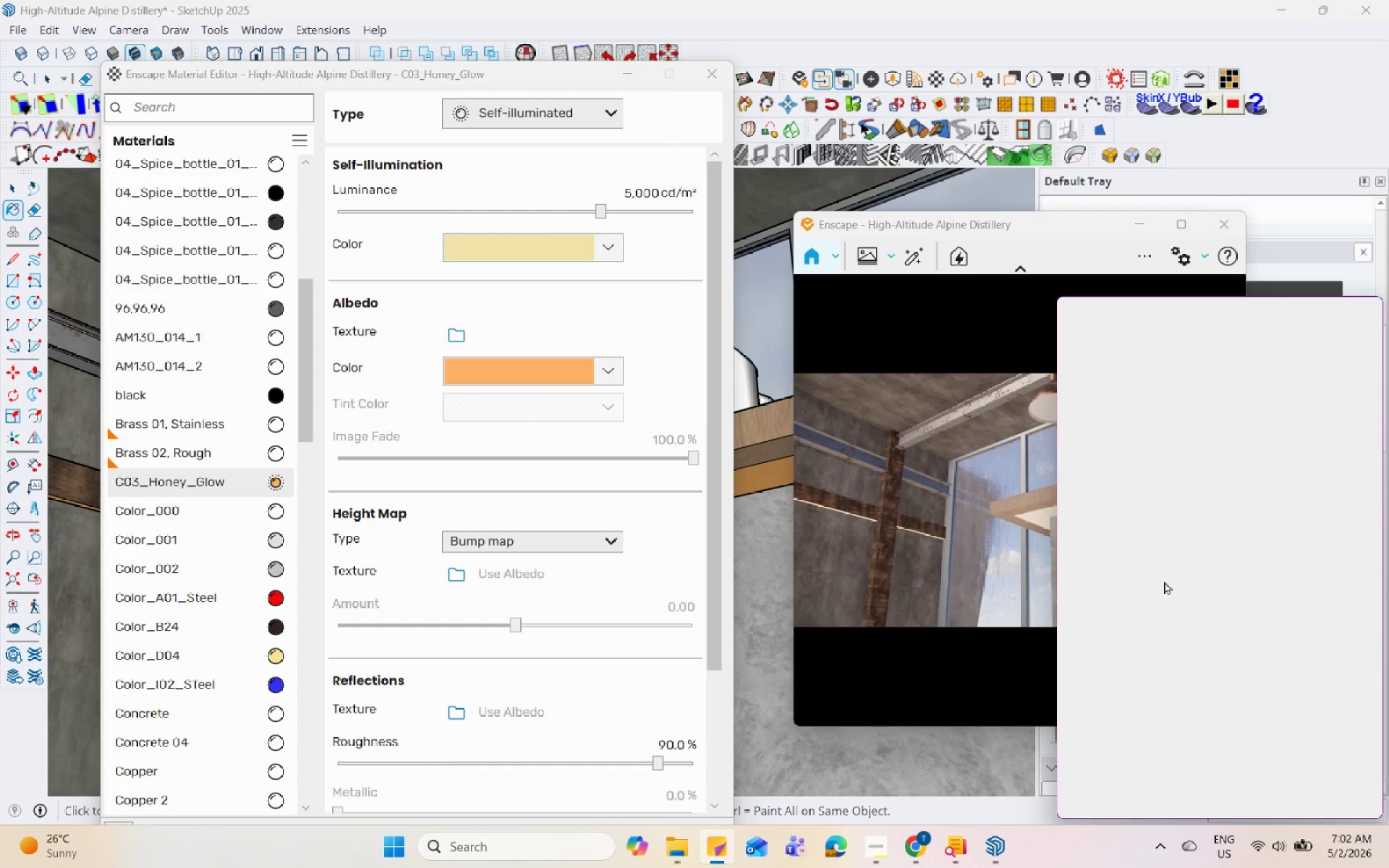 
mouse_move([1131, 421])
 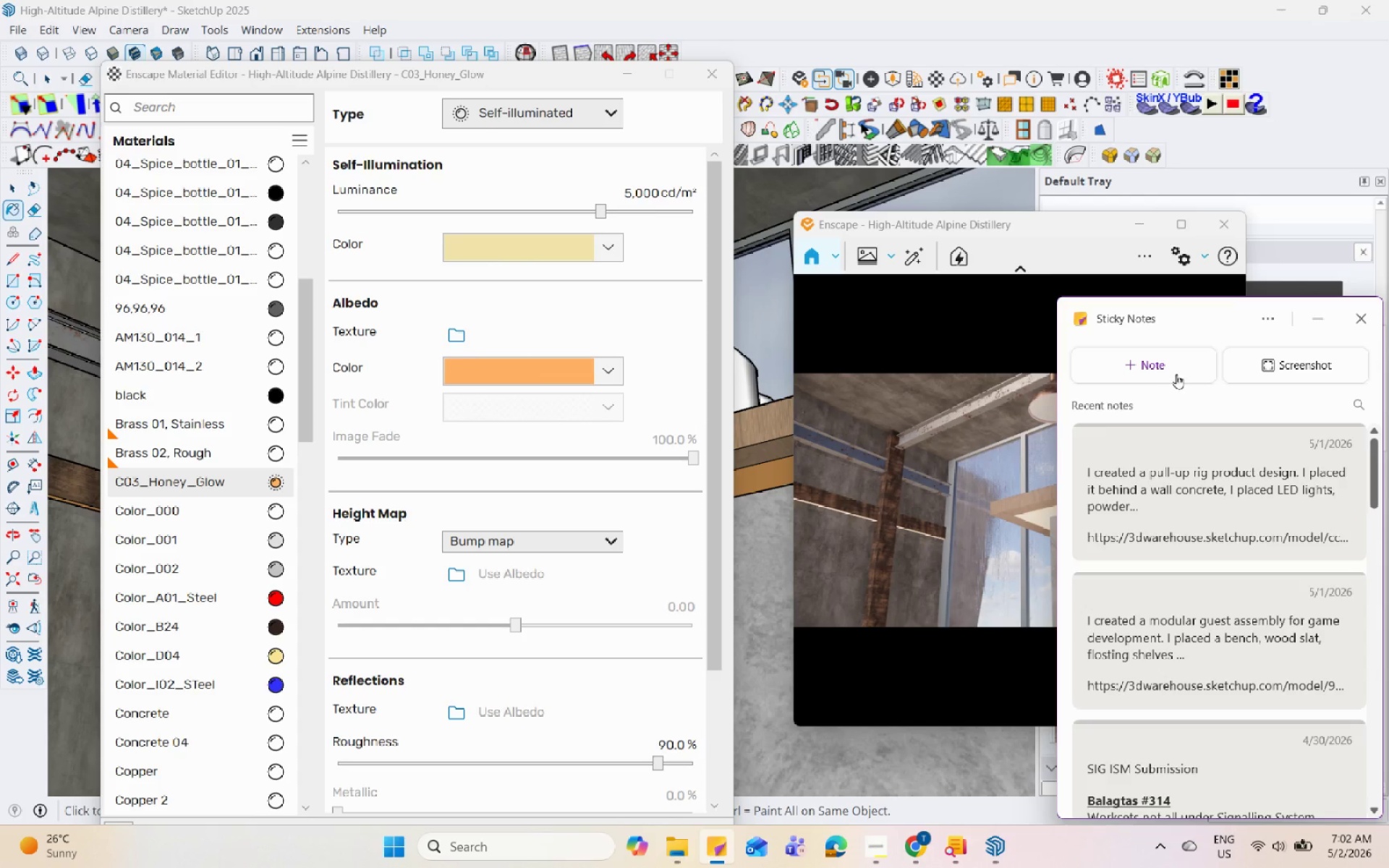 
left_click([1176, 373])
 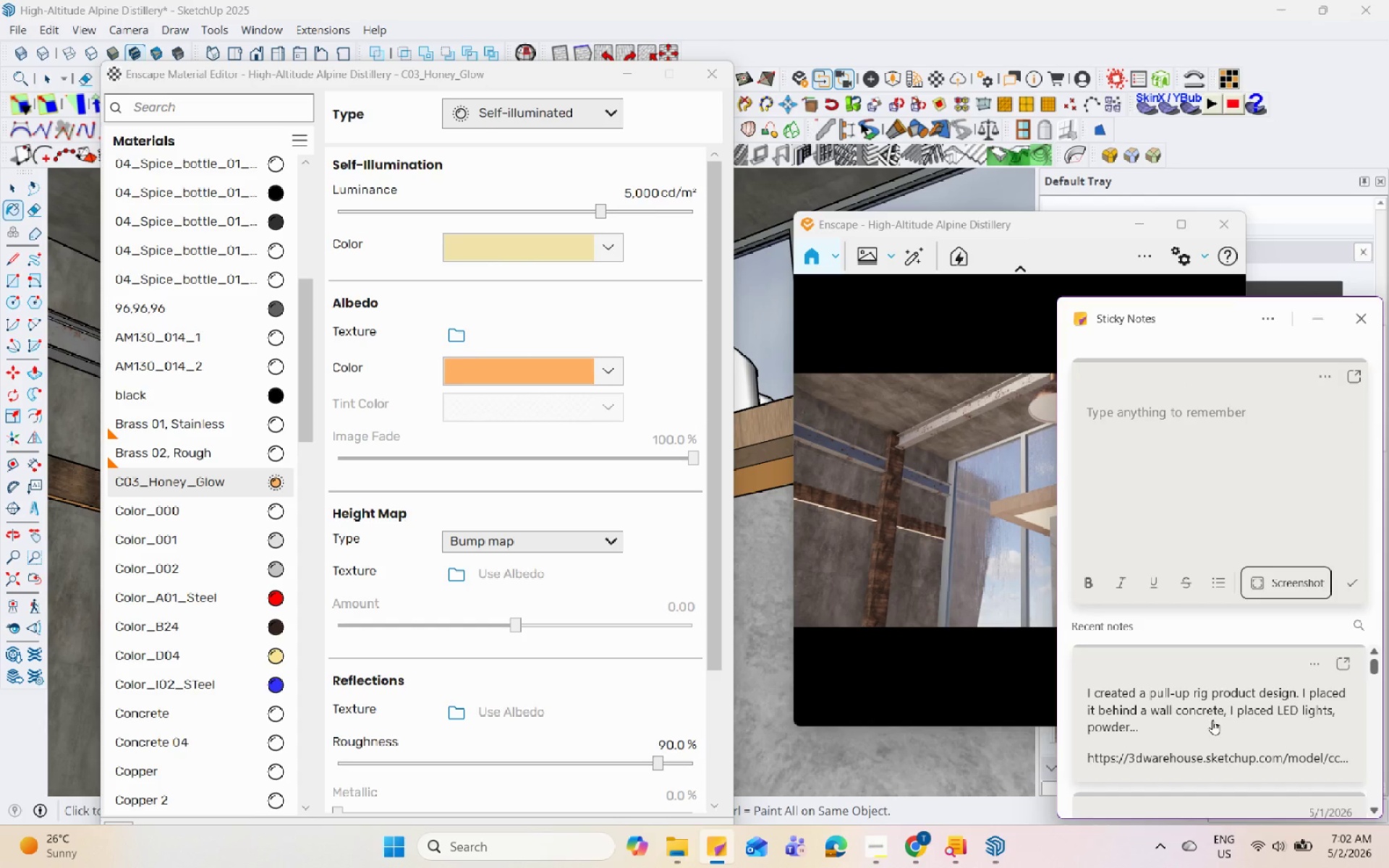 
double_click([1212, 720])
 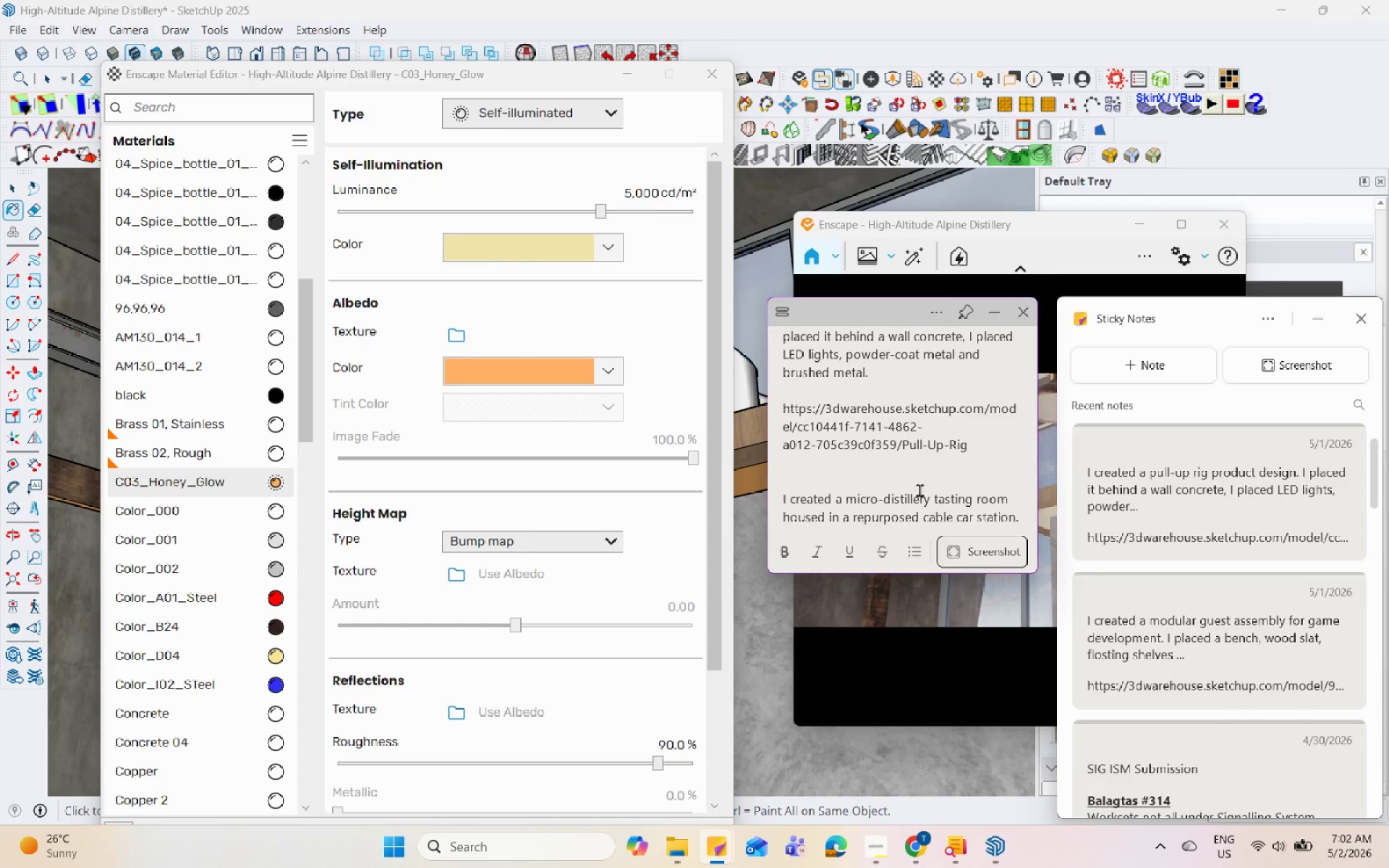 
scroll: coordinate [927, 509], scroll_direction: down, amount: 2.0
 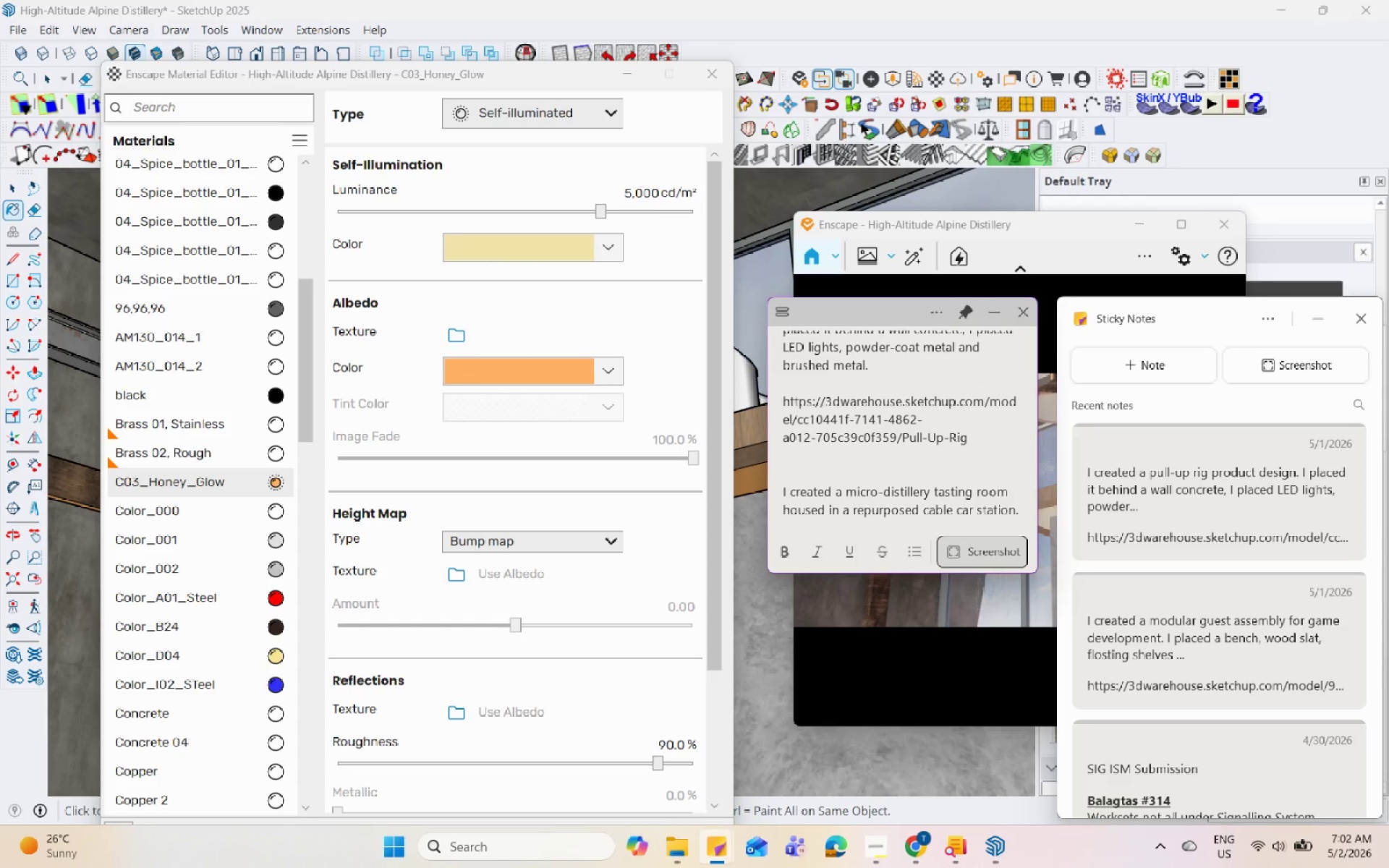 
double_click([1019, 506])
 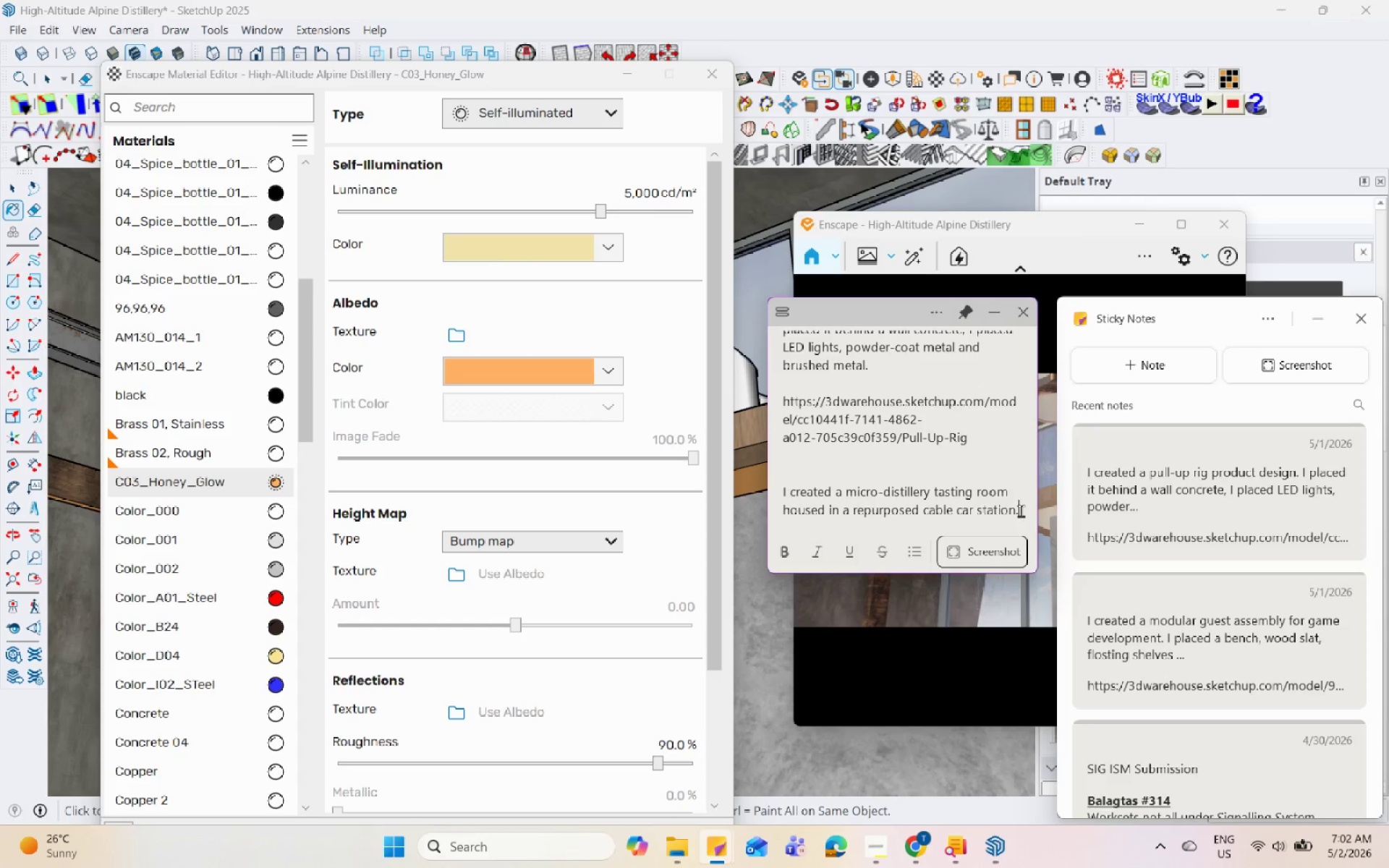 
key(Enter)
 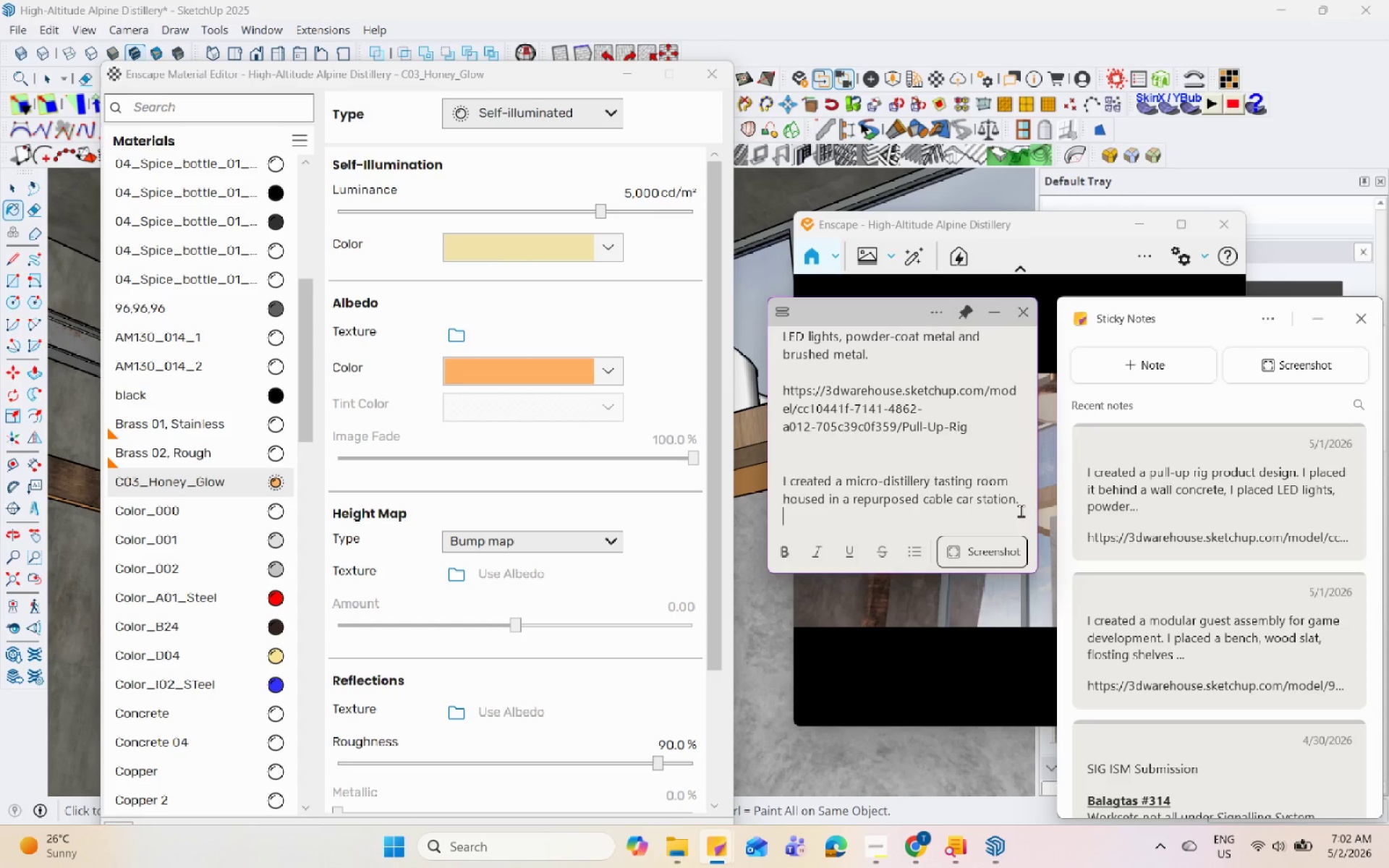 
key(Enter)
 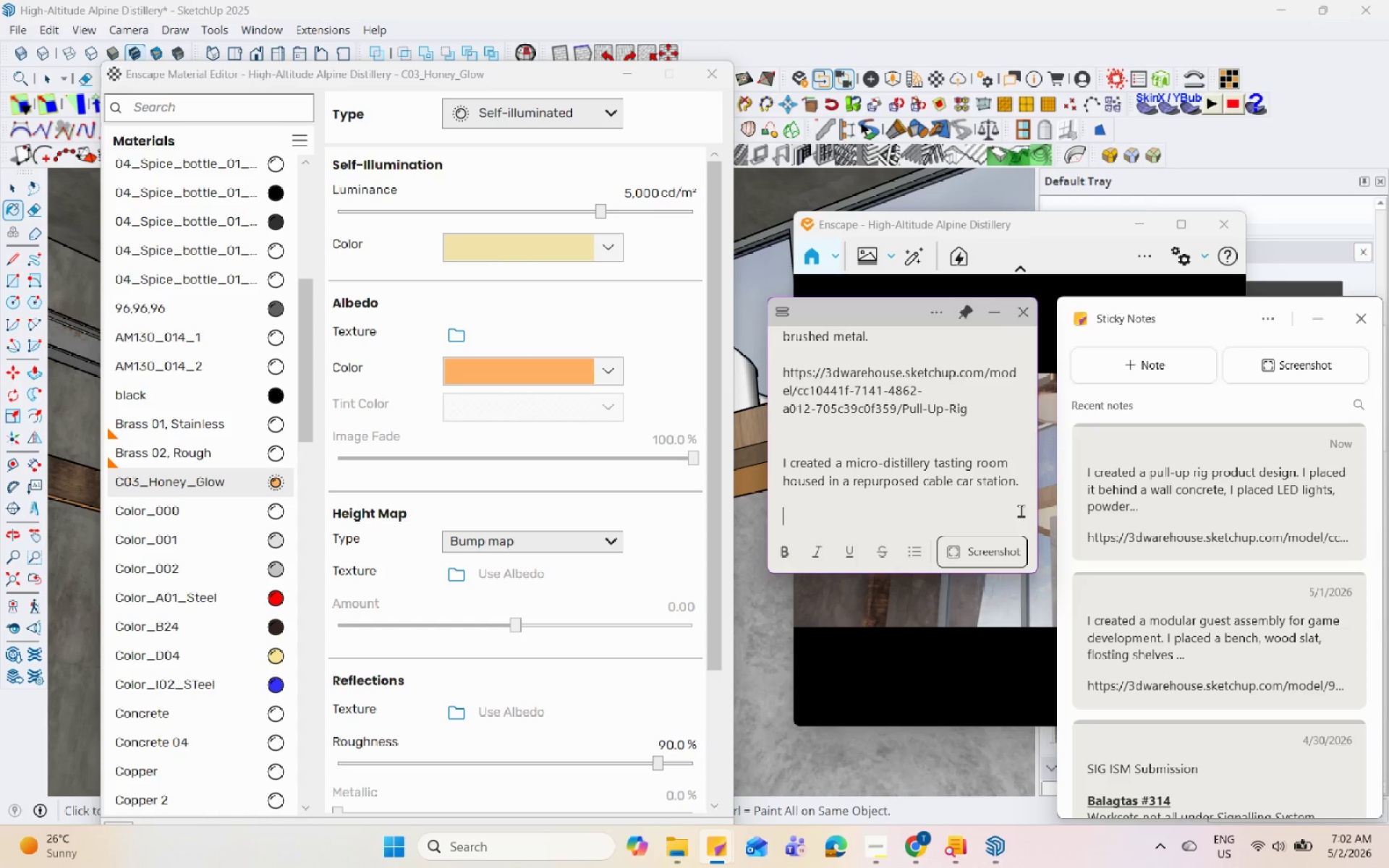 
key(Control+V)
 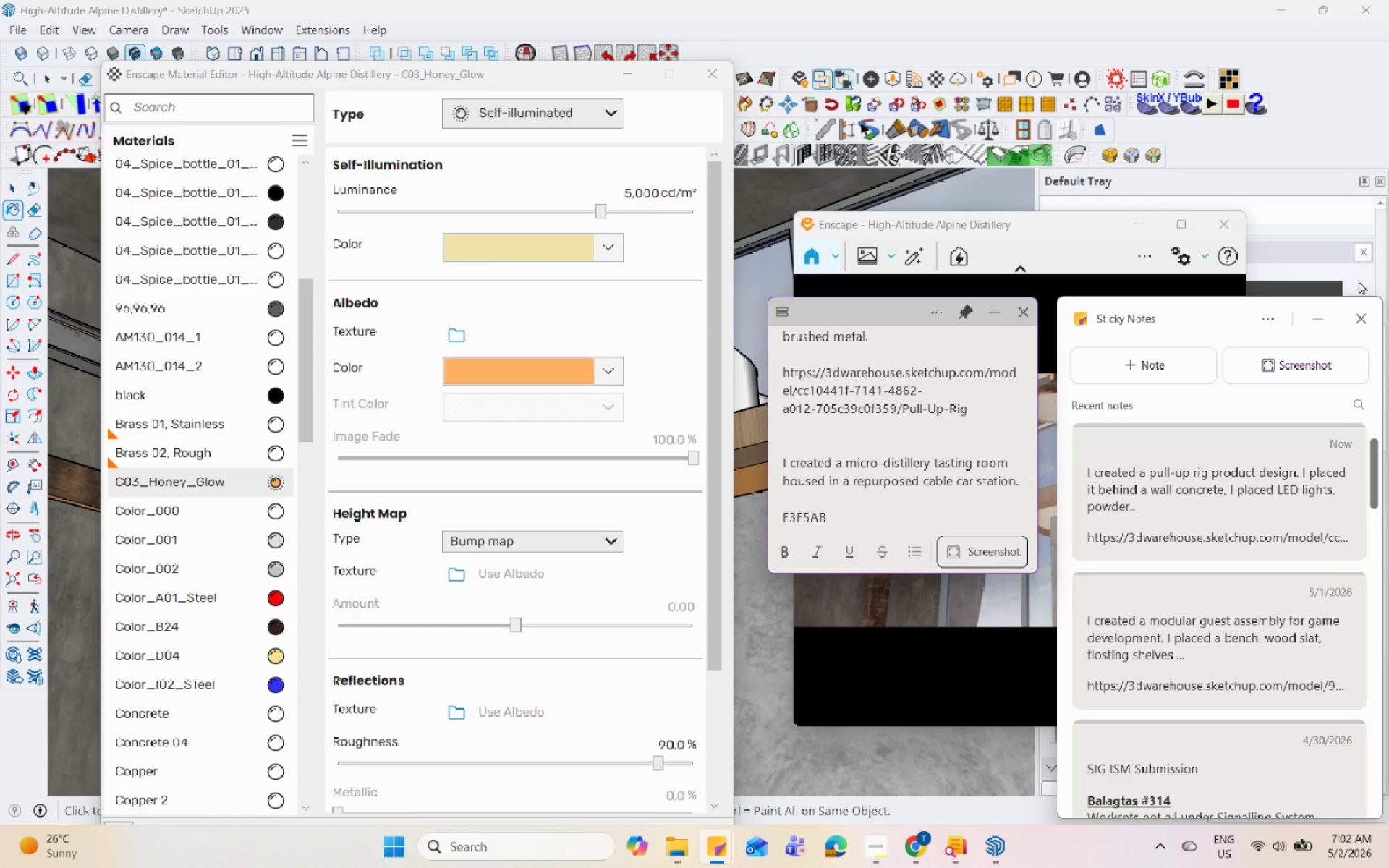 
left_click([1310, 331])
 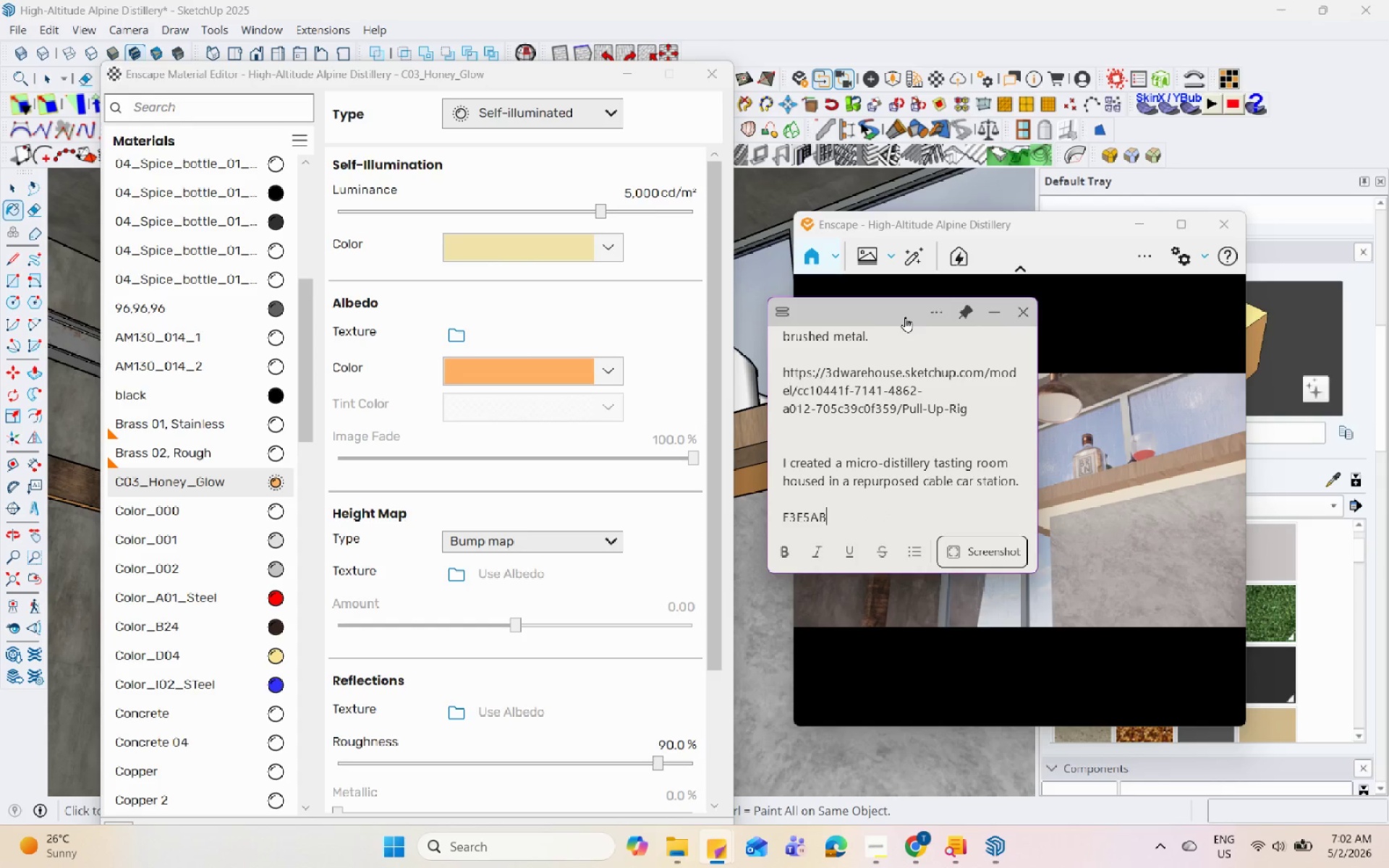 
left_click_drag(start_coordinate=[862, 310], to_coordinate=[1131, 312])
 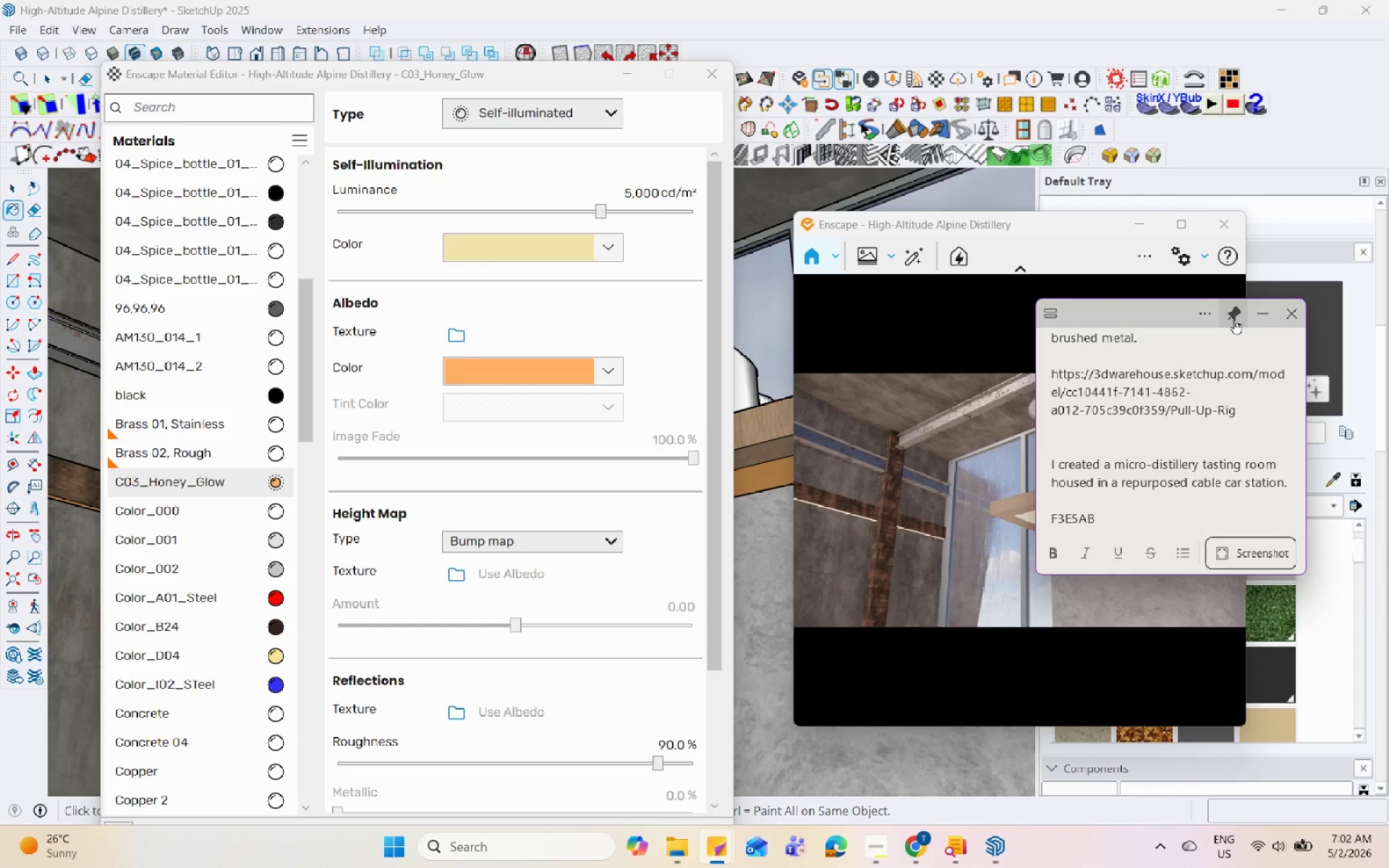 
left_click([1253, 318])
 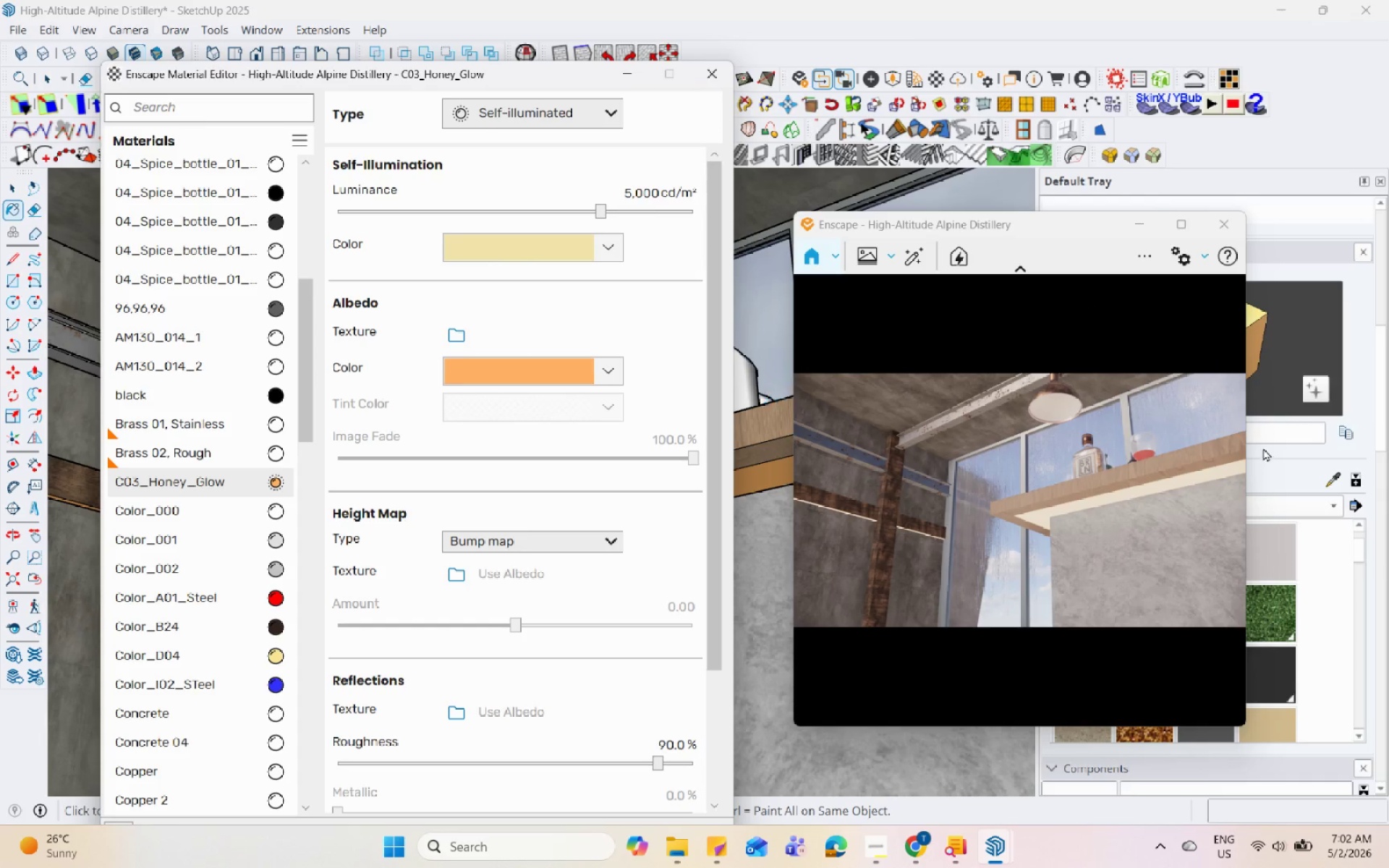 
left_click([1331, 480])
 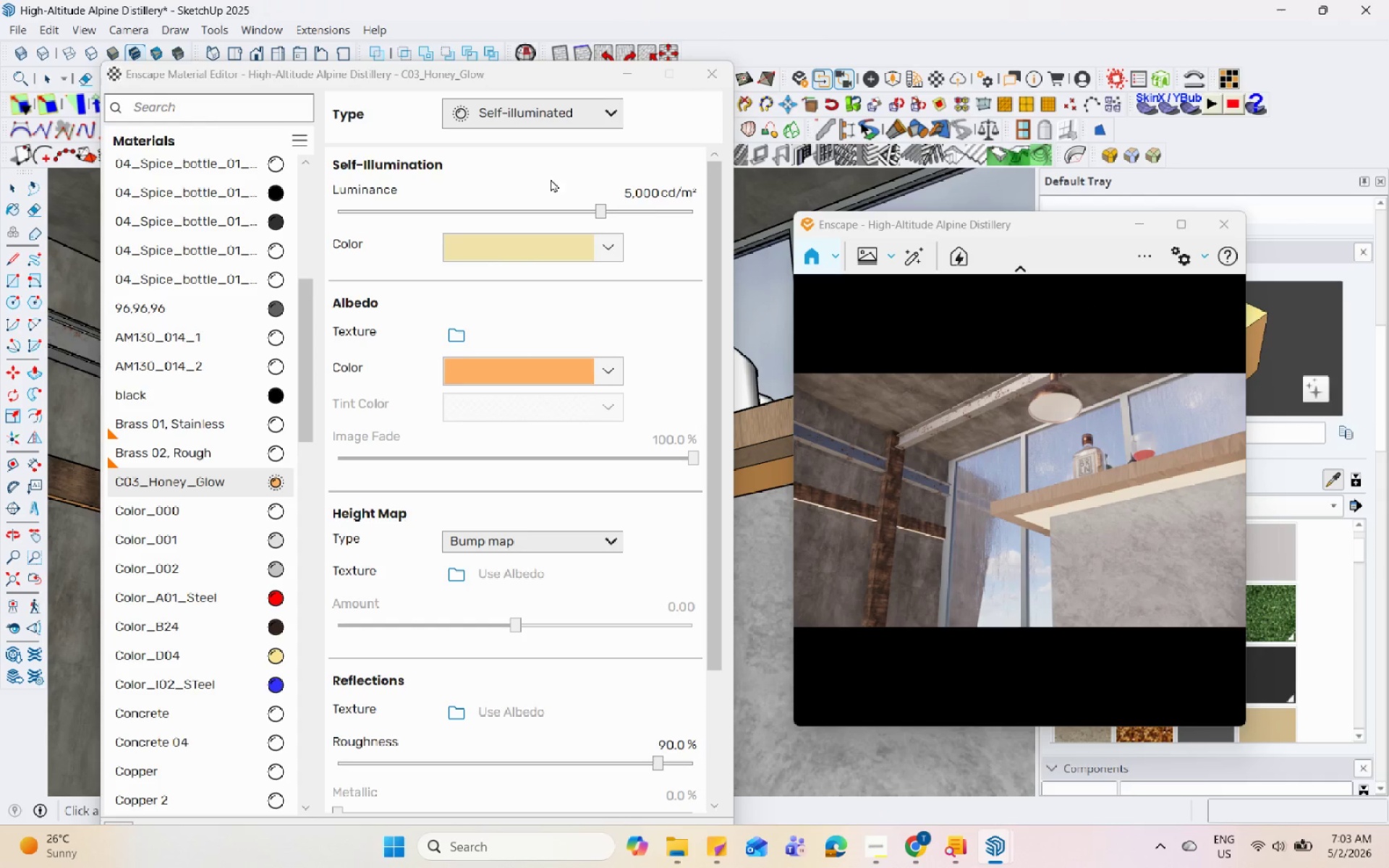 
left_click_drag(start_coordinate=[524, 80], to_coordinate=[402, 241])
 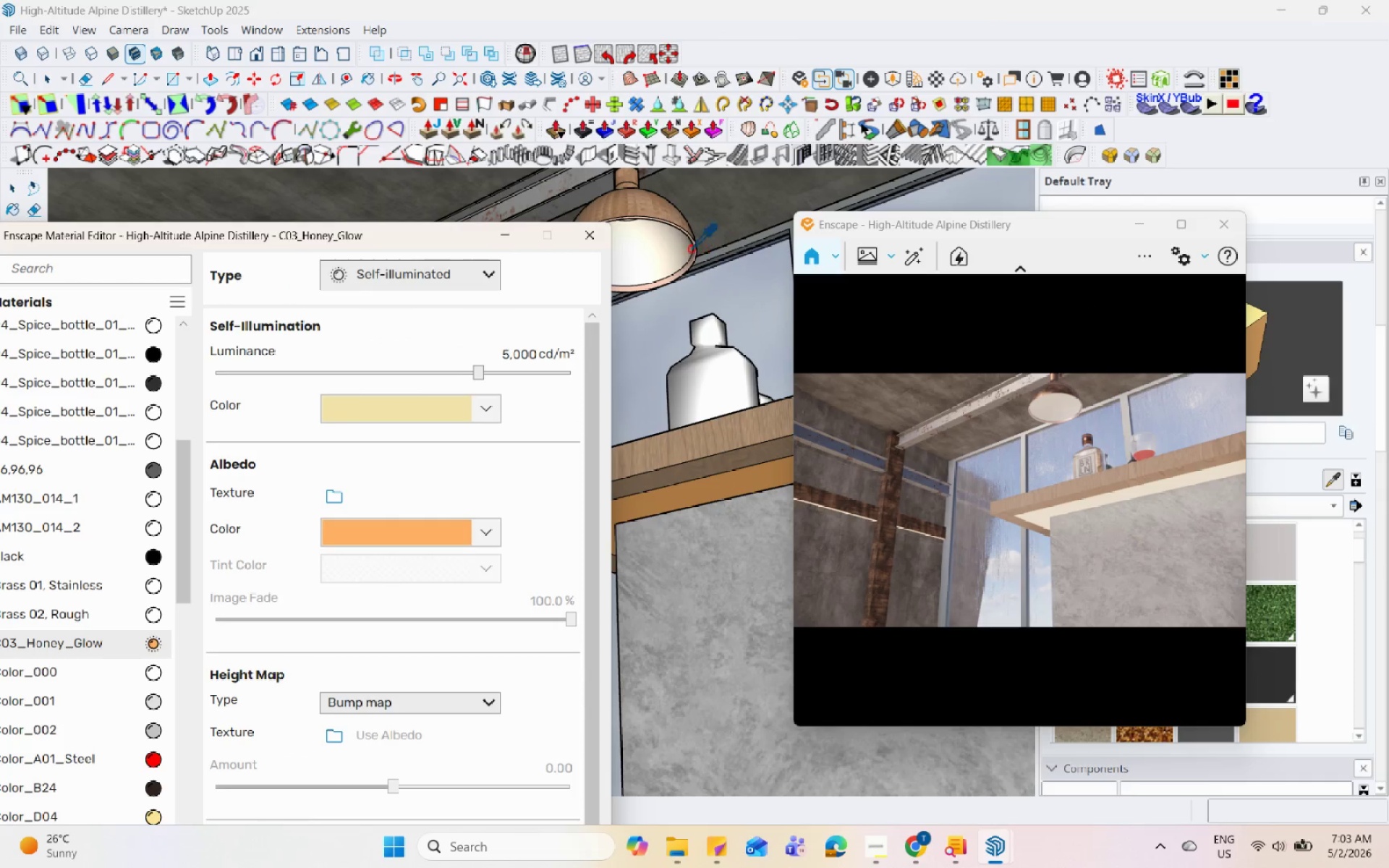 
left_click([645, 251])
 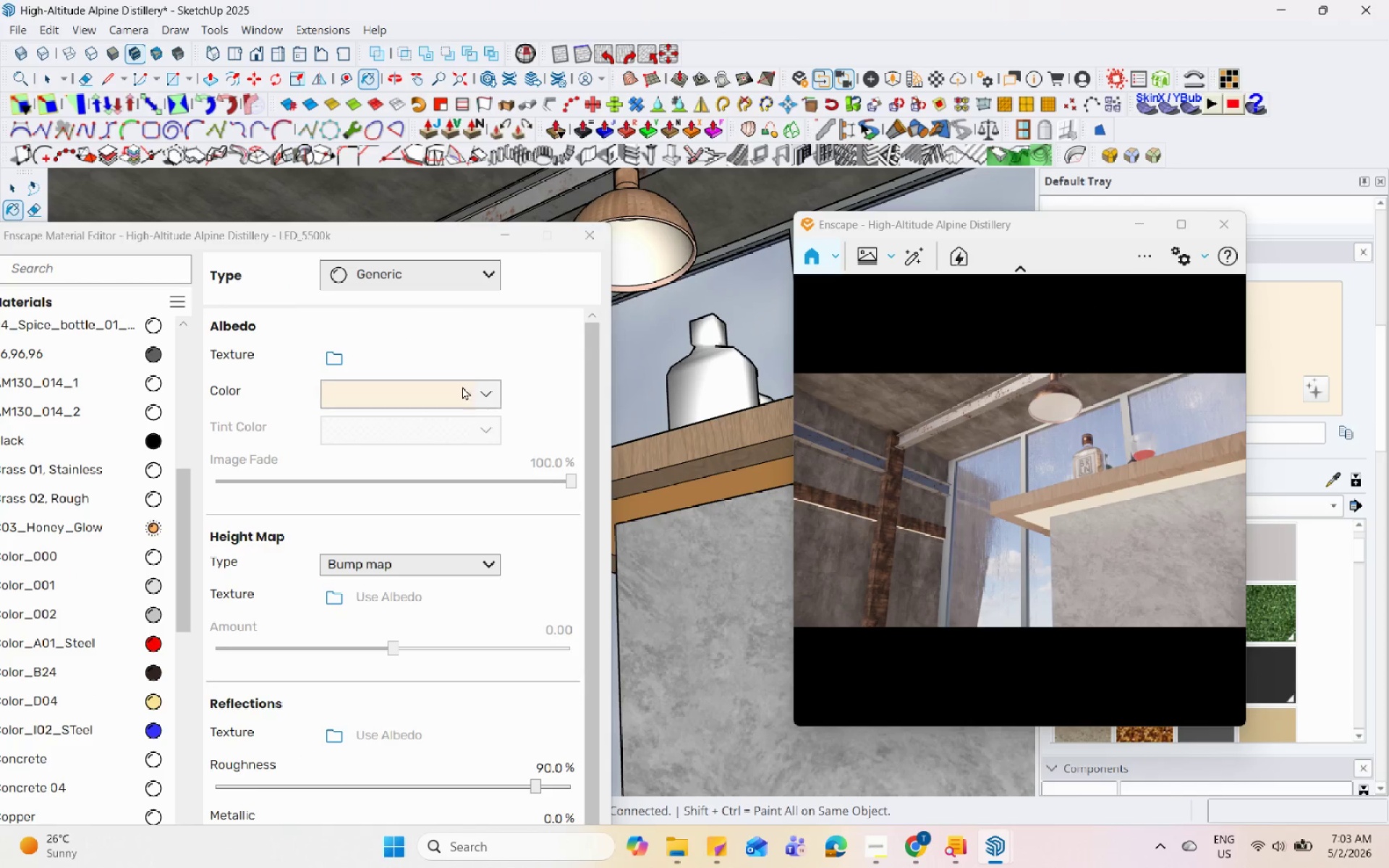 
left_click([486, 287])
 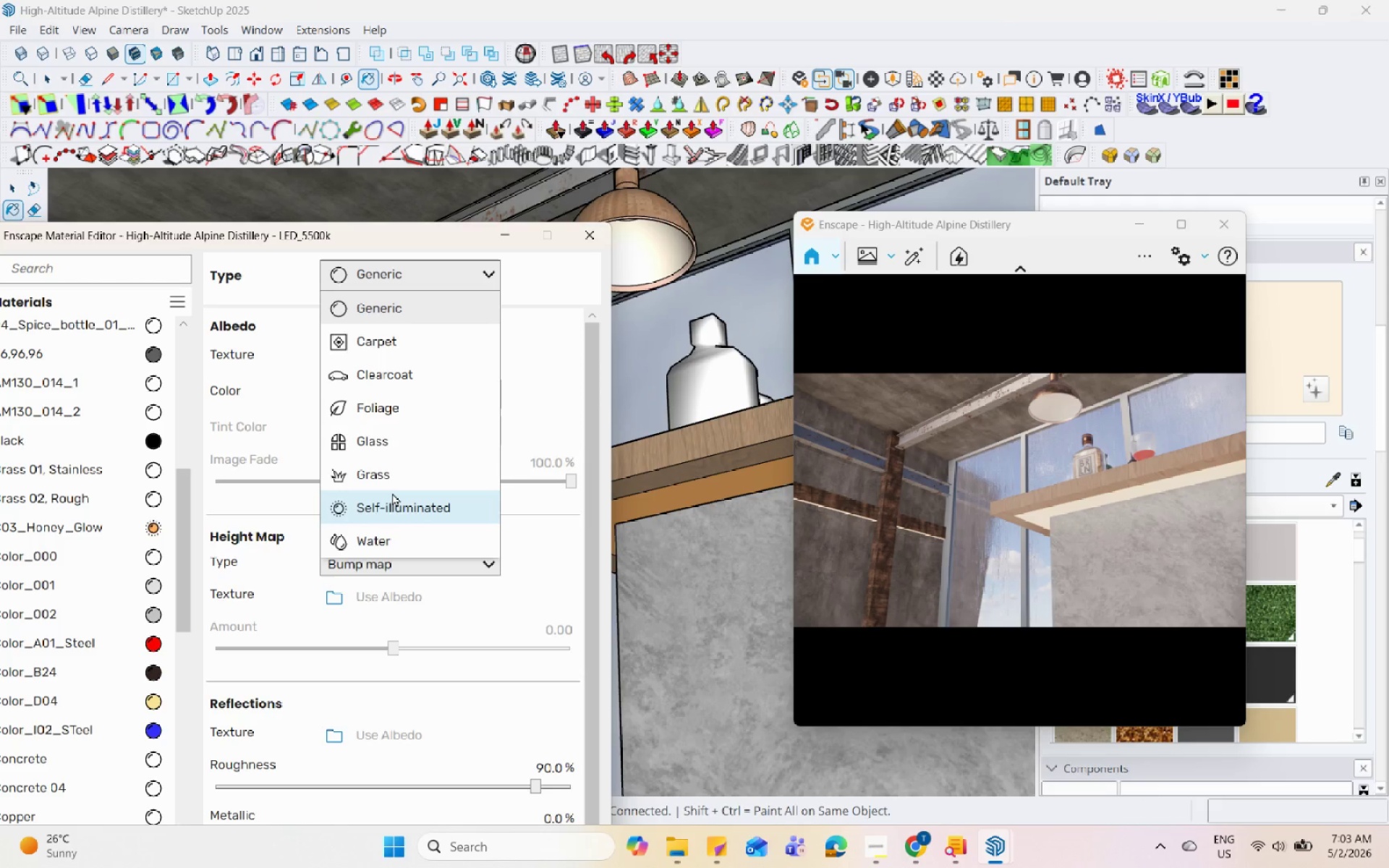 
left_click([392, 493])
 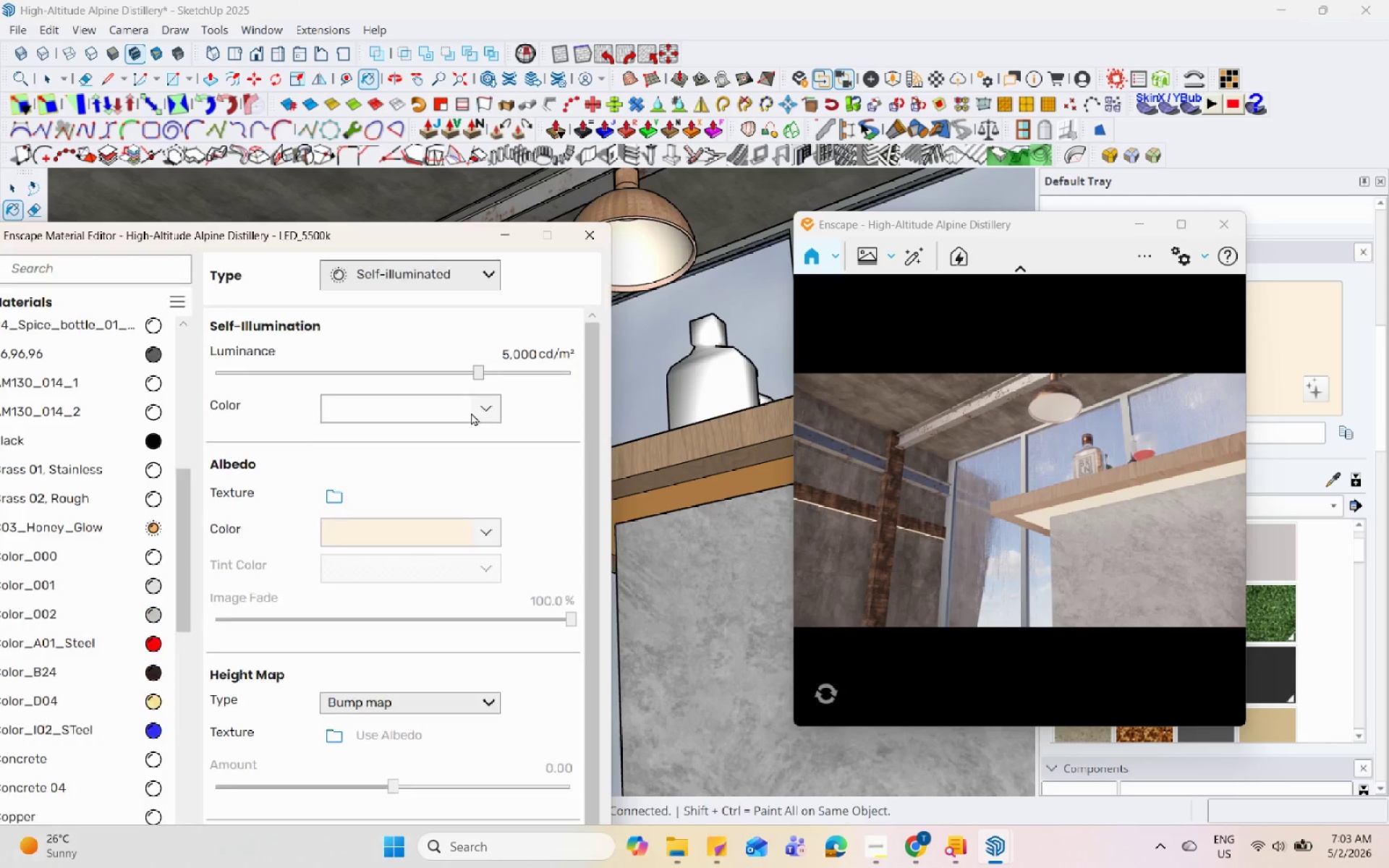 
left_click([488, 409])
 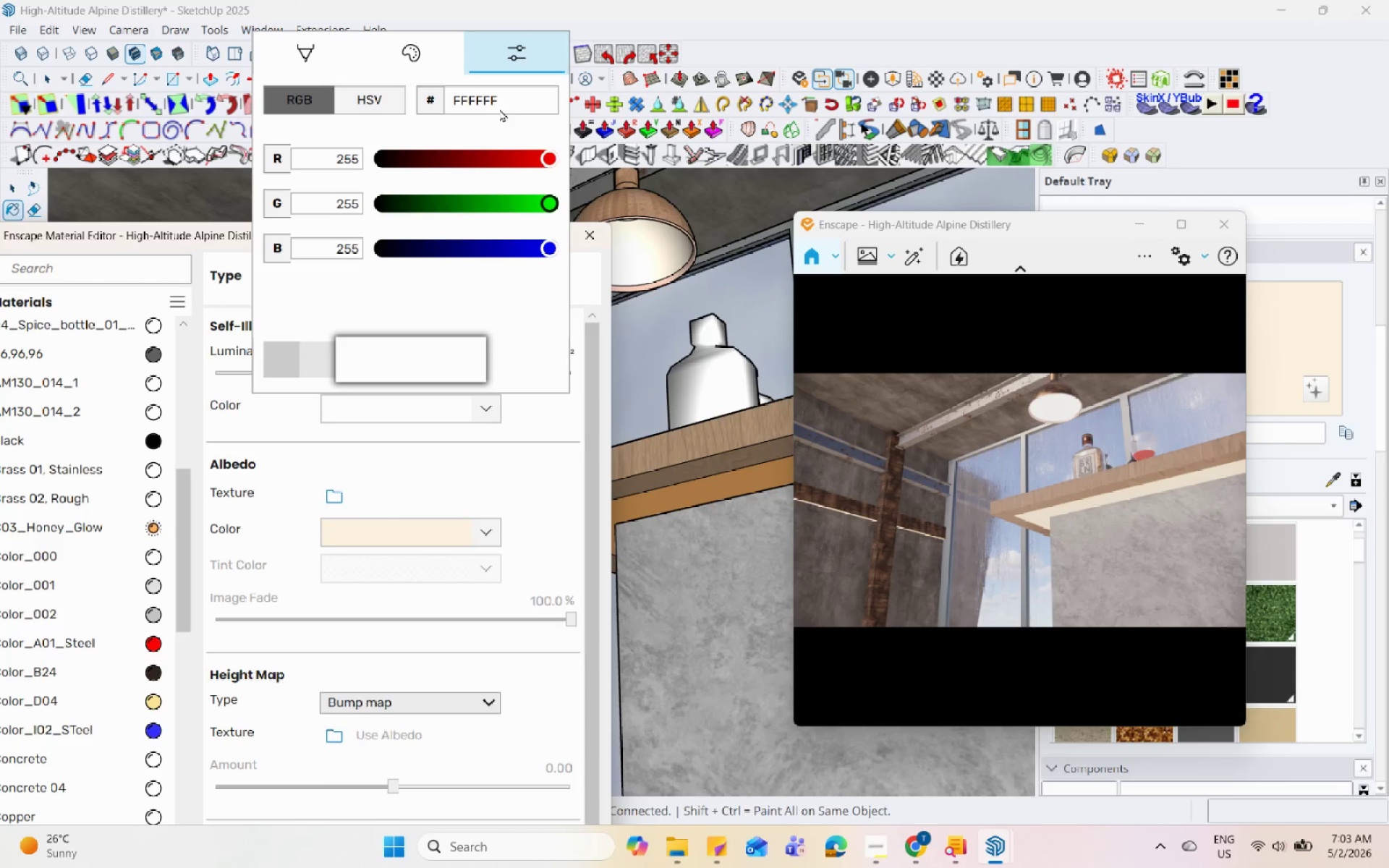 
double_click([499, 103])
 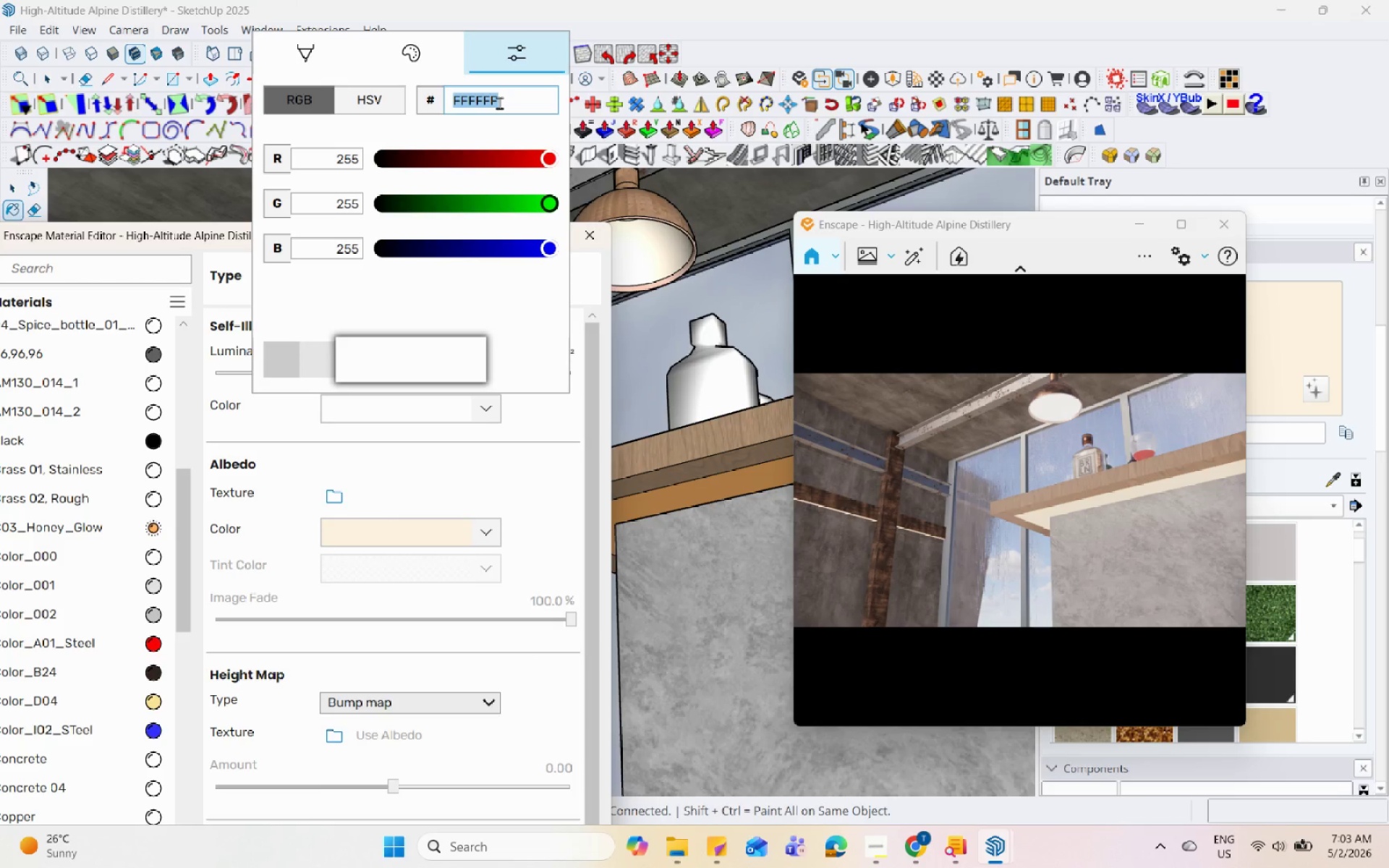 
key(Control+V)
 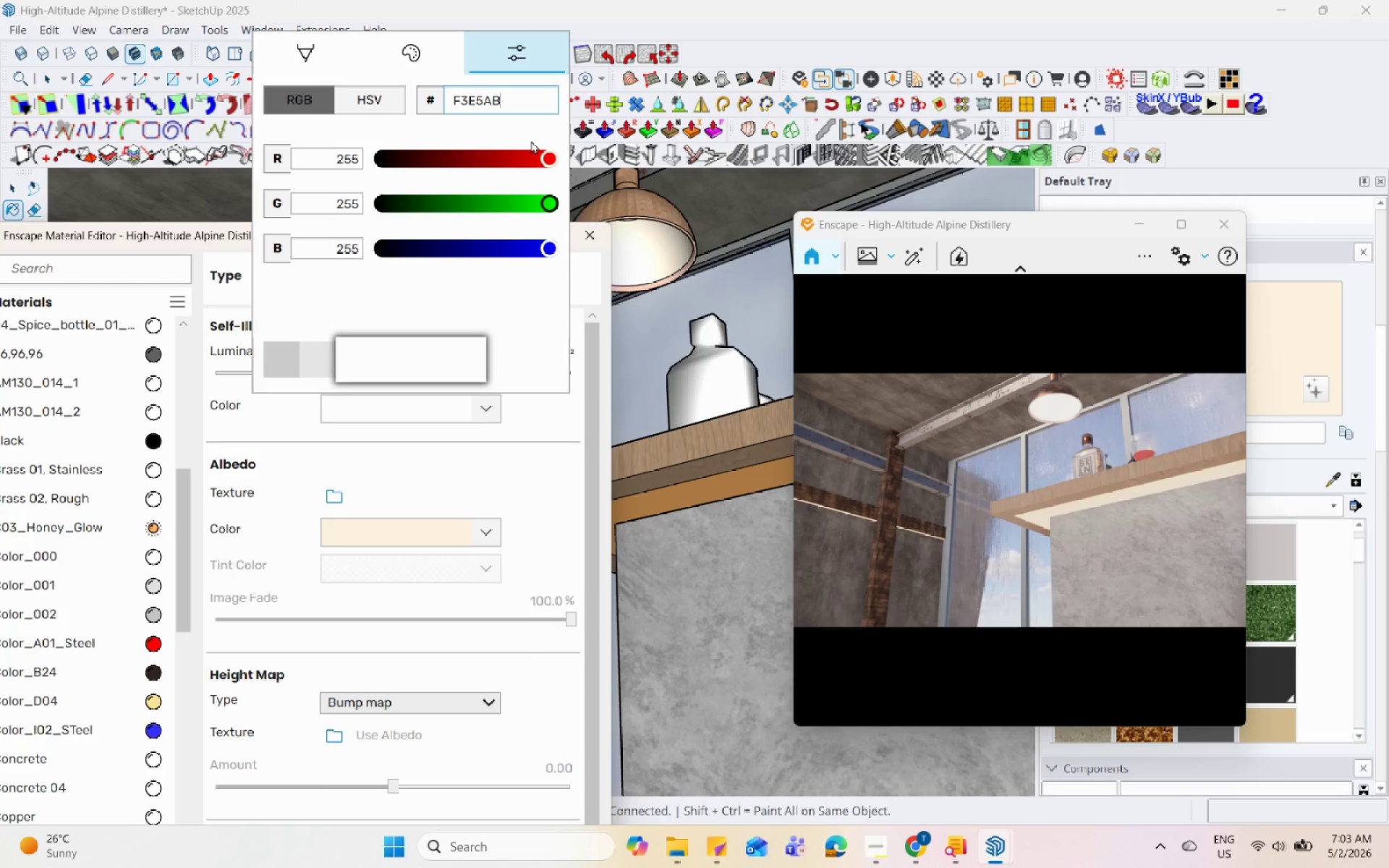 
left_click([530, 127])
 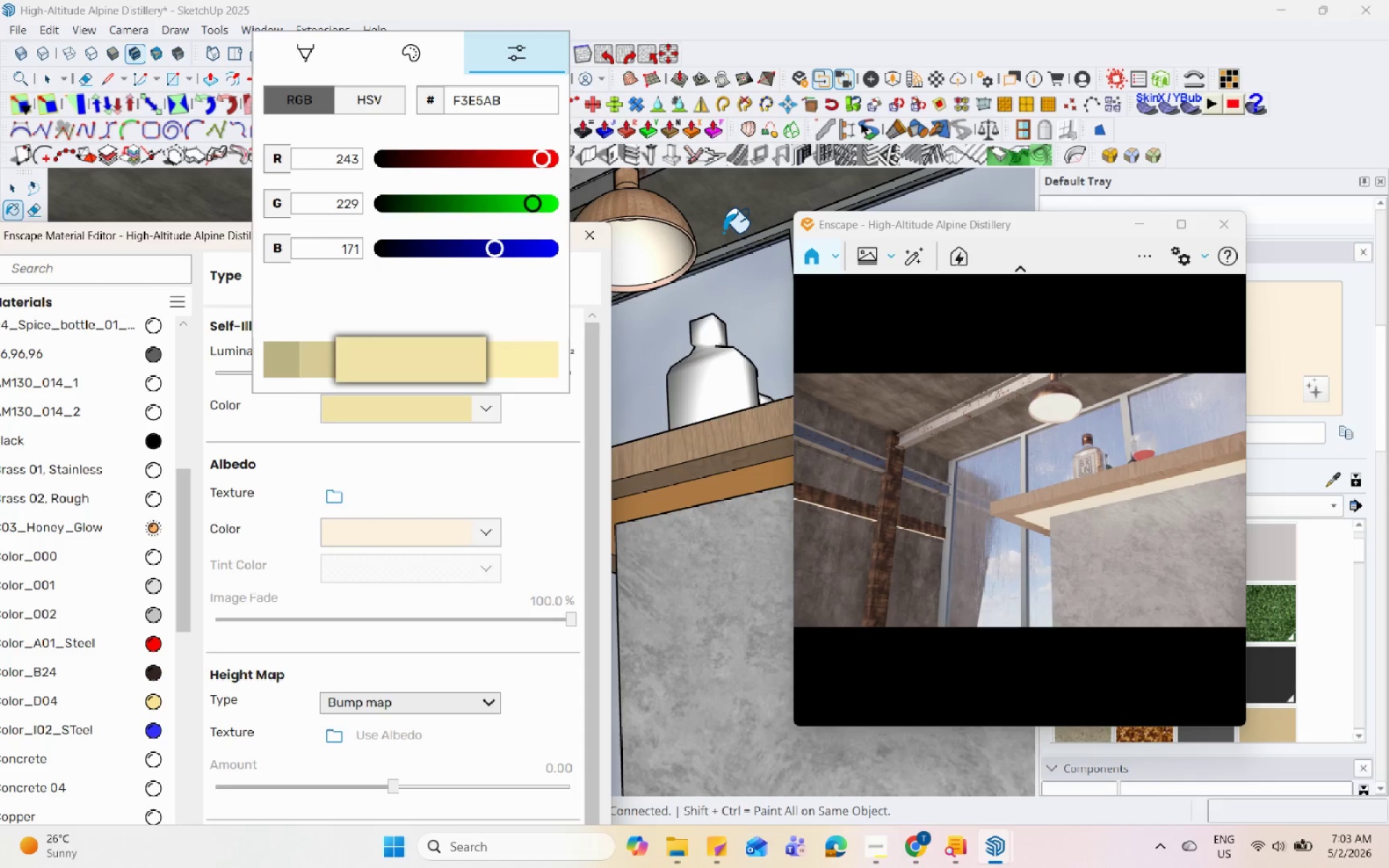 
key(Space)
 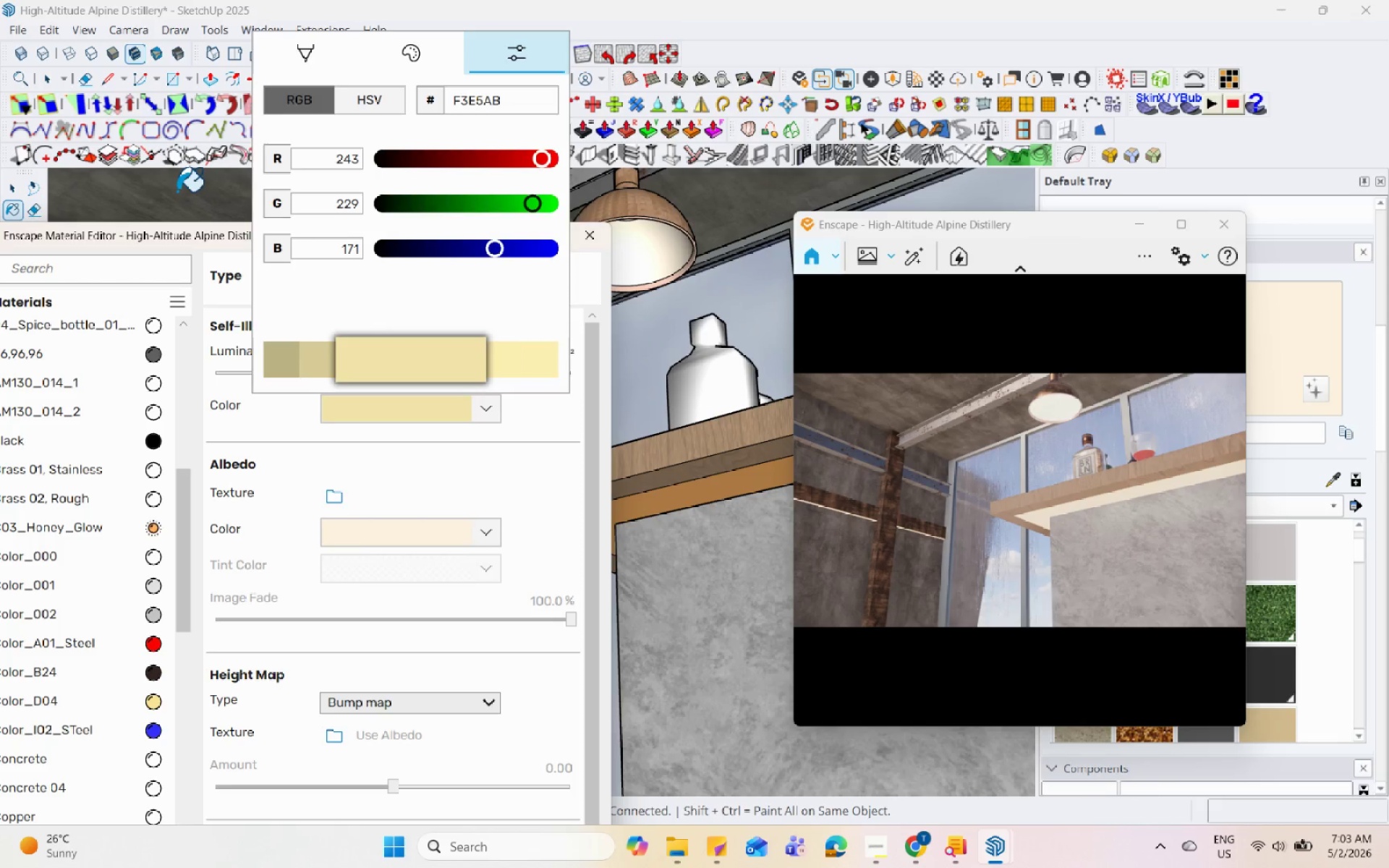 
left_click([177, 191])
 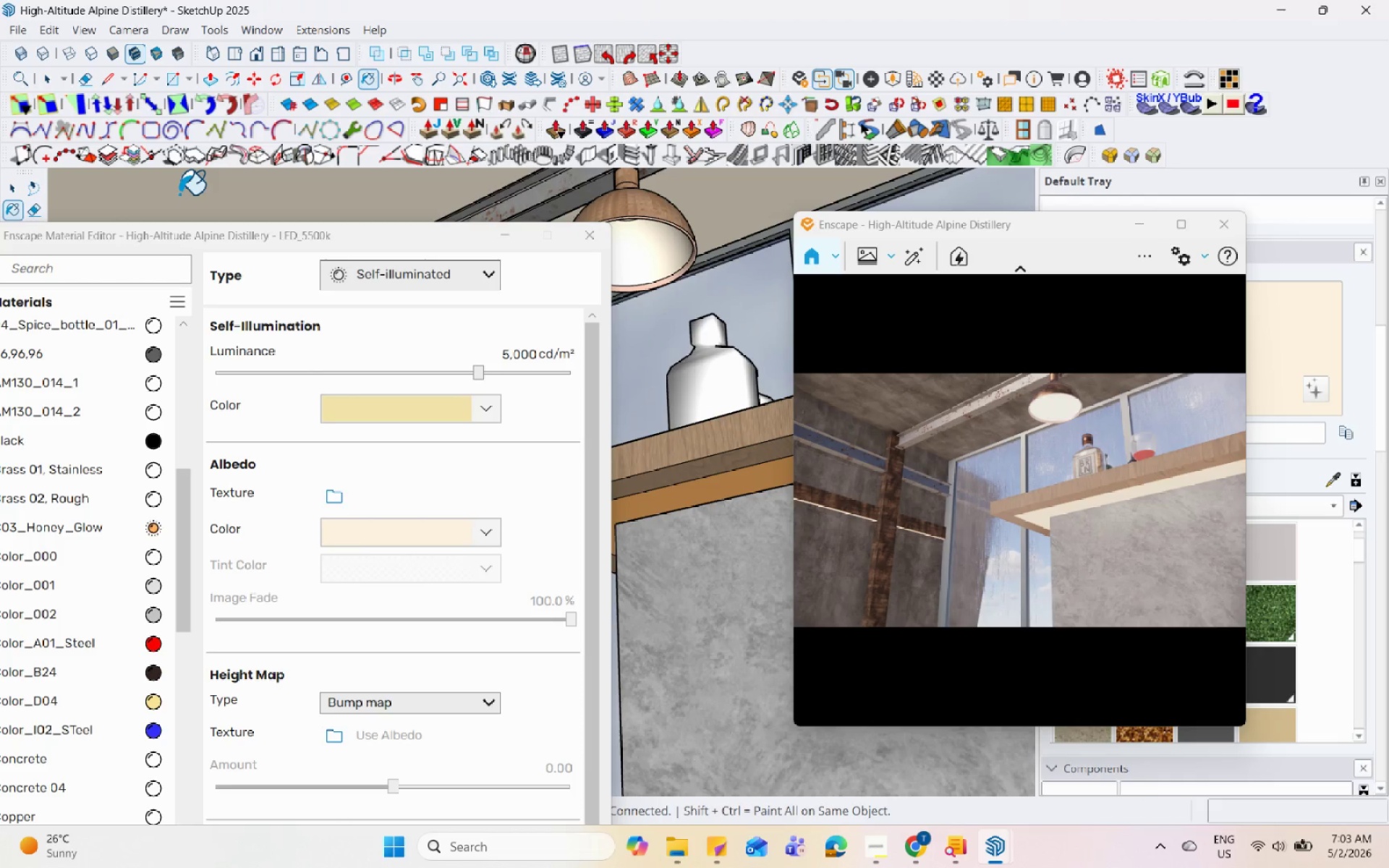 
key(Control+Z)
 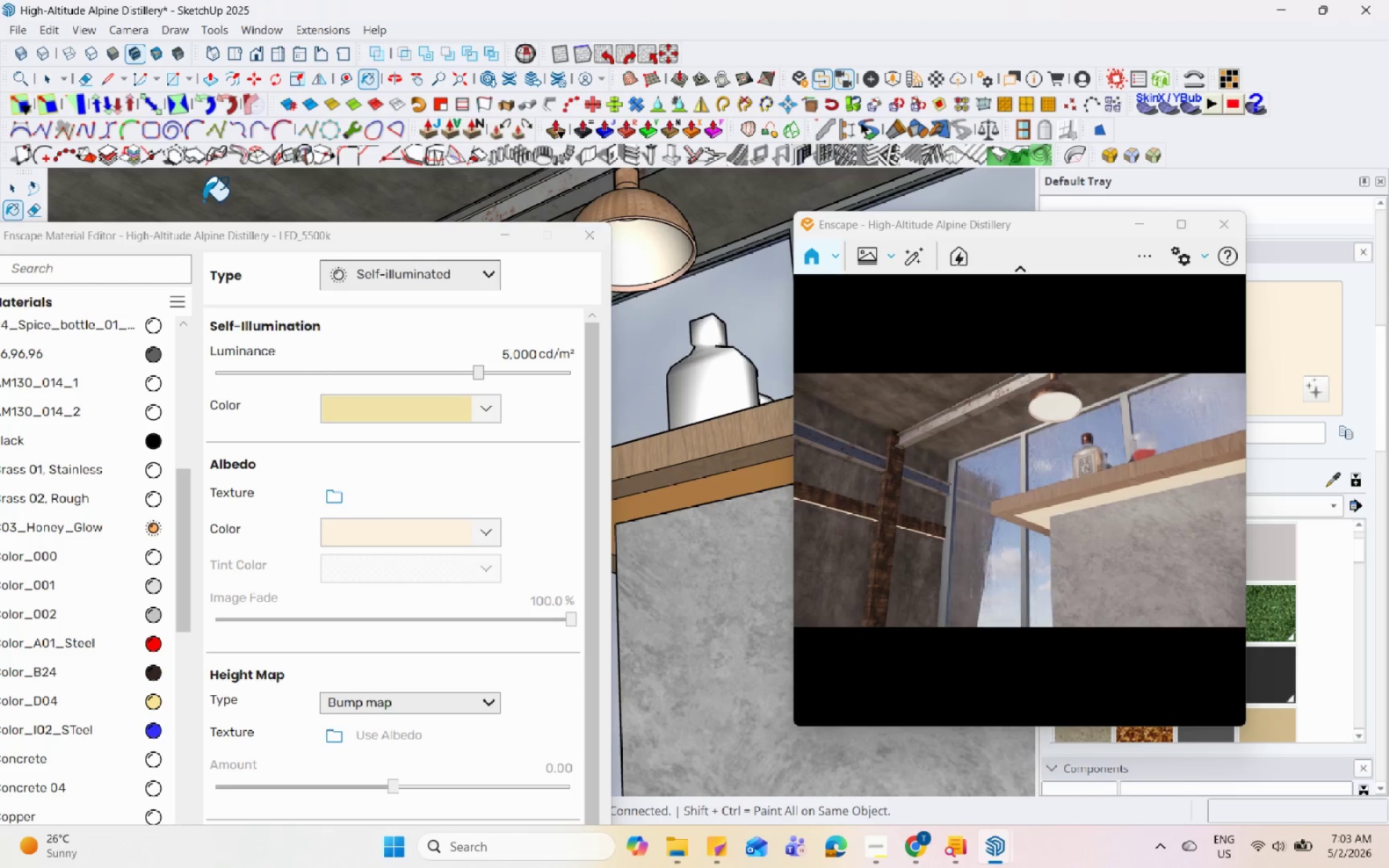 
key(Space)
 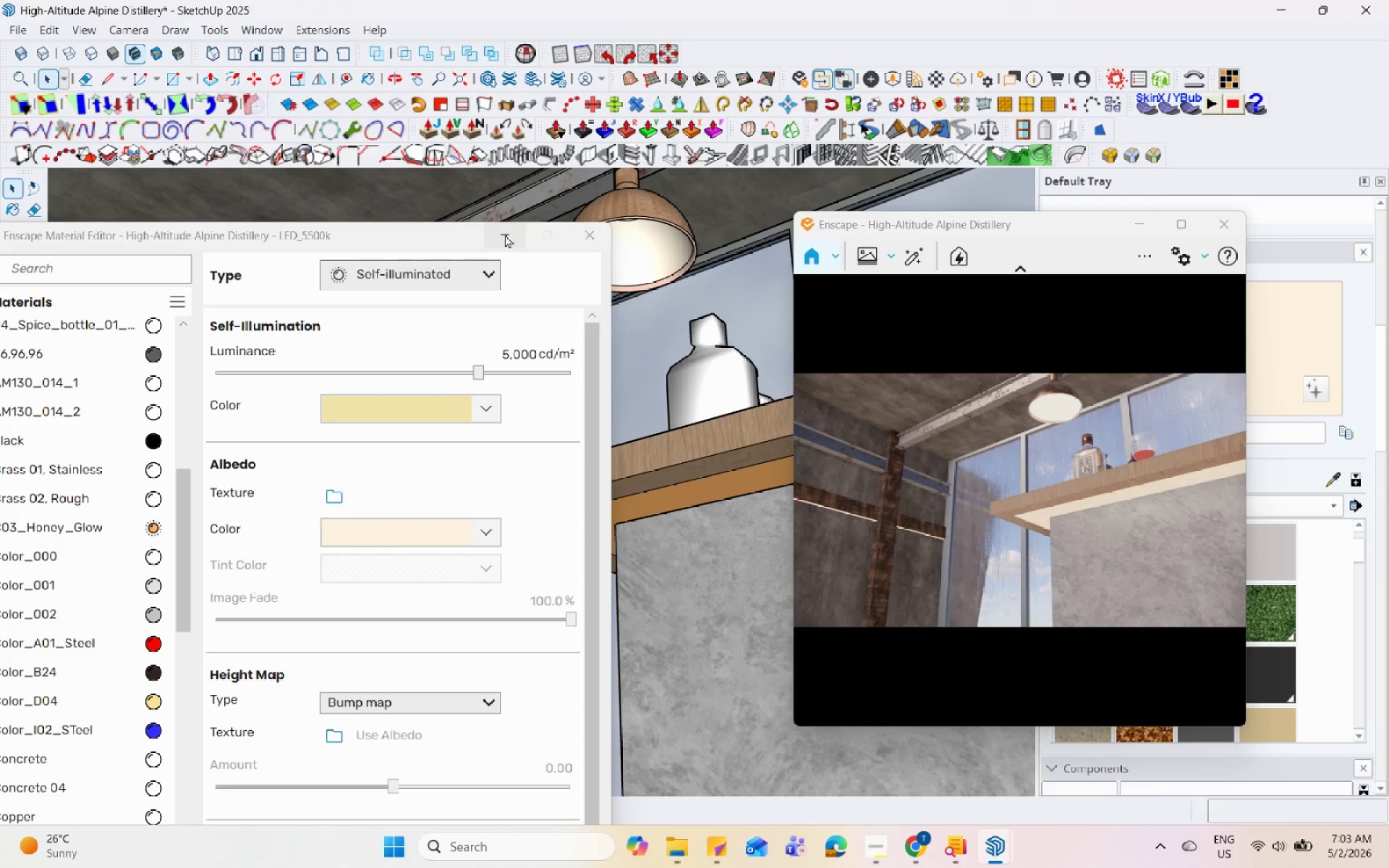 
left_click([505, 237])
 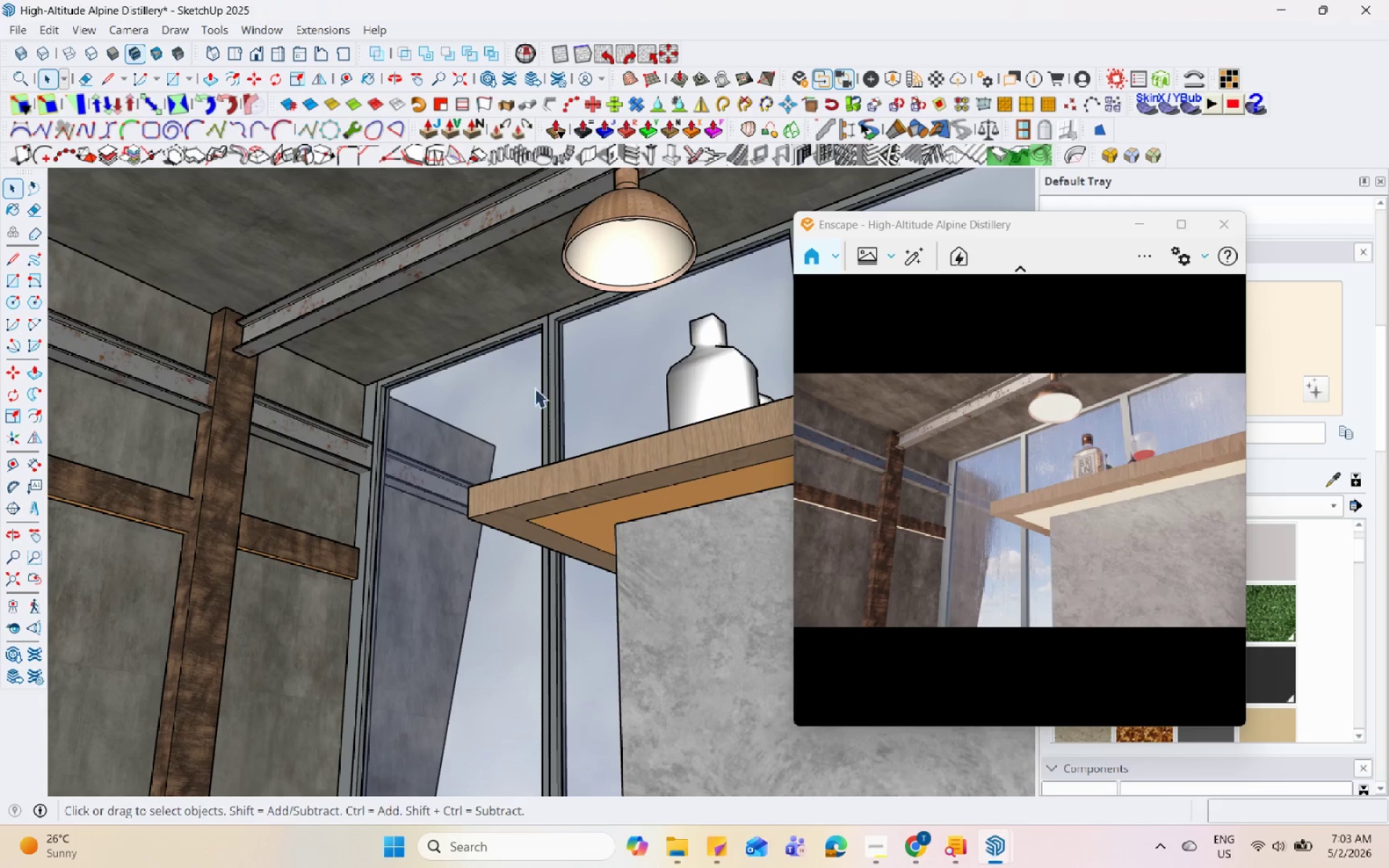 
scroll: coordinate [538, 403], scroll_direction: down, amount: 2.0
 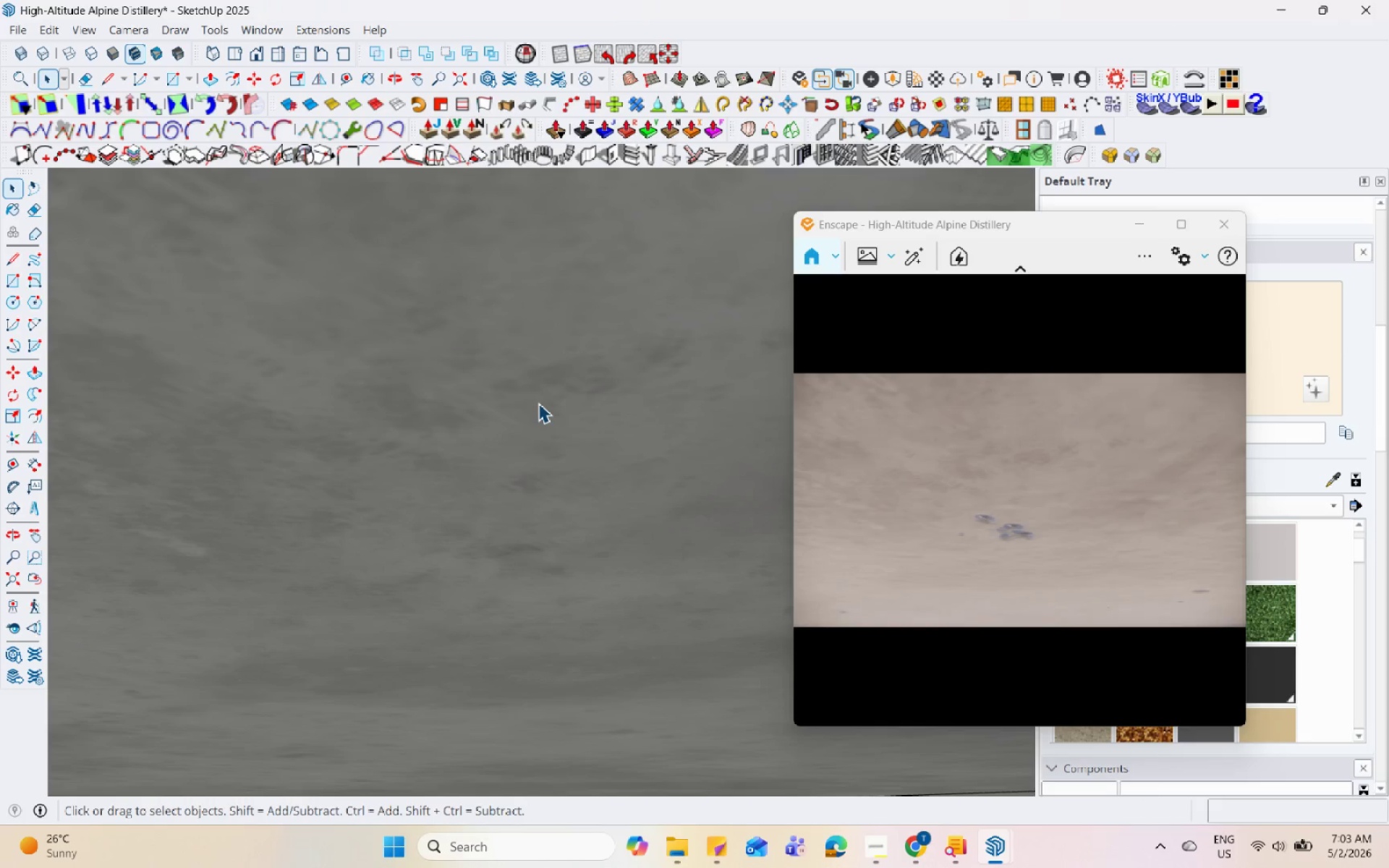 
scroll: coordinate [593, 407], scroll_direction: up, amount: 39.0
 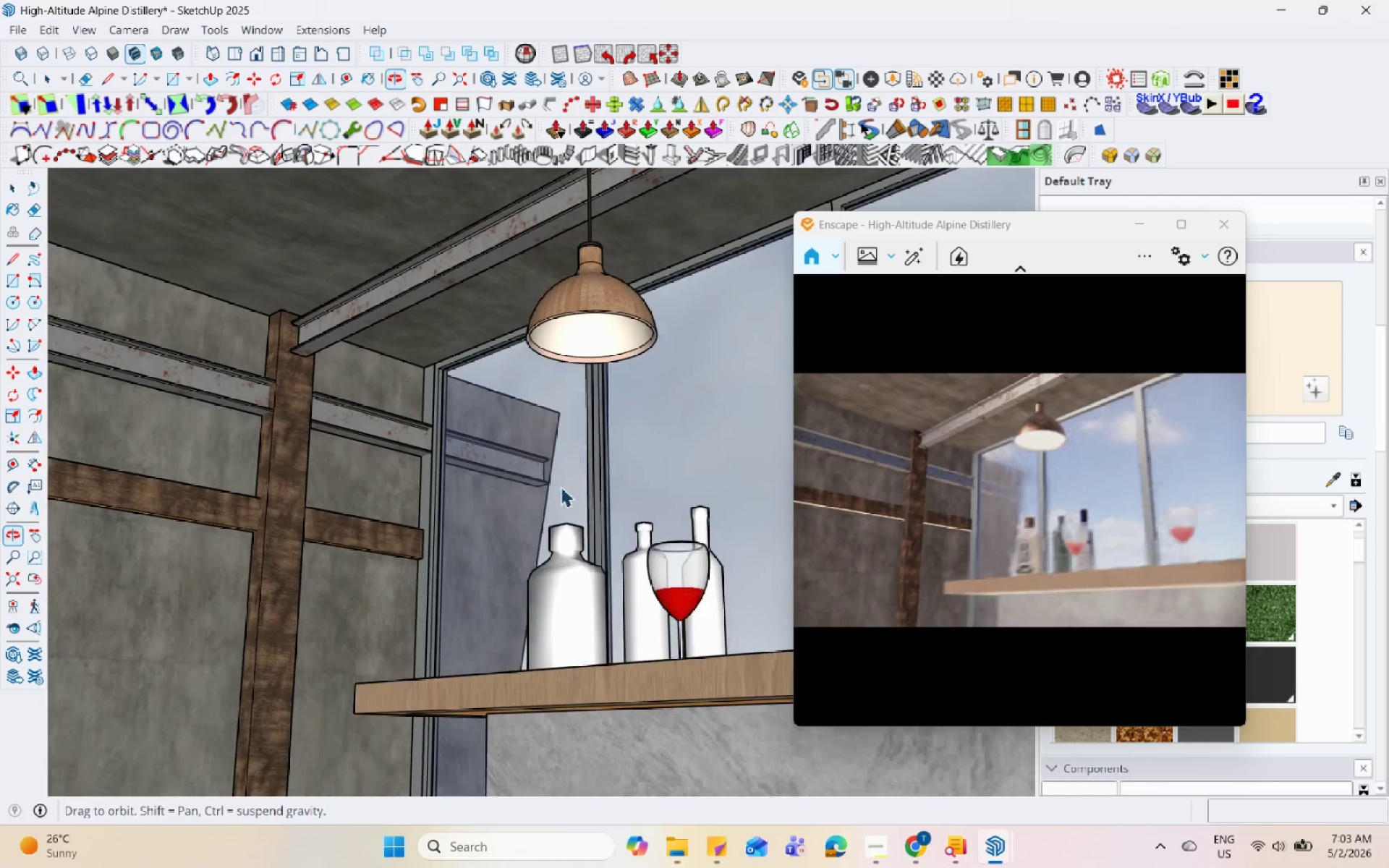 
scroll: coordinate [336, 631], scroll_direction: down, amount: 21.0
 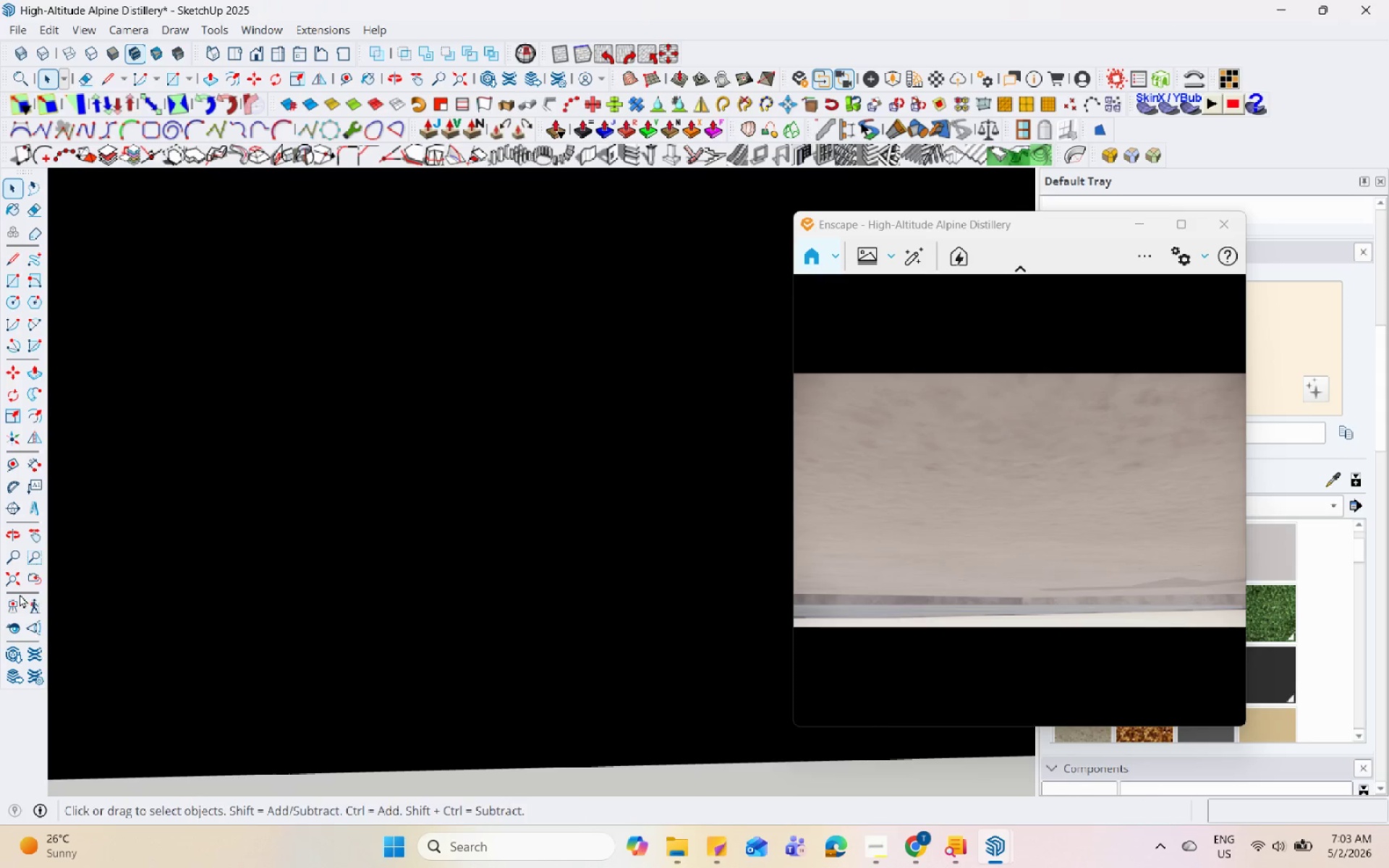 
left_click([14, 579])
 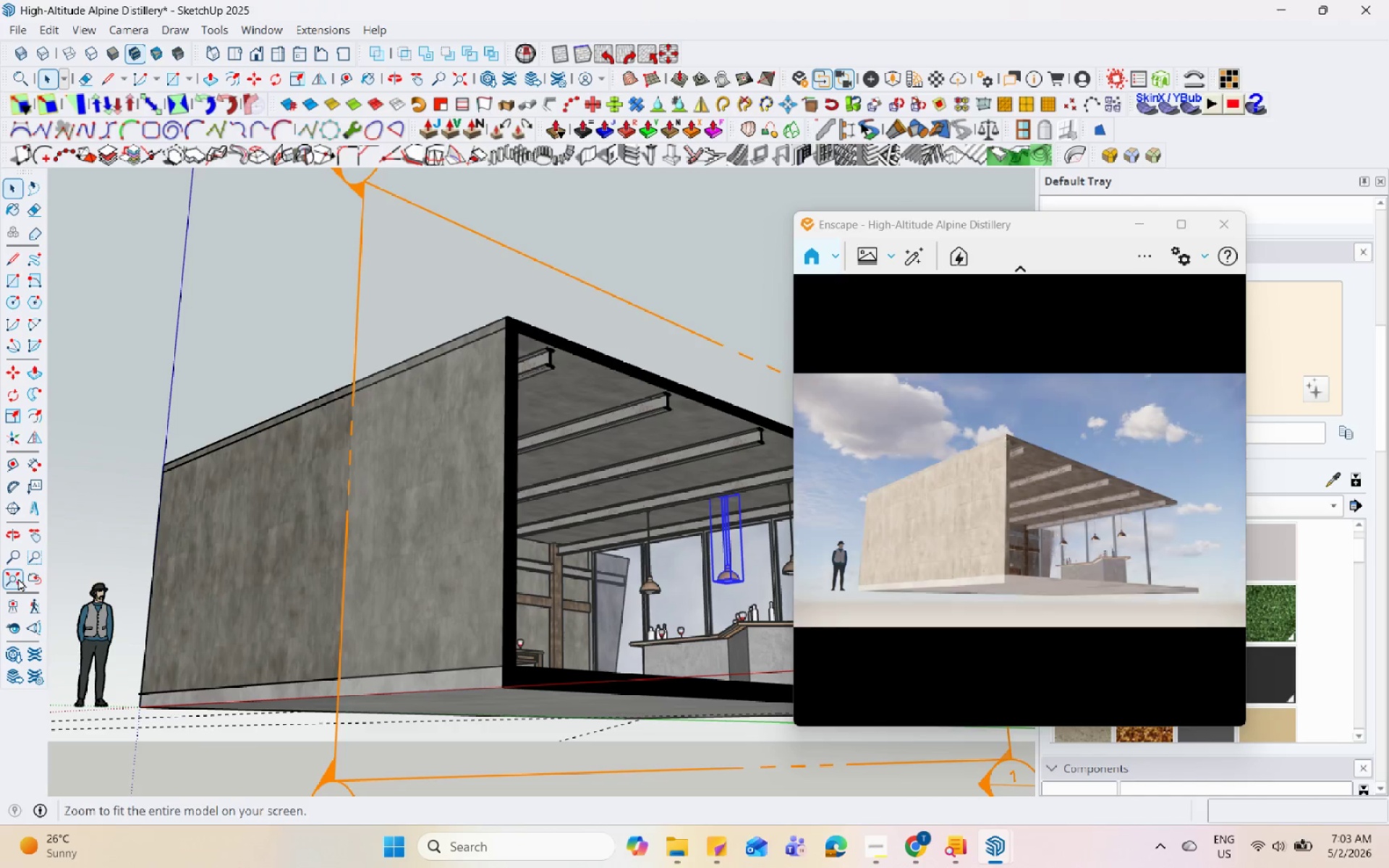 
scroll: coordinate [420, 533], scroll_direction: down, amount: 2.0
 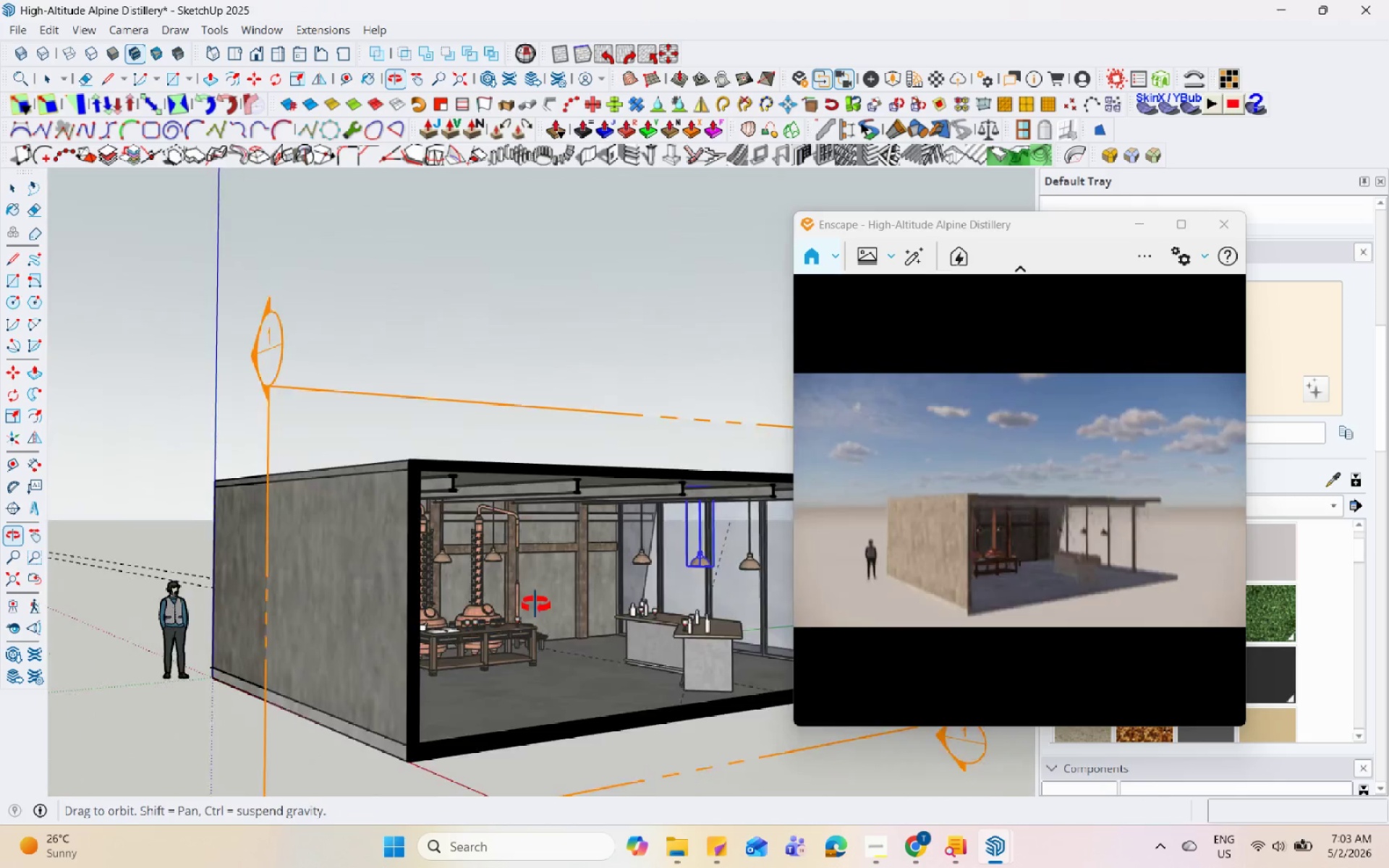 
scroll: coordinate [438, 507], scroll_direction: up, amount: 3.0
 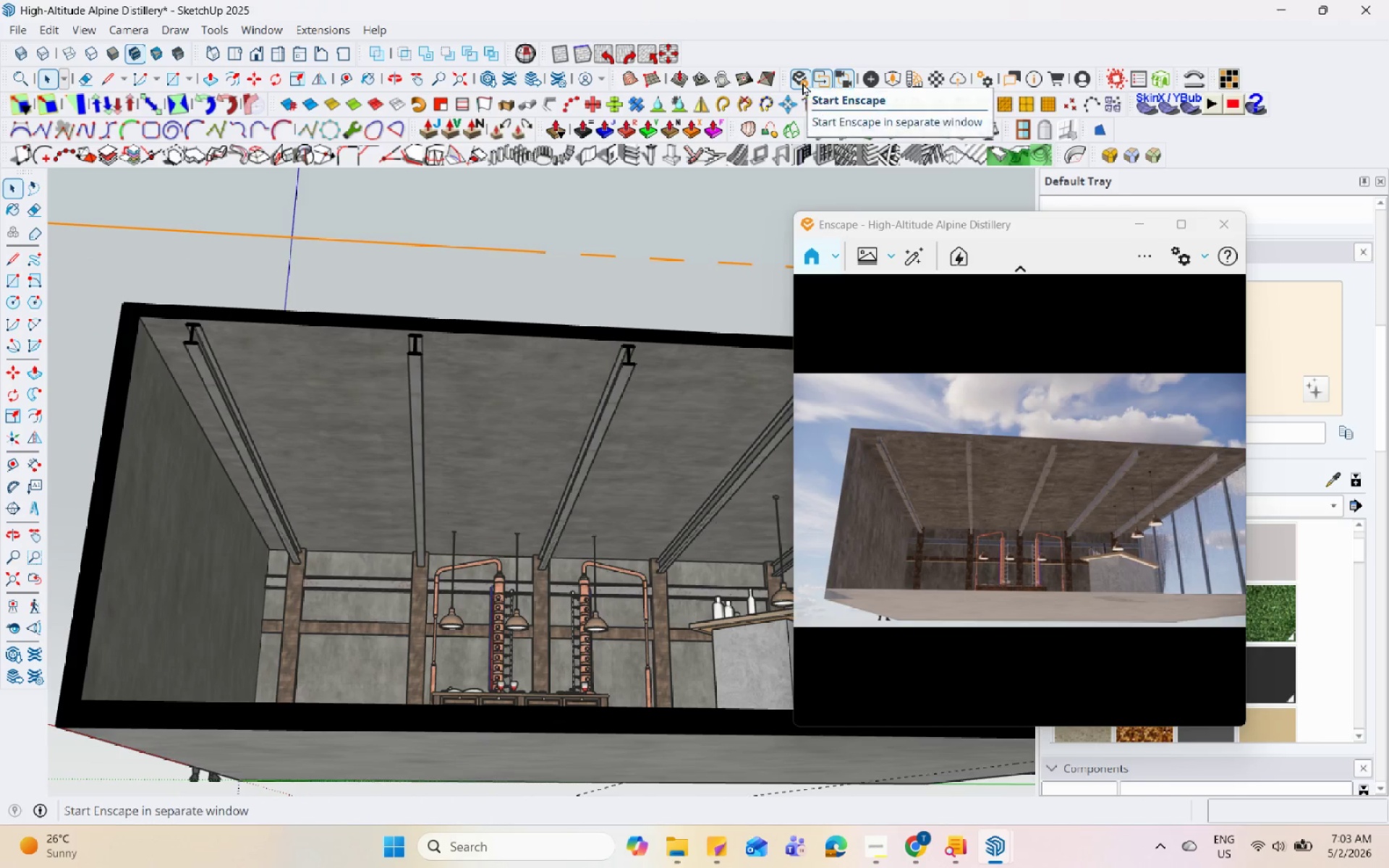 
wait(6.14)
 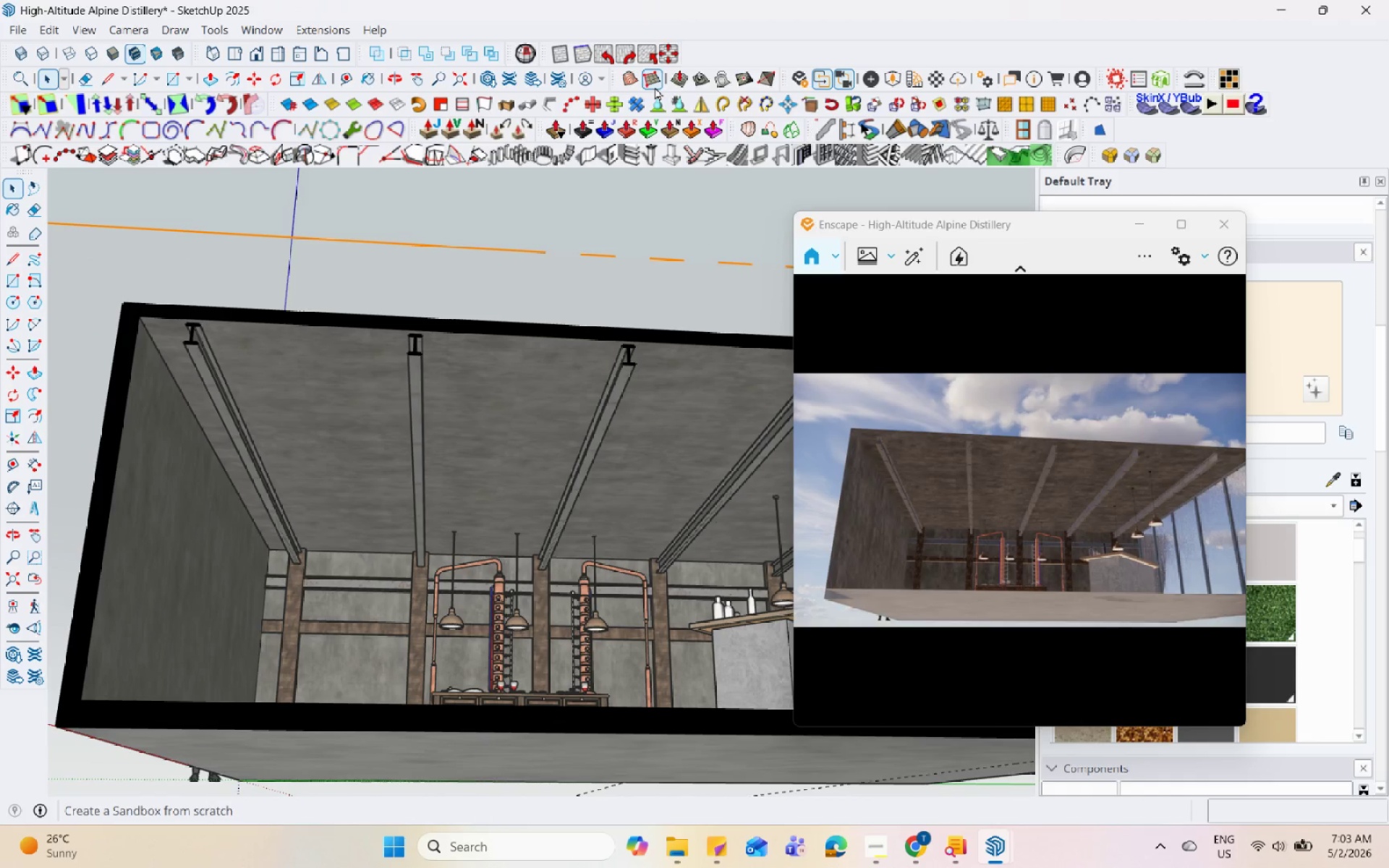 
mouse_move([882, 127])
 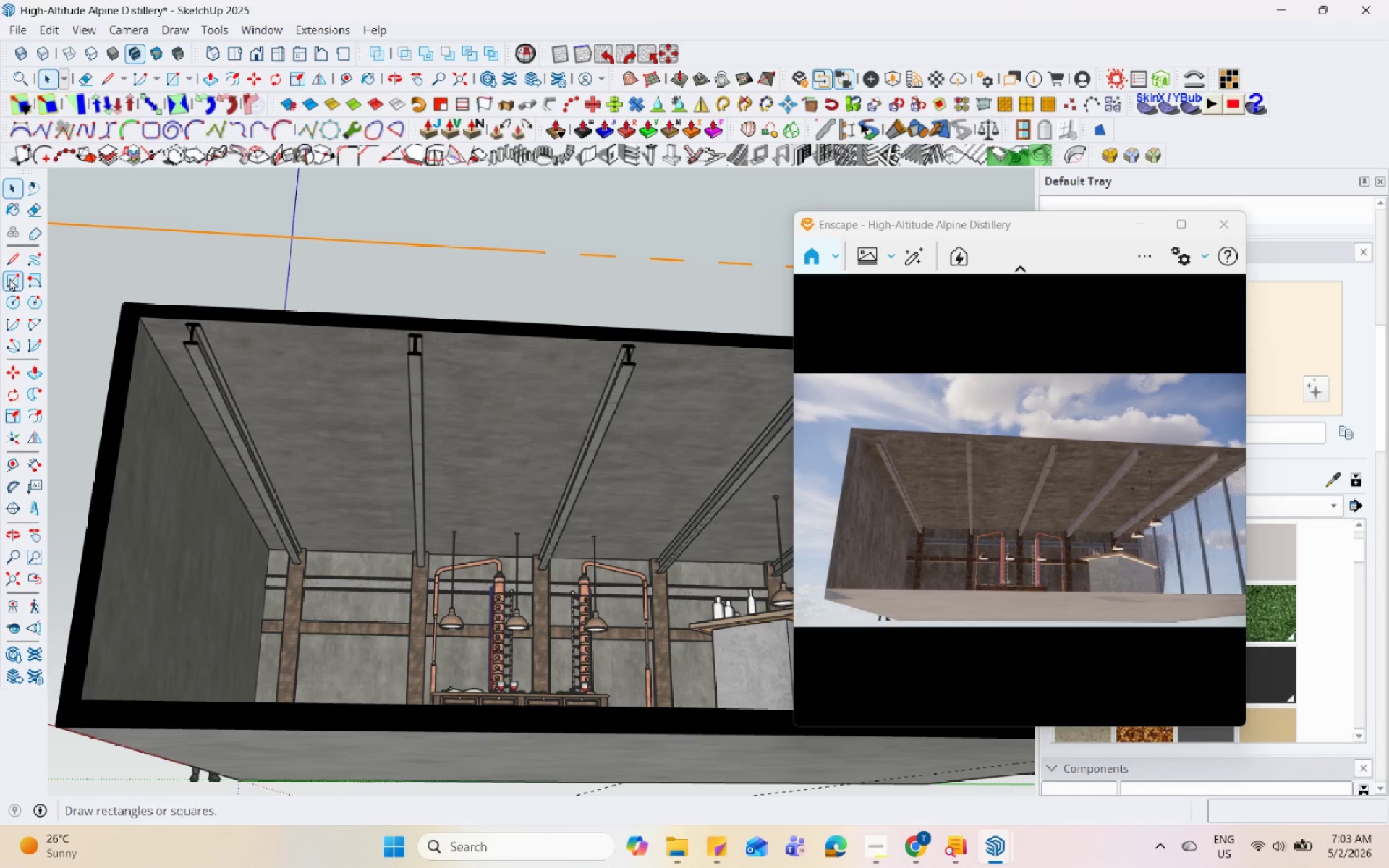 
left_click([14, 260])
 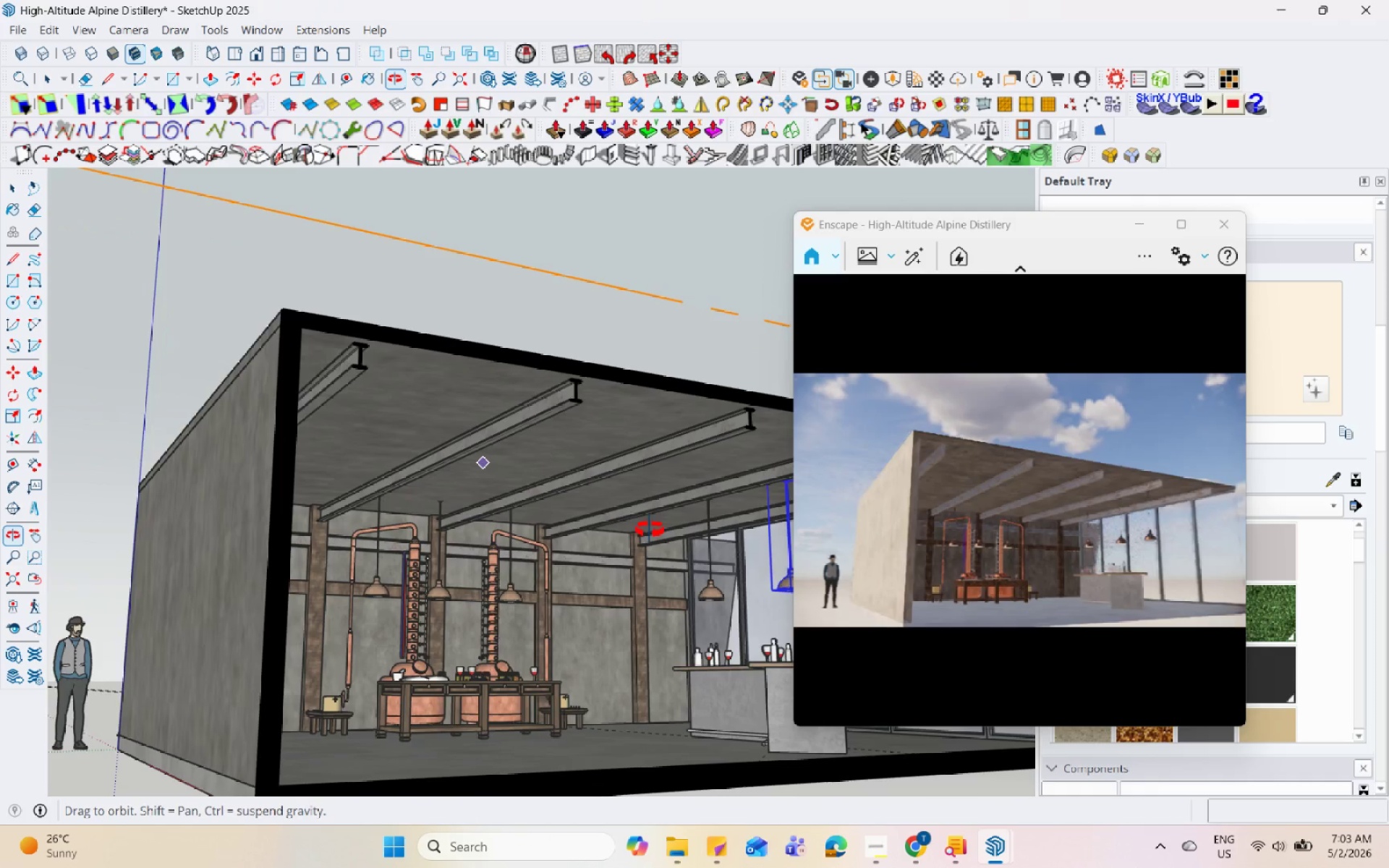 
scroll: coordinate [527, 480], scroll_direction: up, amount: 3.0
 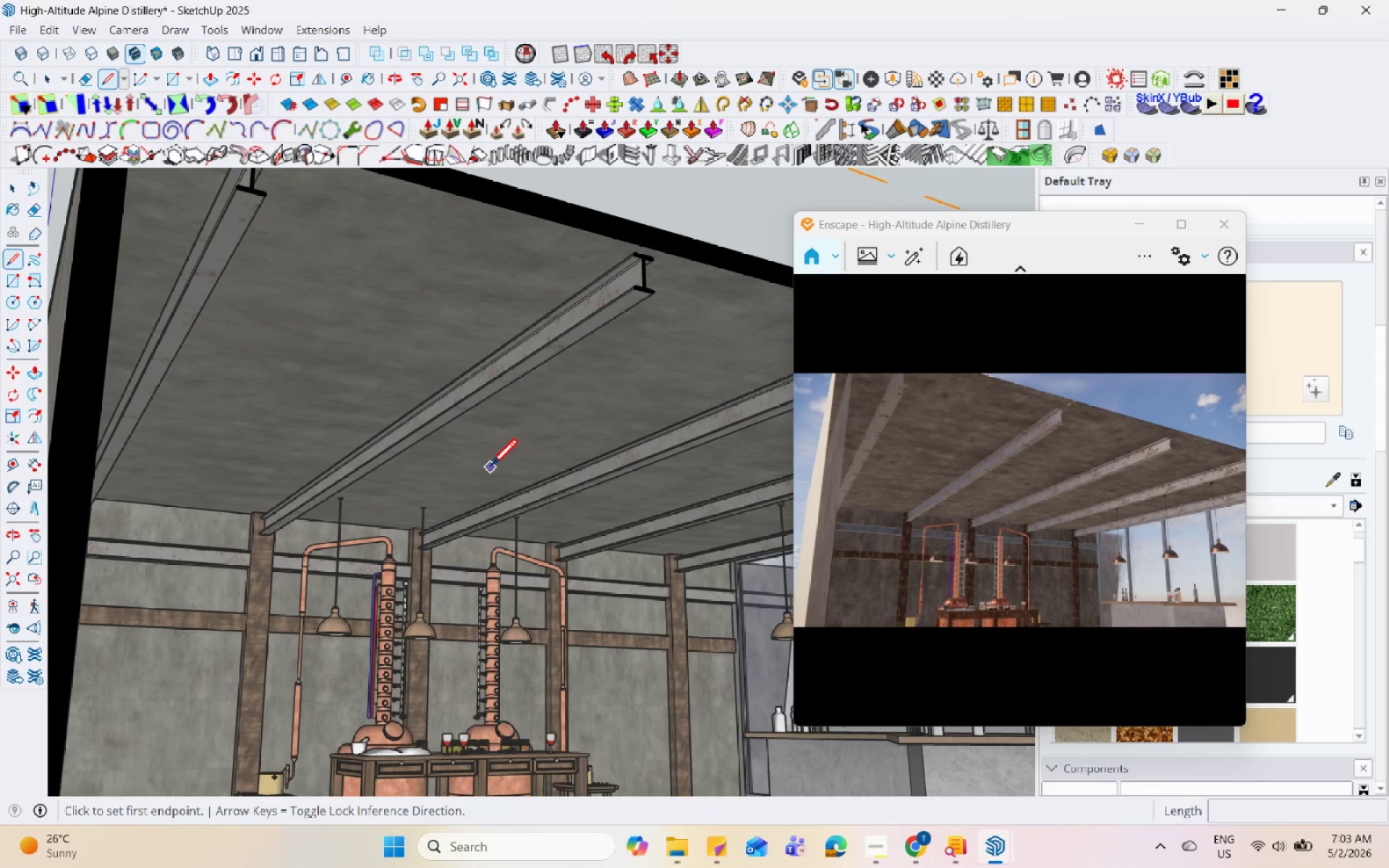 
left_click([488, 464])
 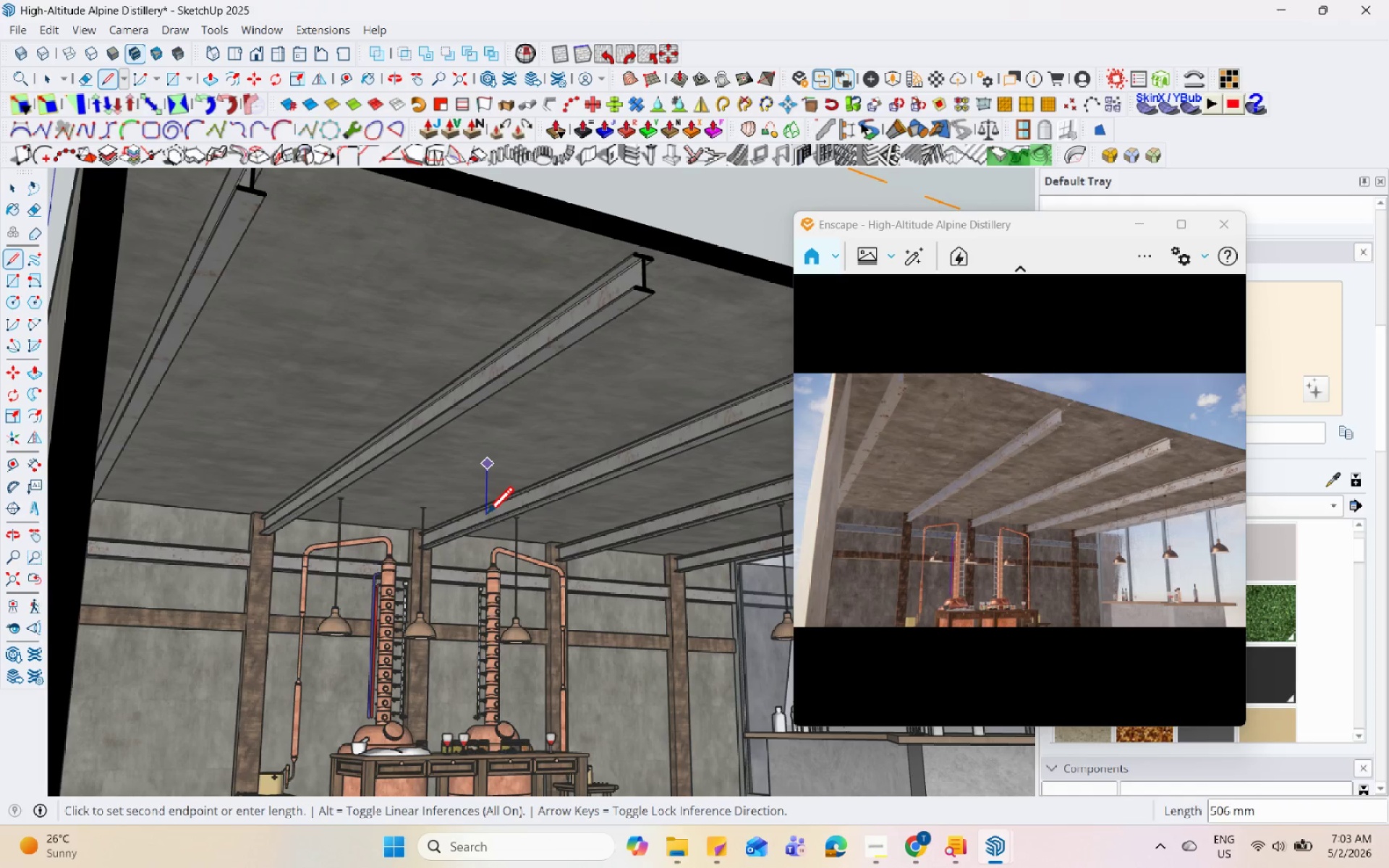 
left_click([488, 516])
 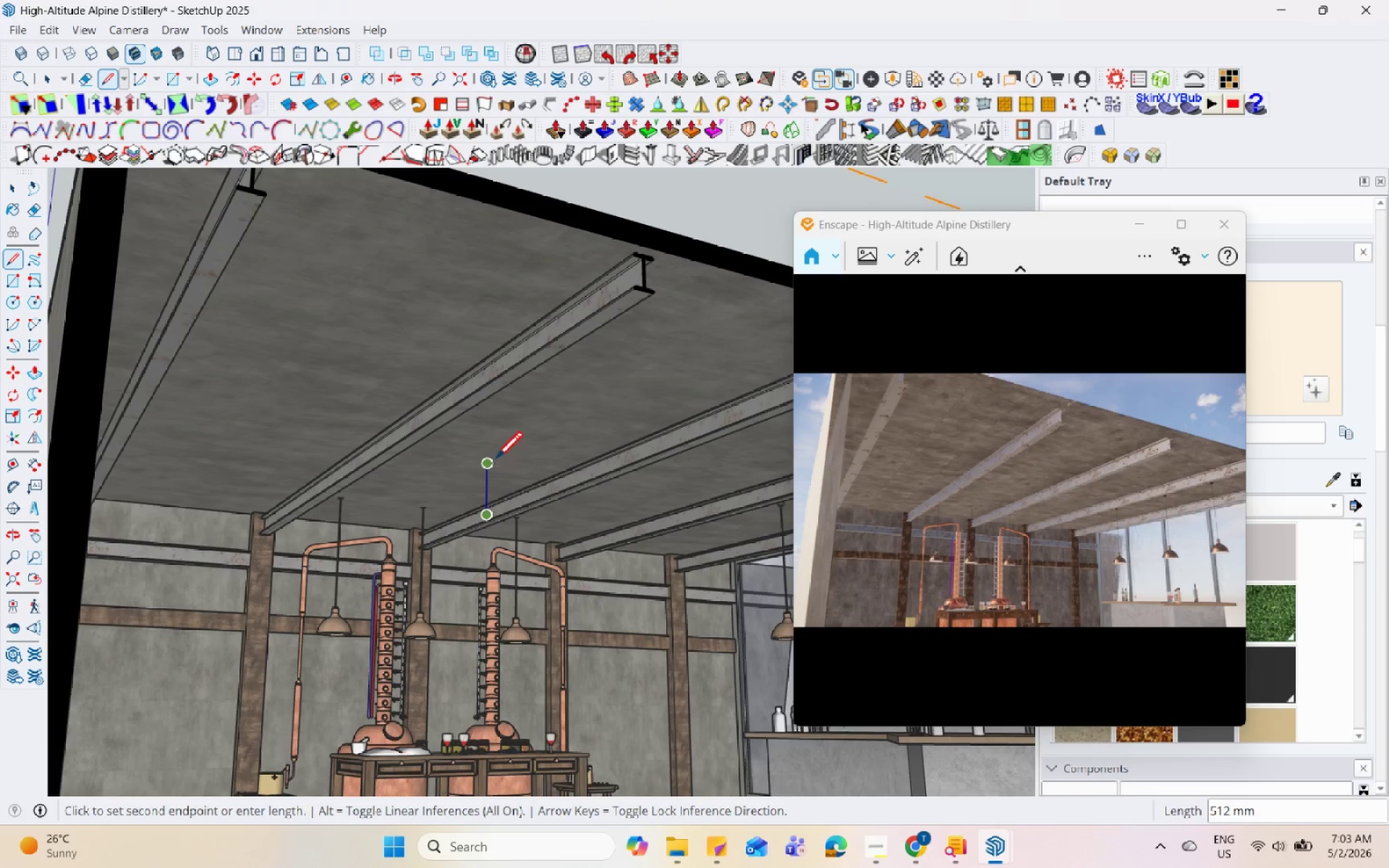 
scroll: coordinate [482, 475], scroll_direction: down, amount: 4.0
 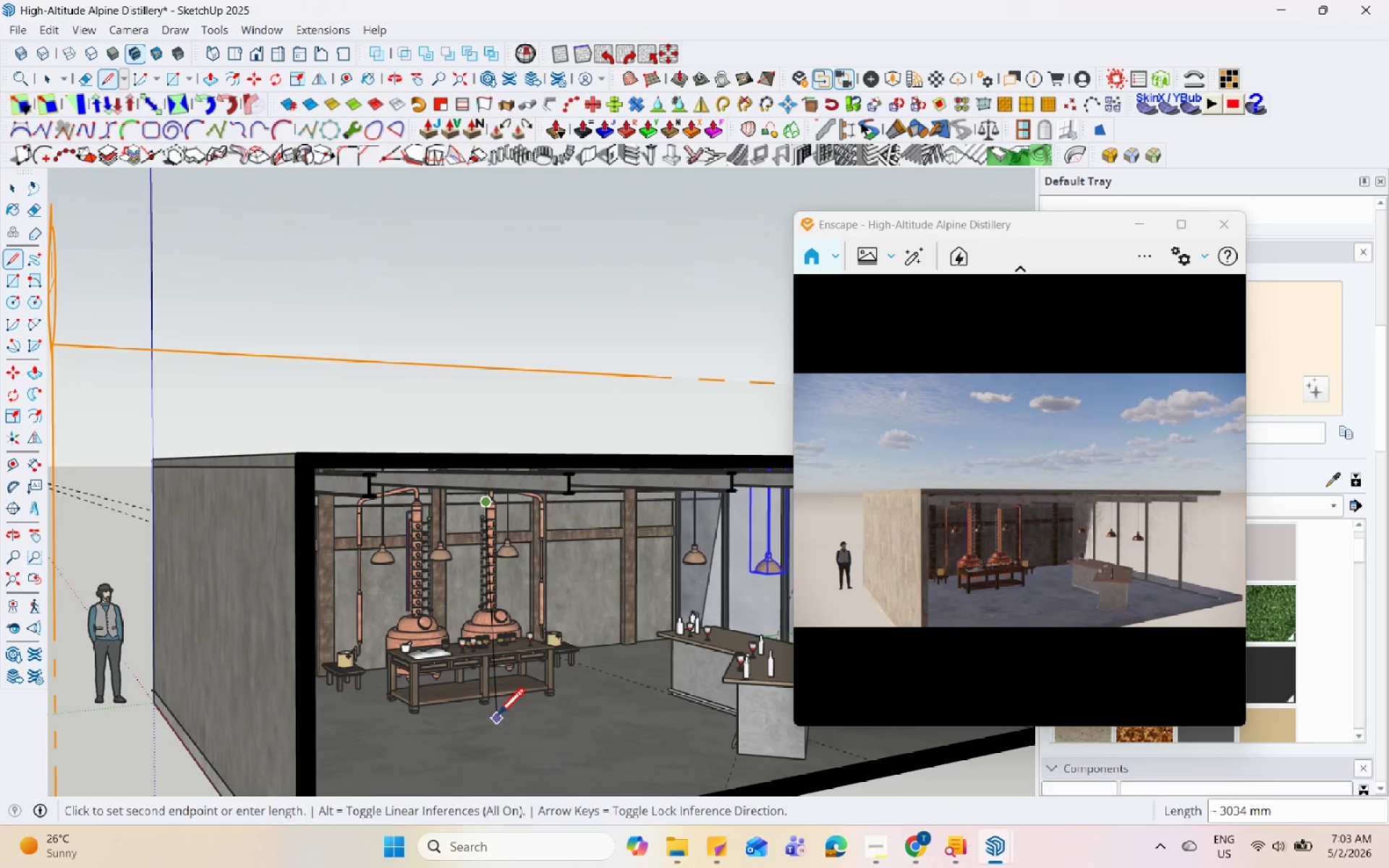 
left_click([486, 711])
 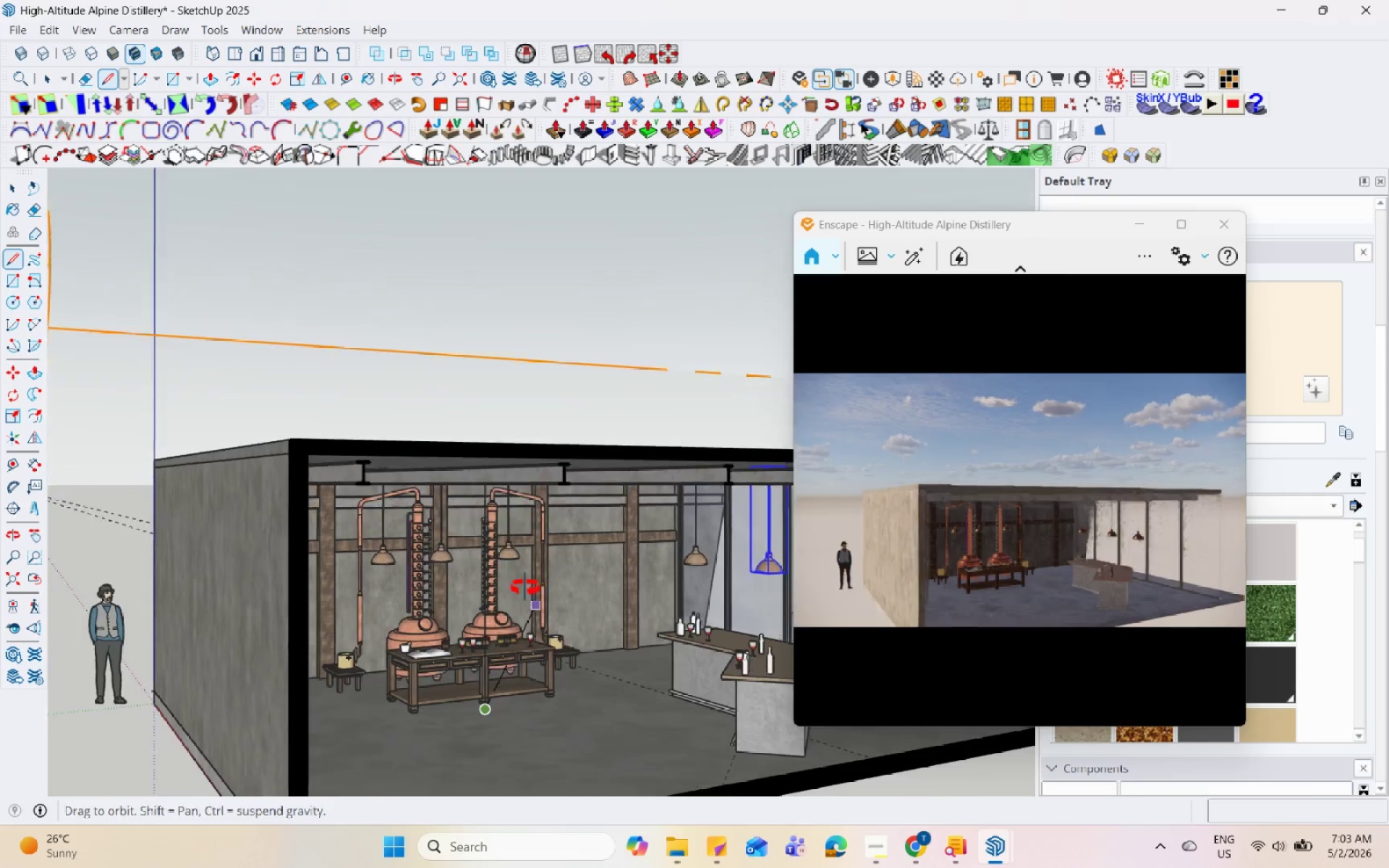 
key(Space)
 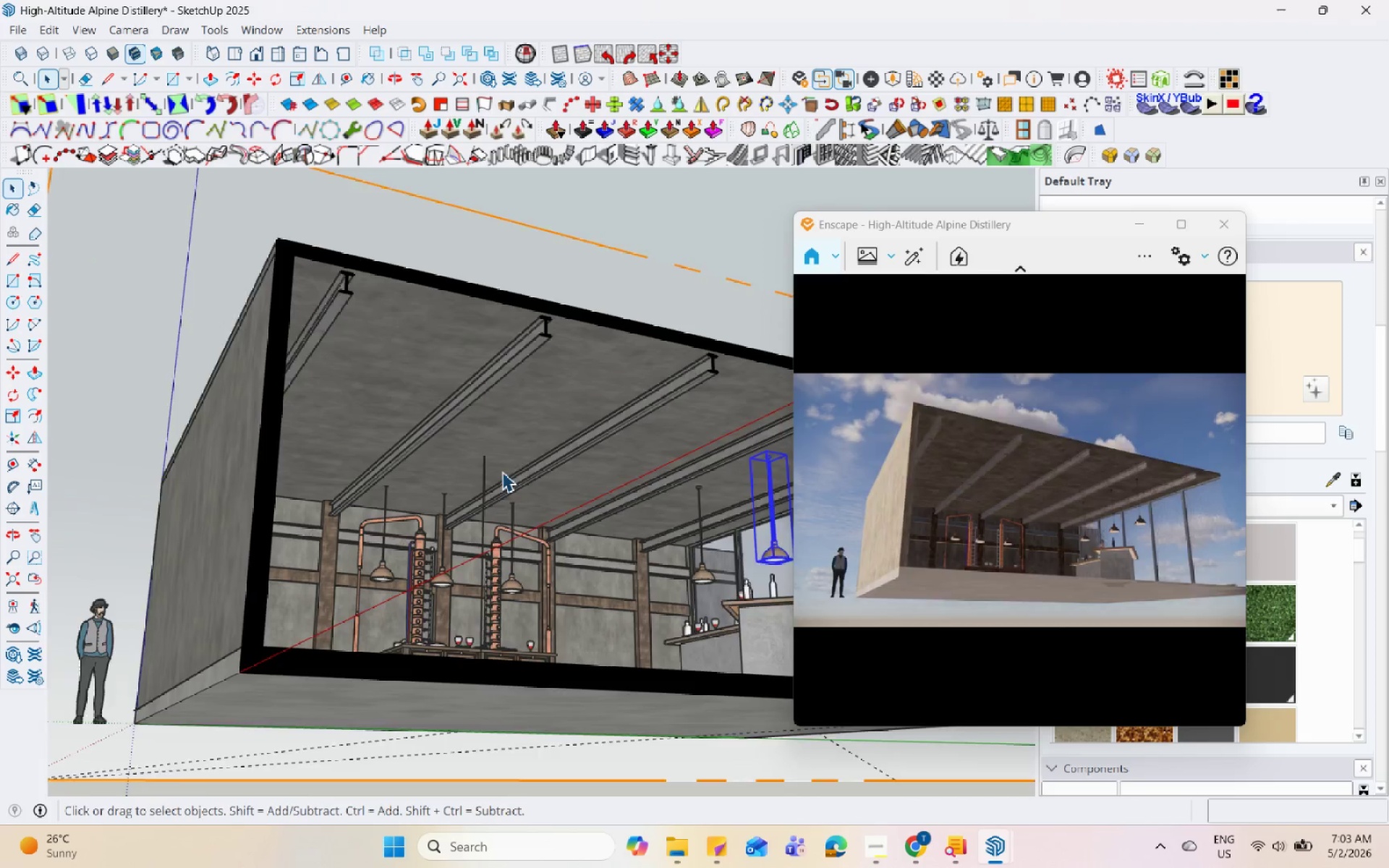 
scroll: coordinate [496, 468], scroll_direction: up, amount: 3.0
 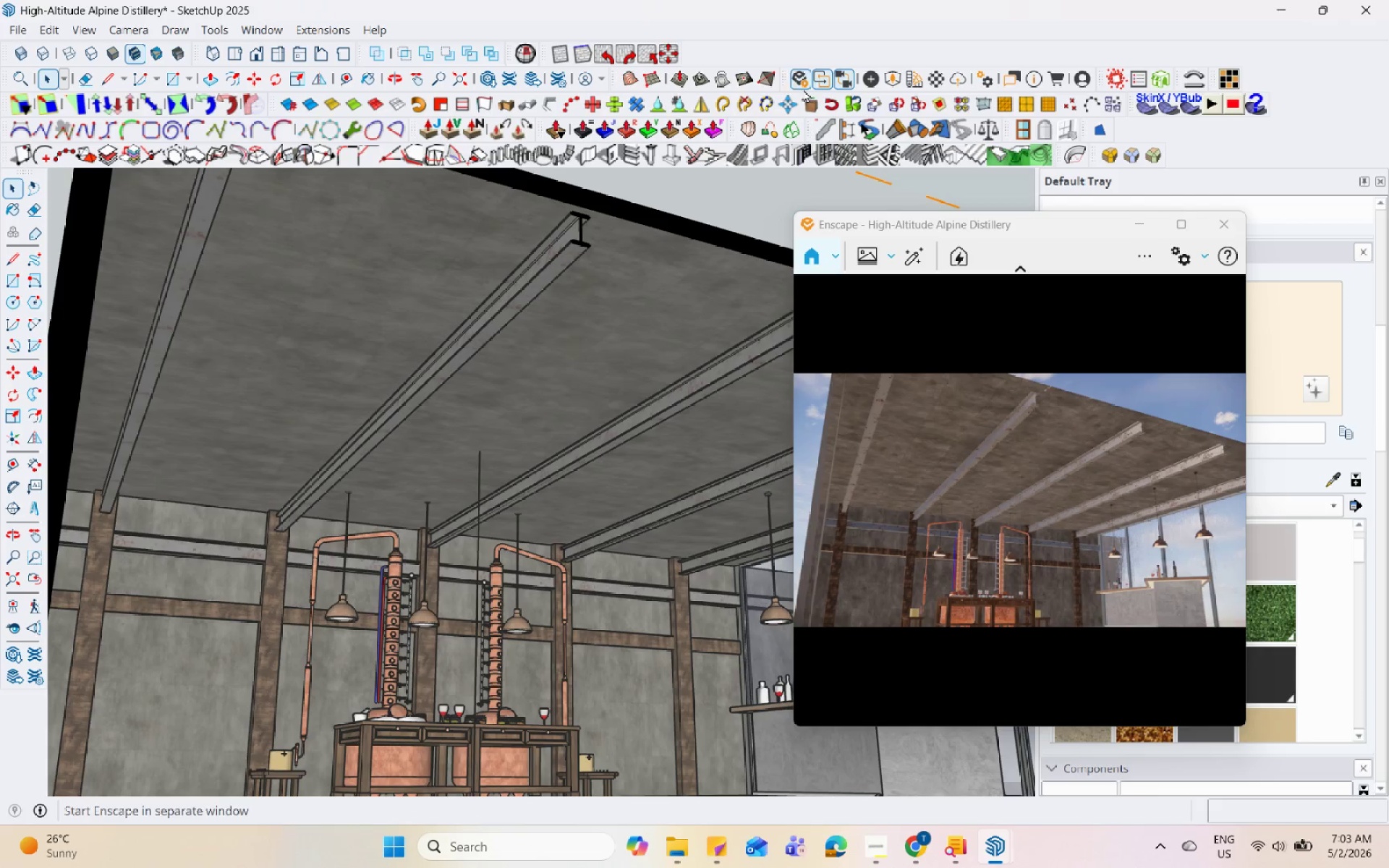 
key(Control+S)
 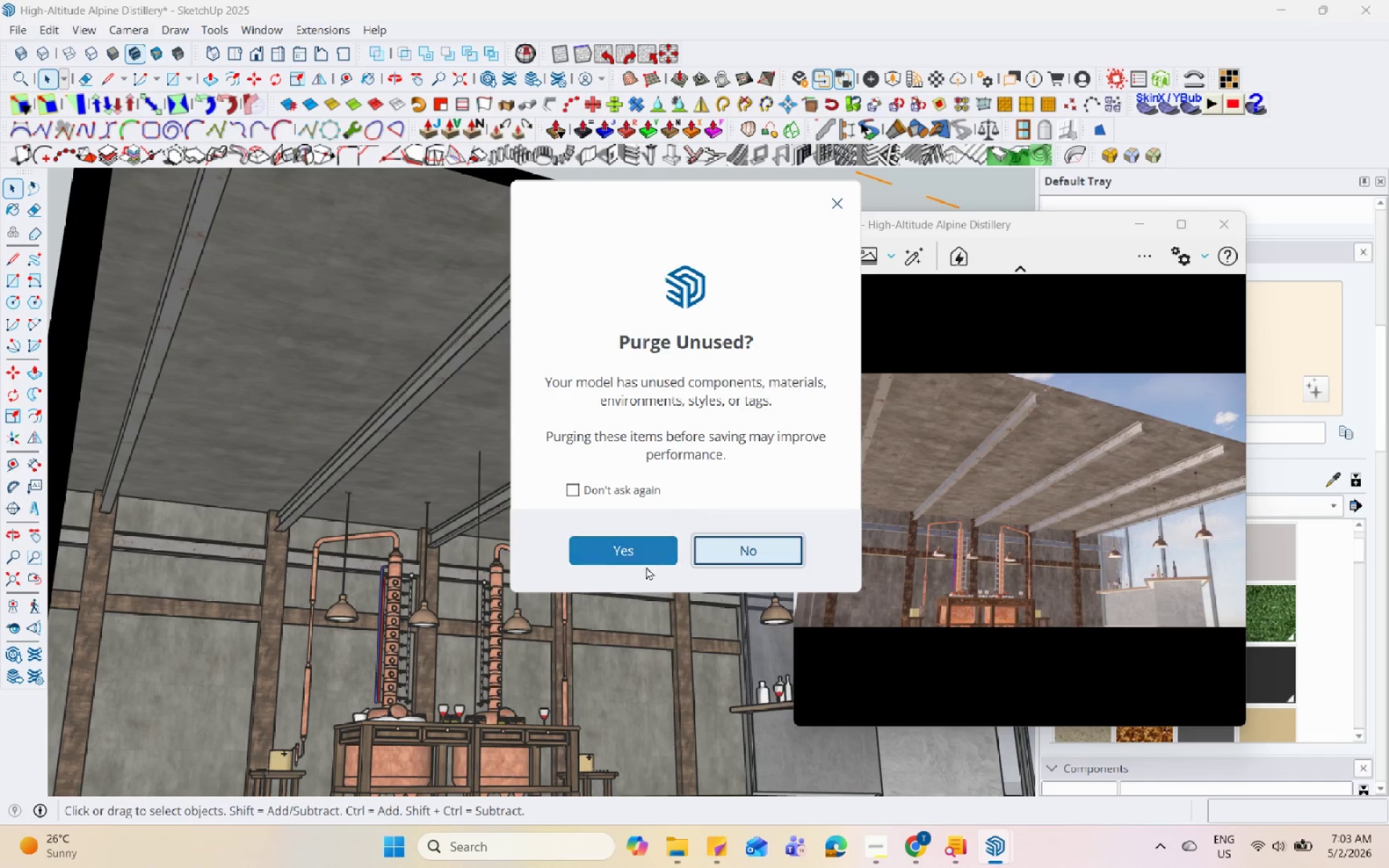 
left_click([708, 545])
 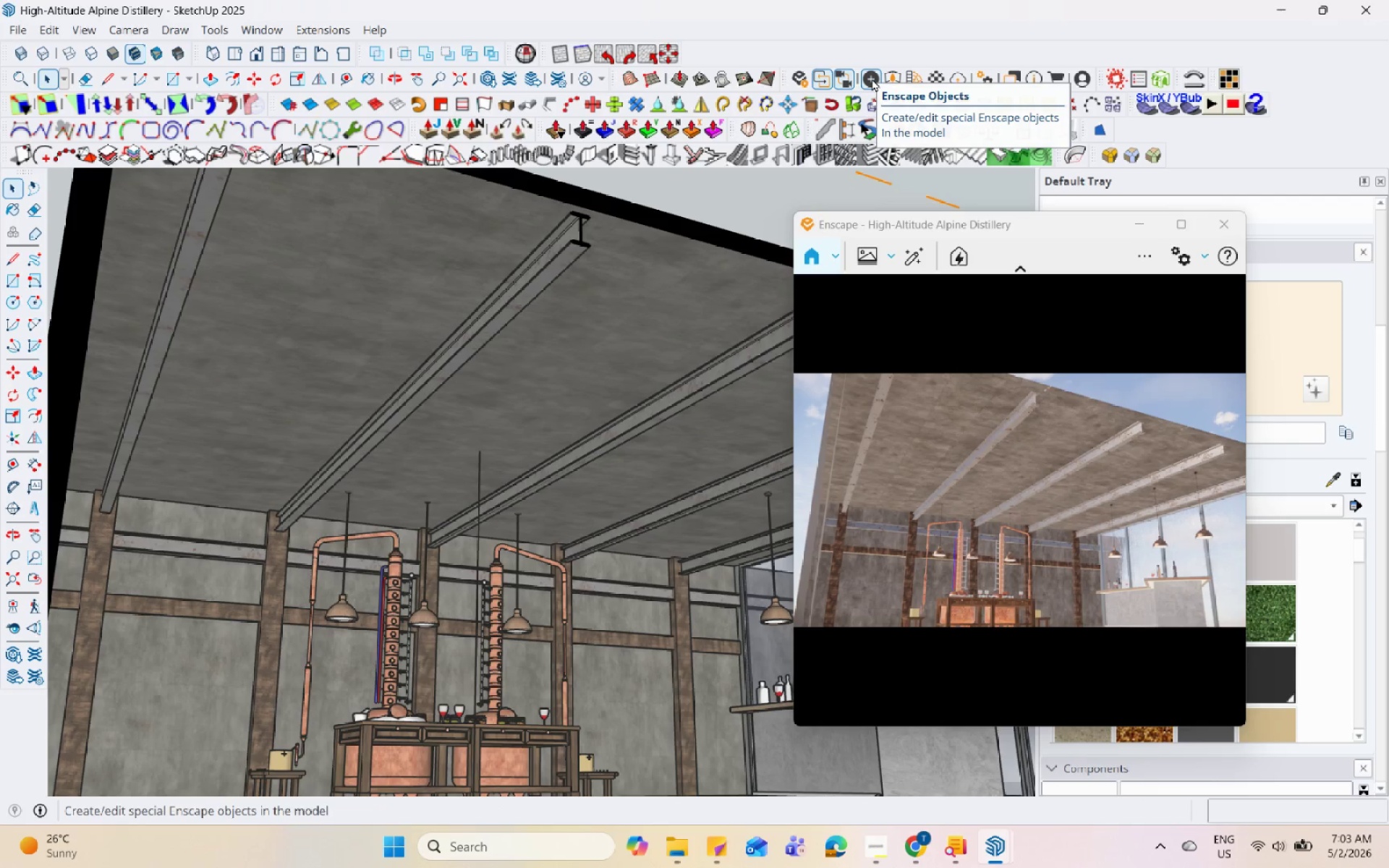 
wait(6.52)
 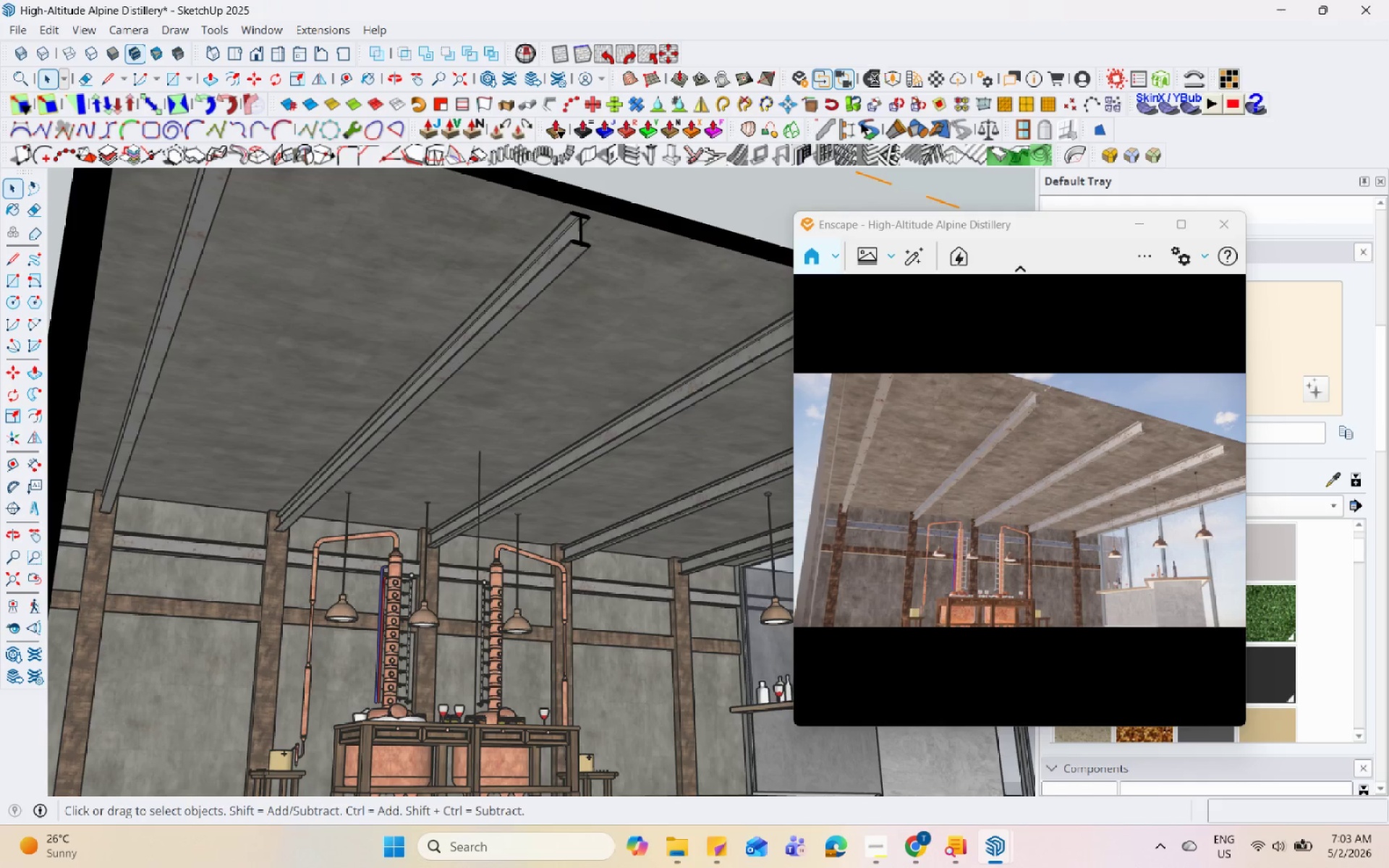 
left_click([872, 78])
 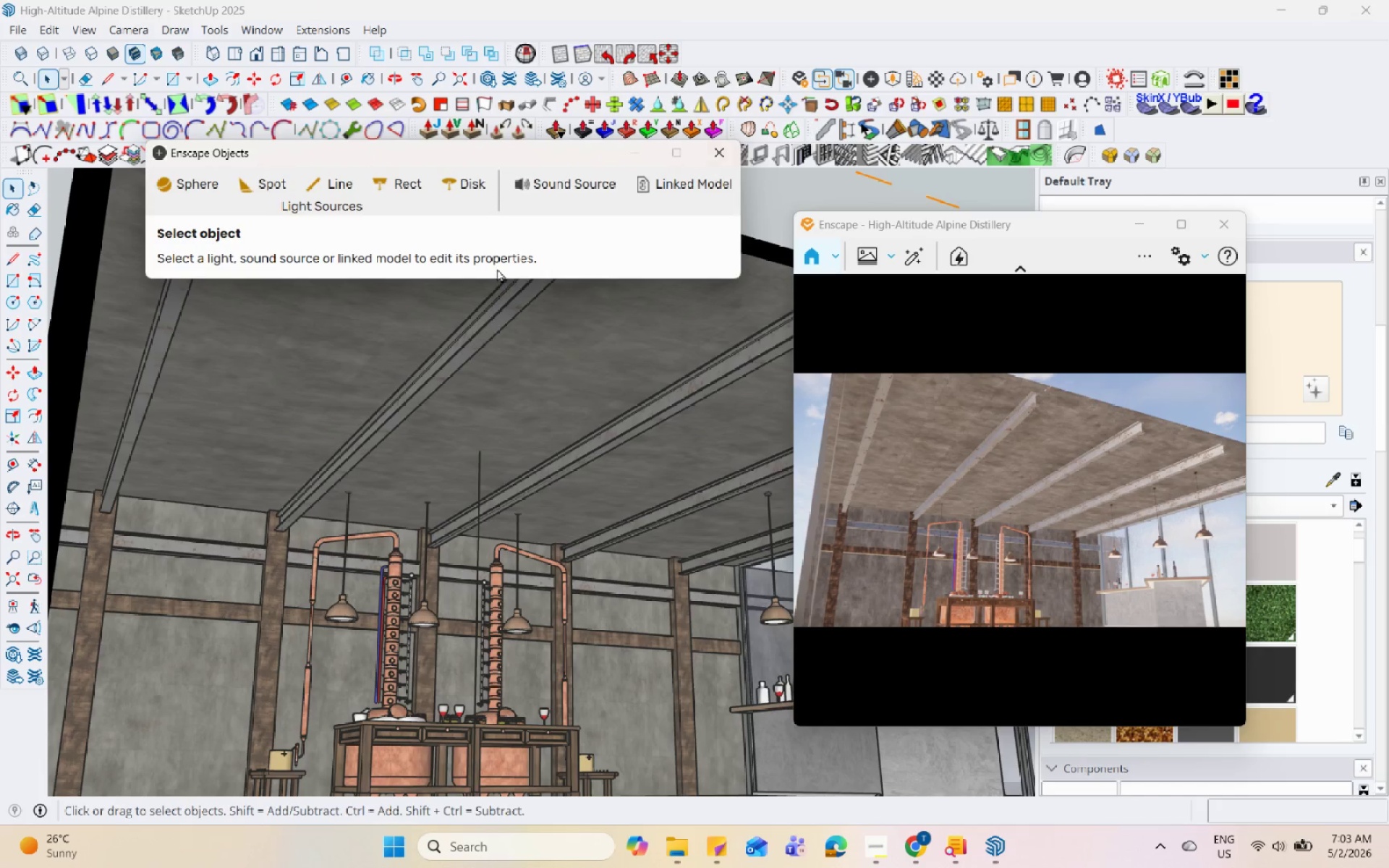 
left_click([241, 174])
 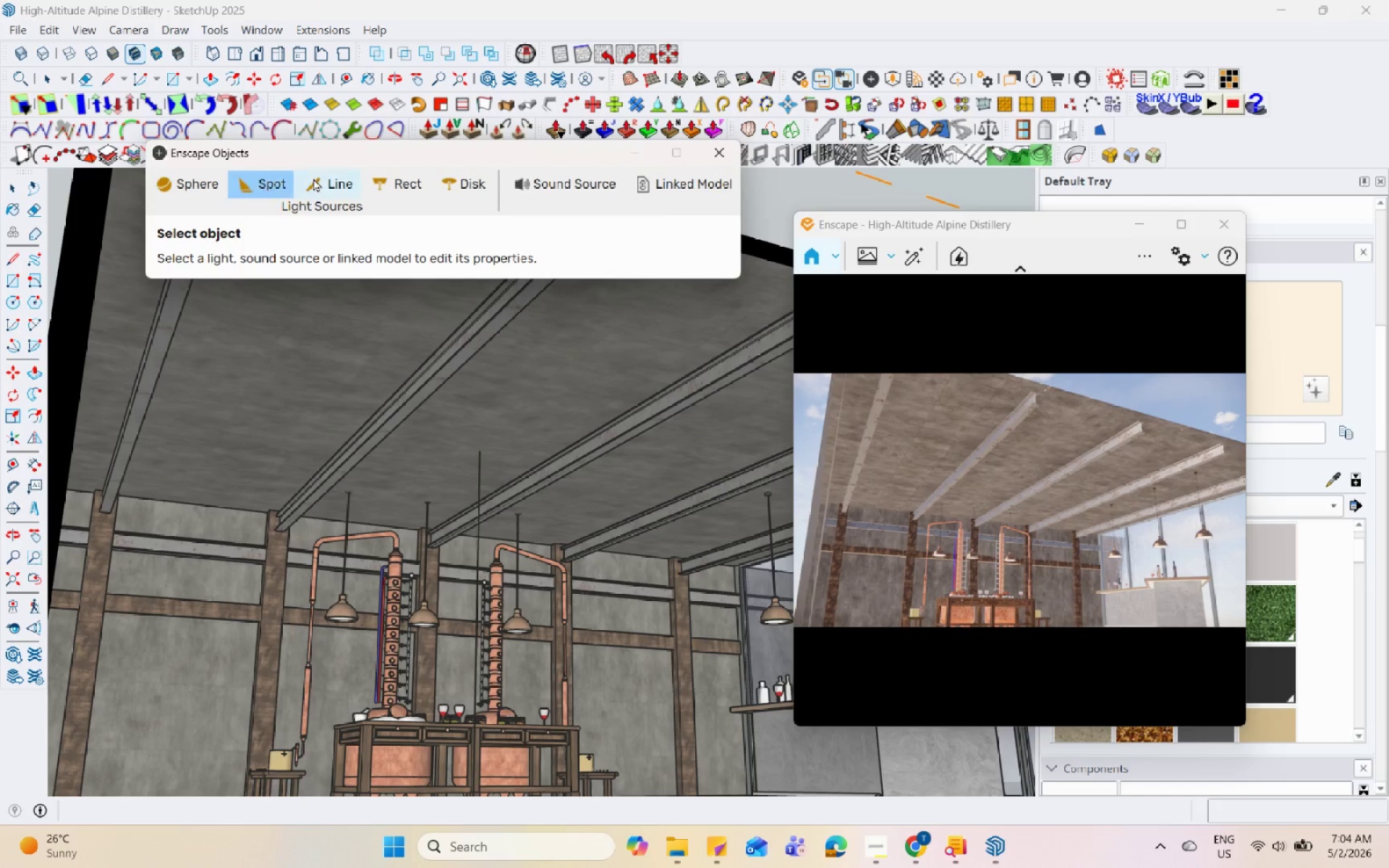 
left_click([482, 449])
 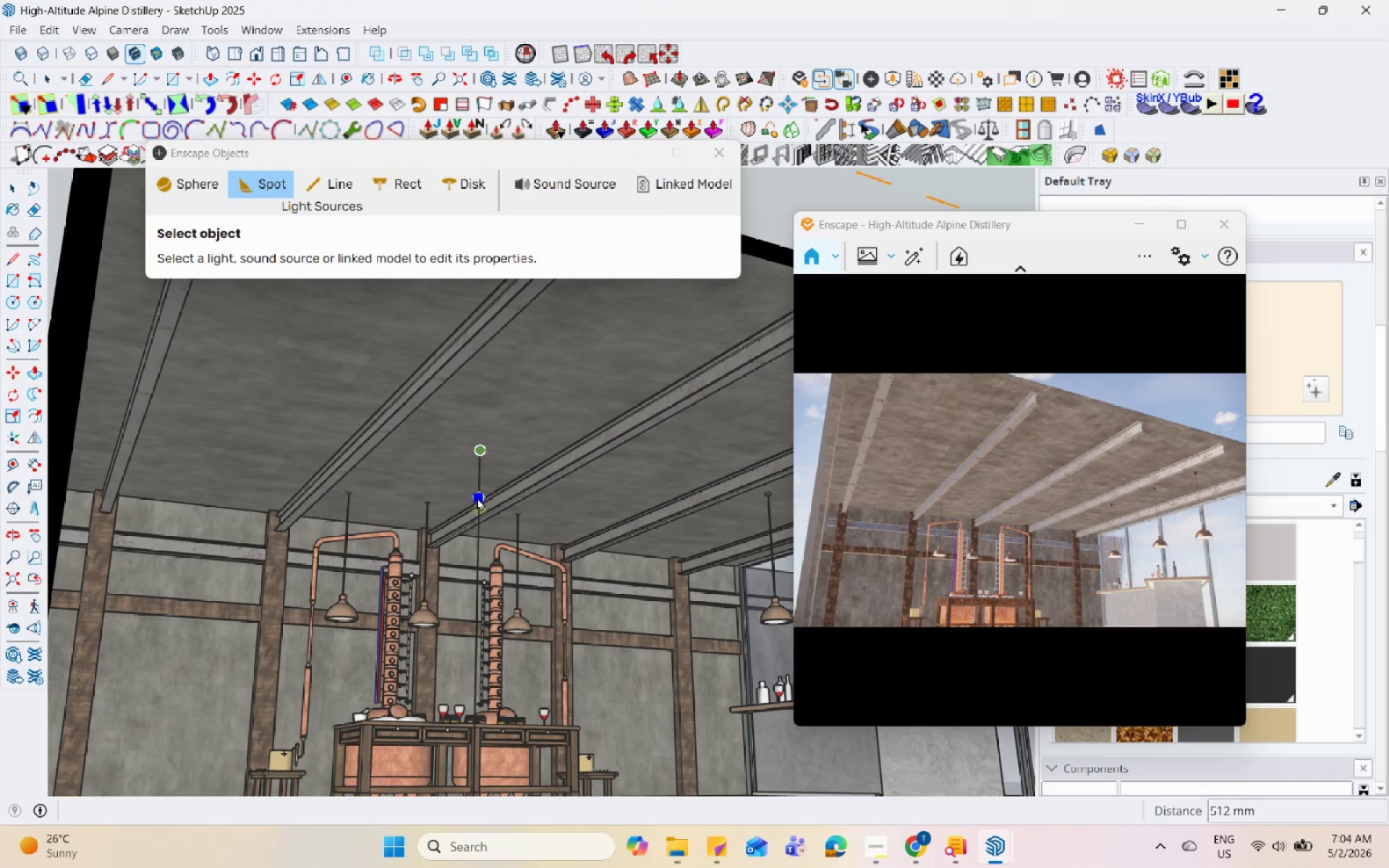 
left_click([477, 497])
 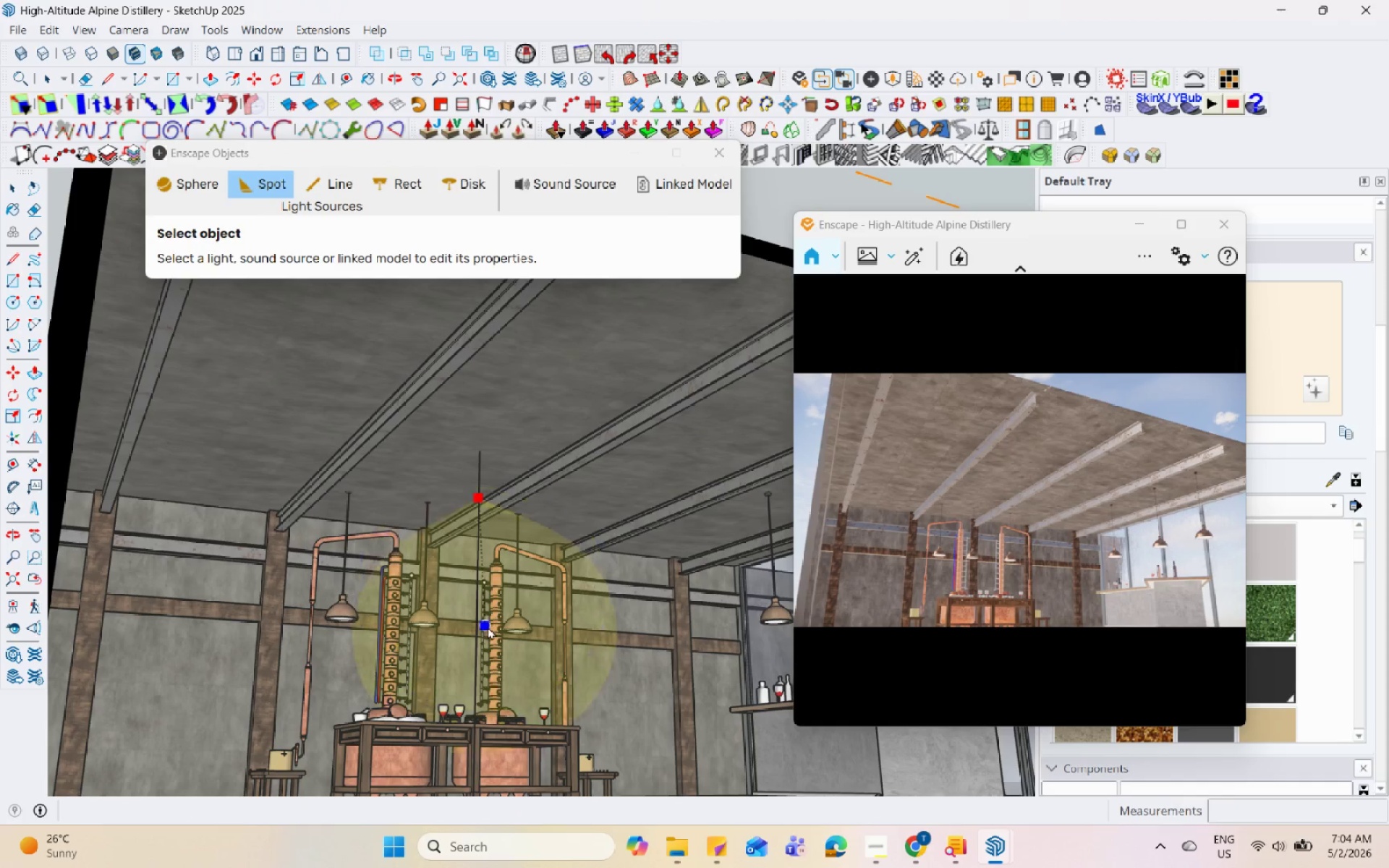 
scroll: coordinate [479, 522], scroll_direction: down, amount: 4.0
 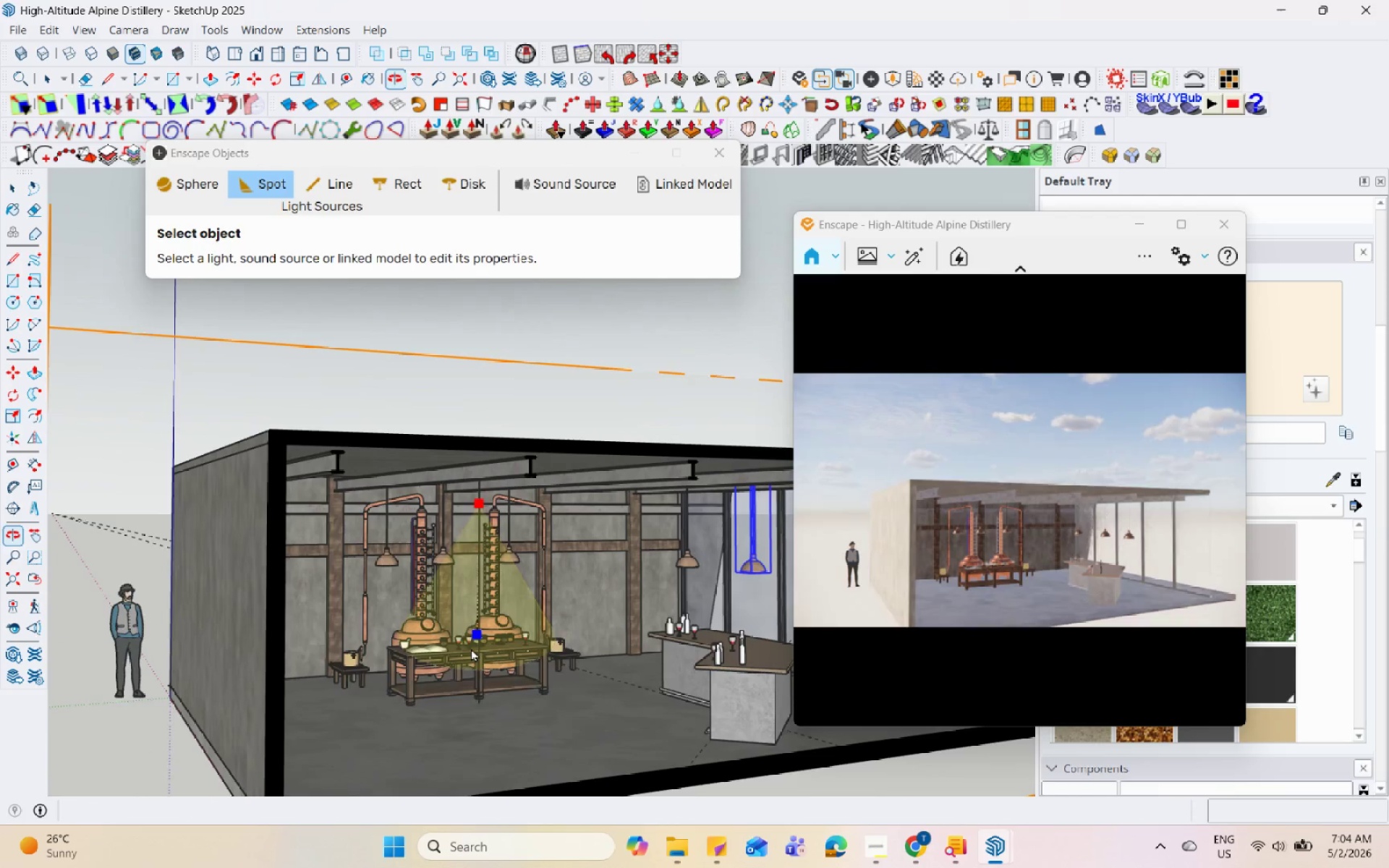 
scroll: coordinate [482, 716], scroll_direction: up, amount: 11.0
 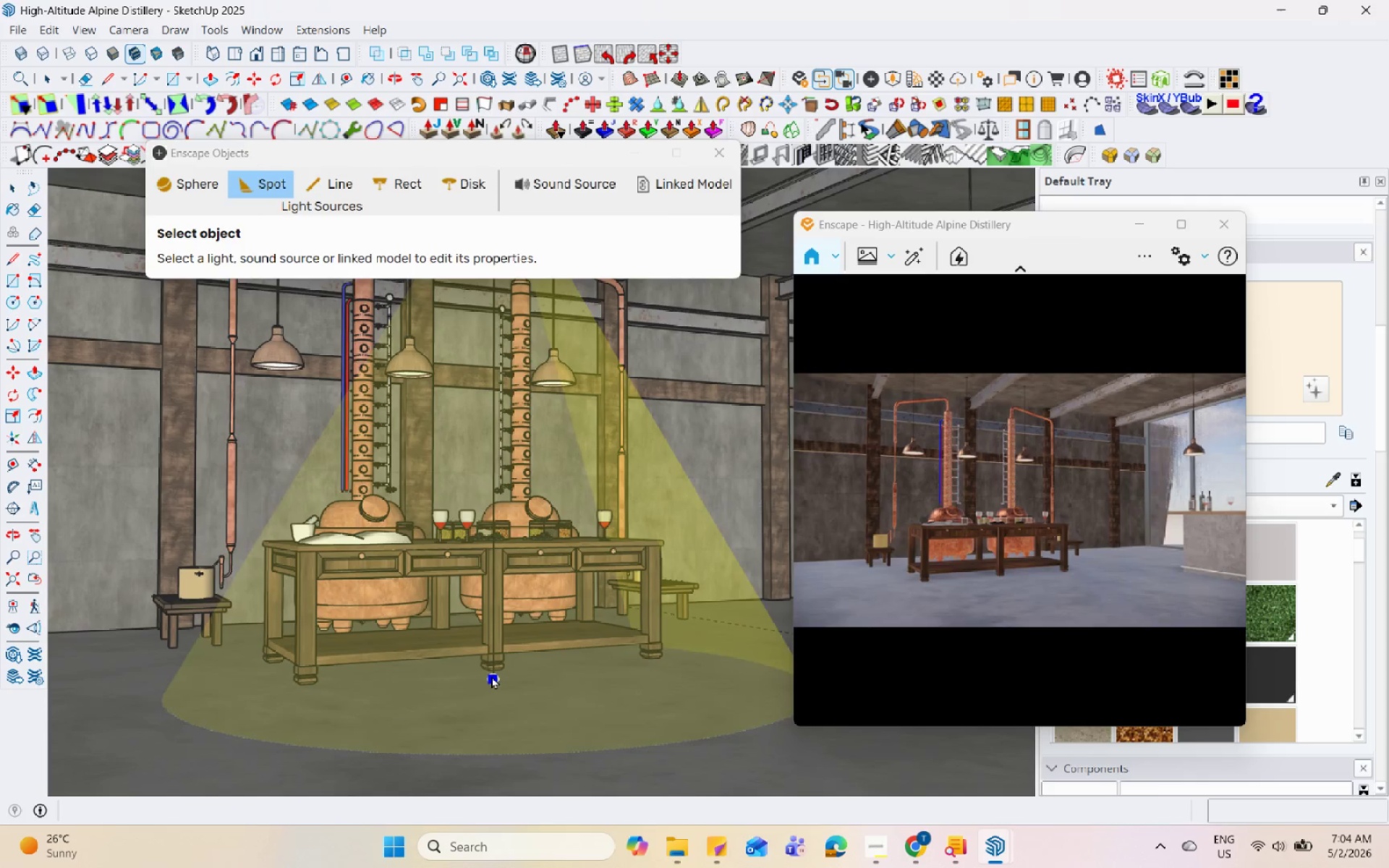 
left_click([491, 676])
 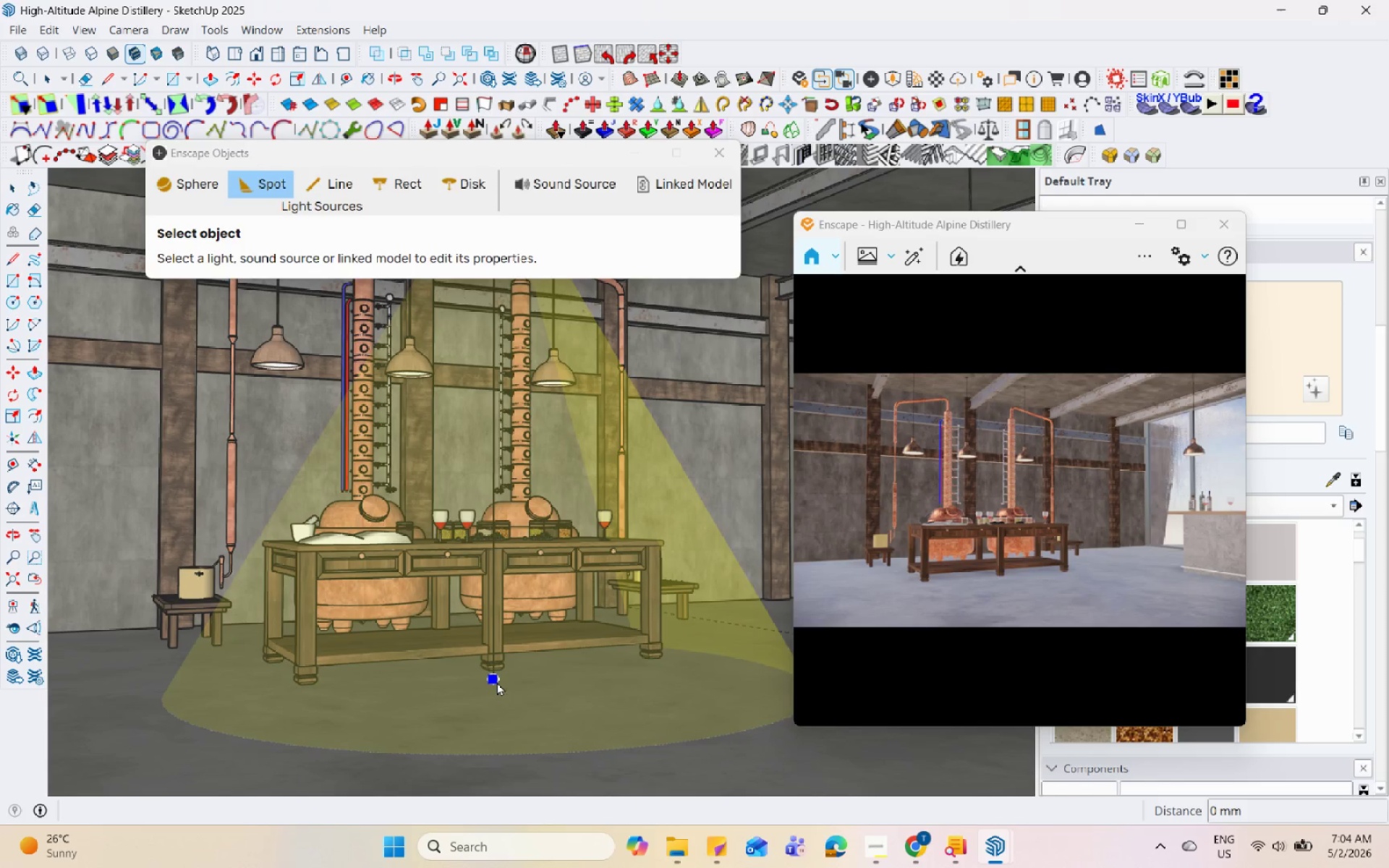 
left_click([496, 681])
 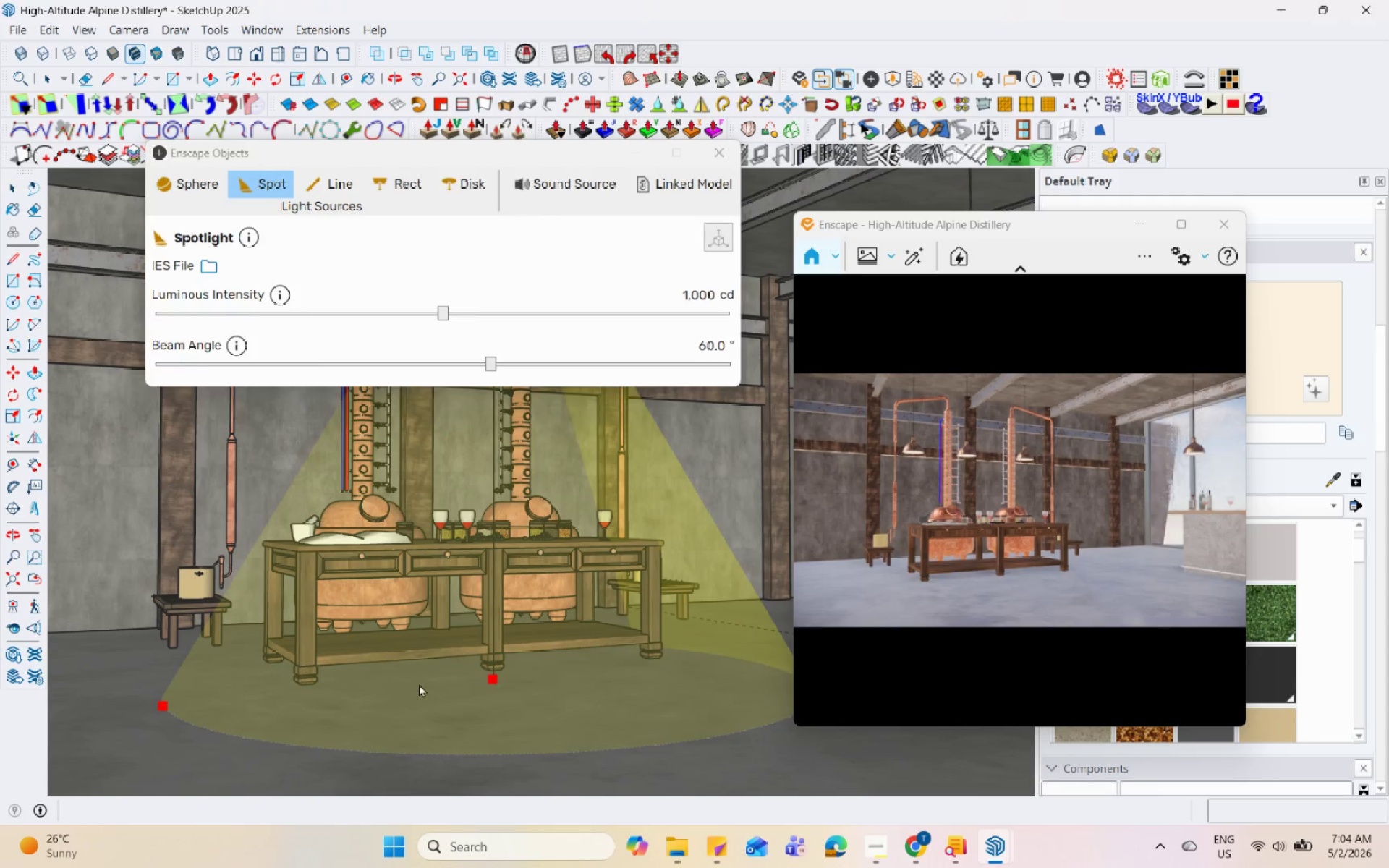 
scroll: coordinate [419, 678], scroll_direction: down, amount: 8.0
 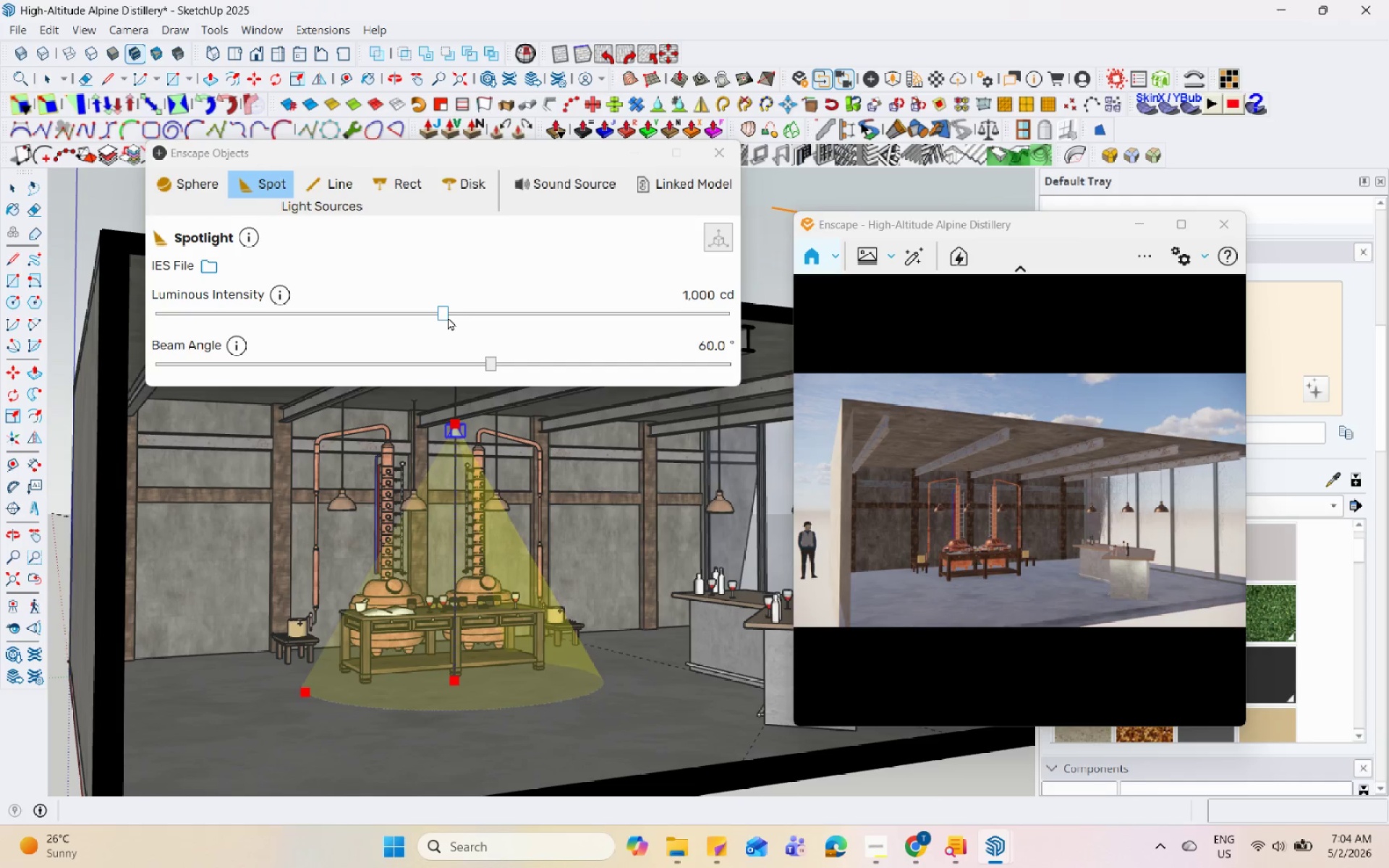 
left_click_drag(start_coordinate=[446, 319], to_coordinate=[464, 322])
 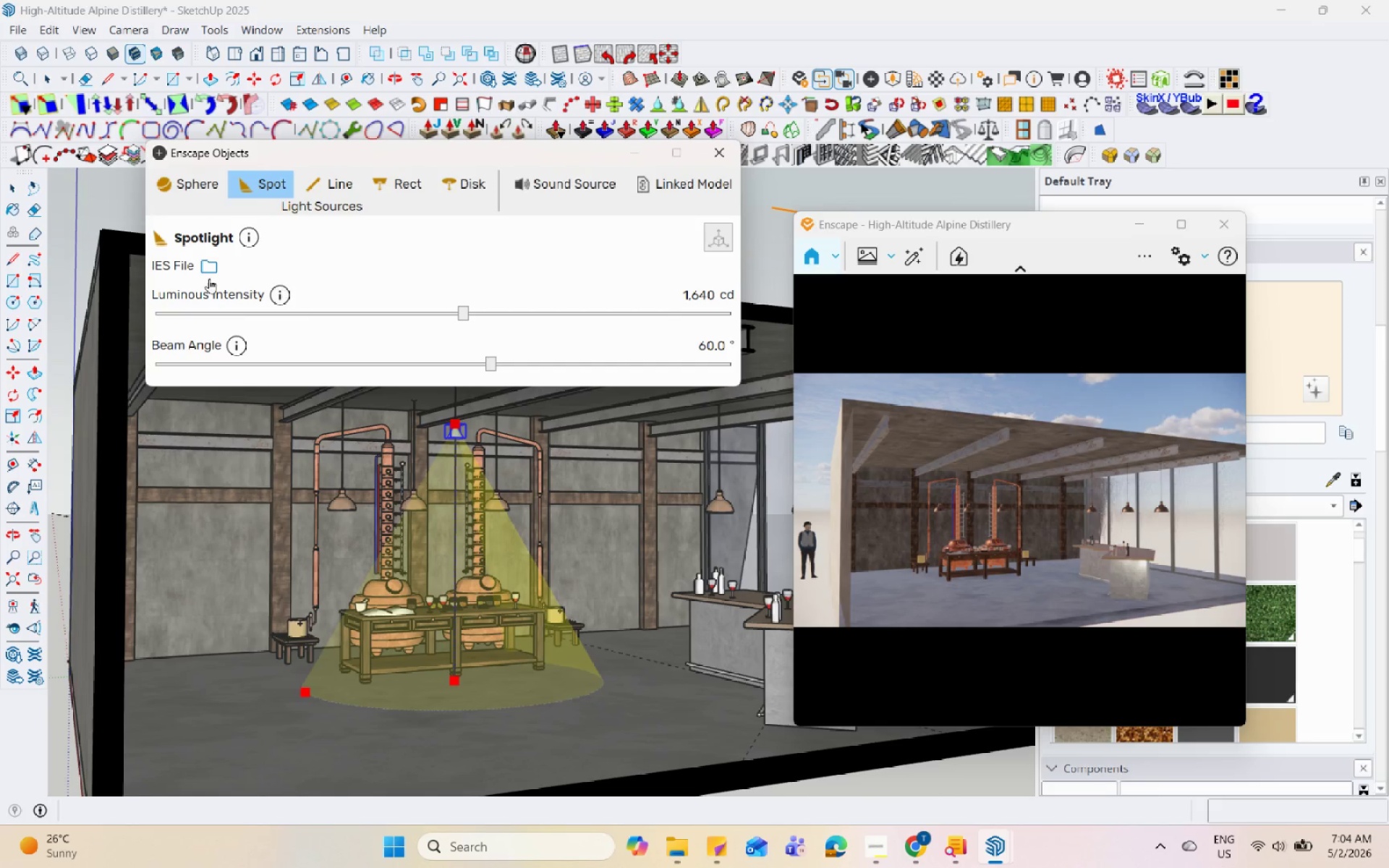 
left_click([208, 268])
 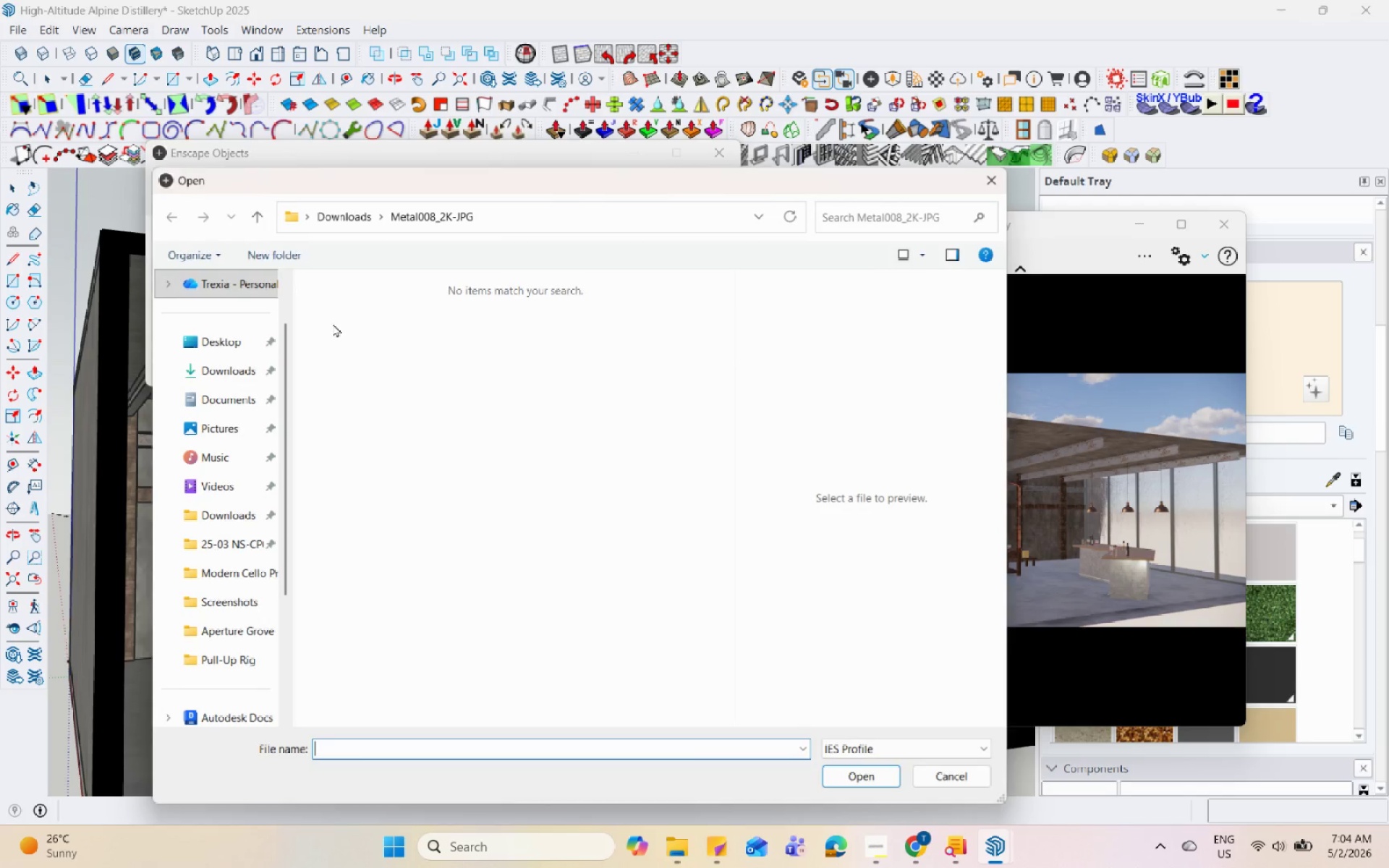 
left_click([216, 370])
 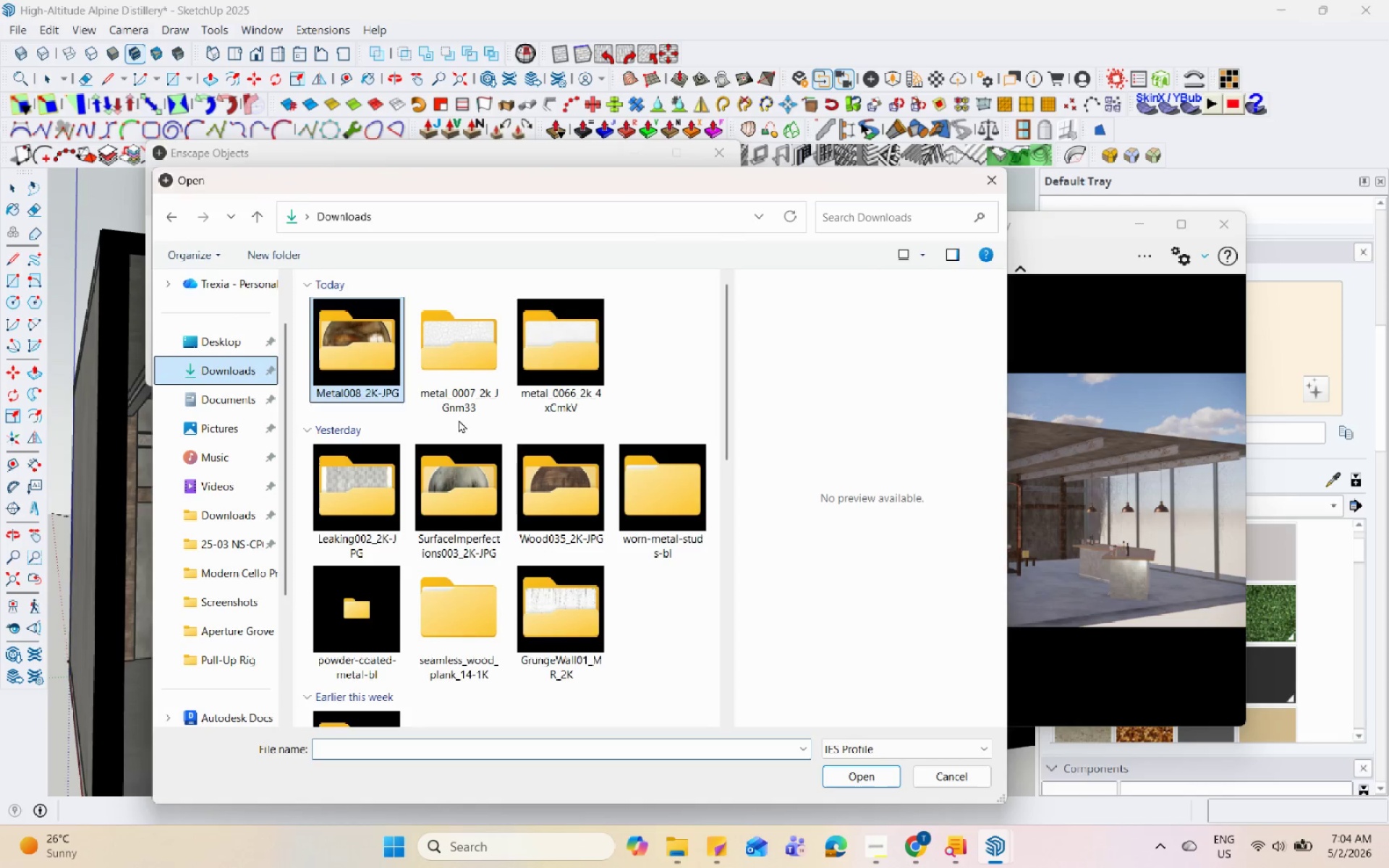 
scroll: coordinate [486, 425], scroll_direction: up, amount: 5.0
 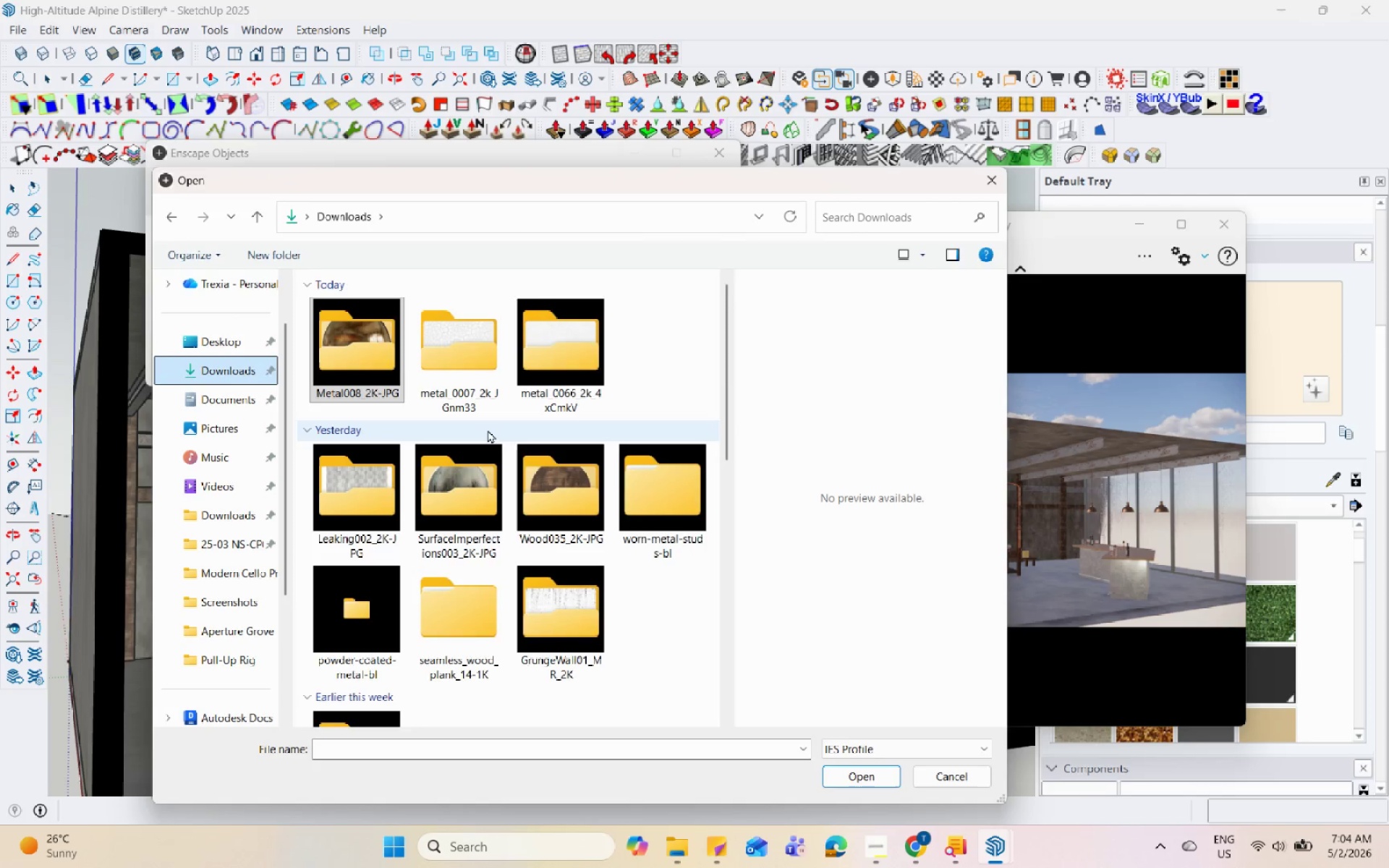 
scroll: coordinate [213, 553], scroll_direction: down, amount: 5.0
 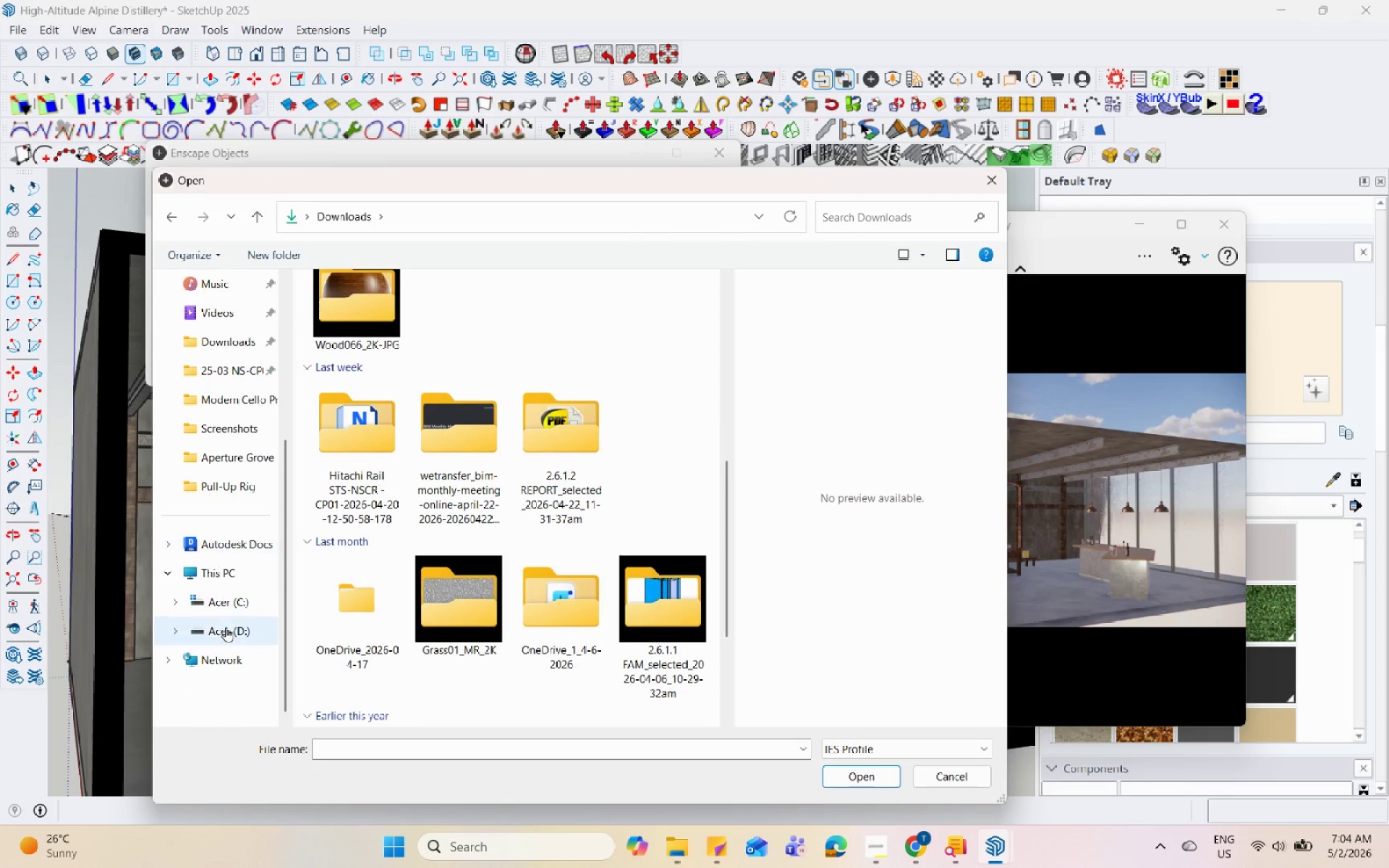 
left_click([229, 631])
 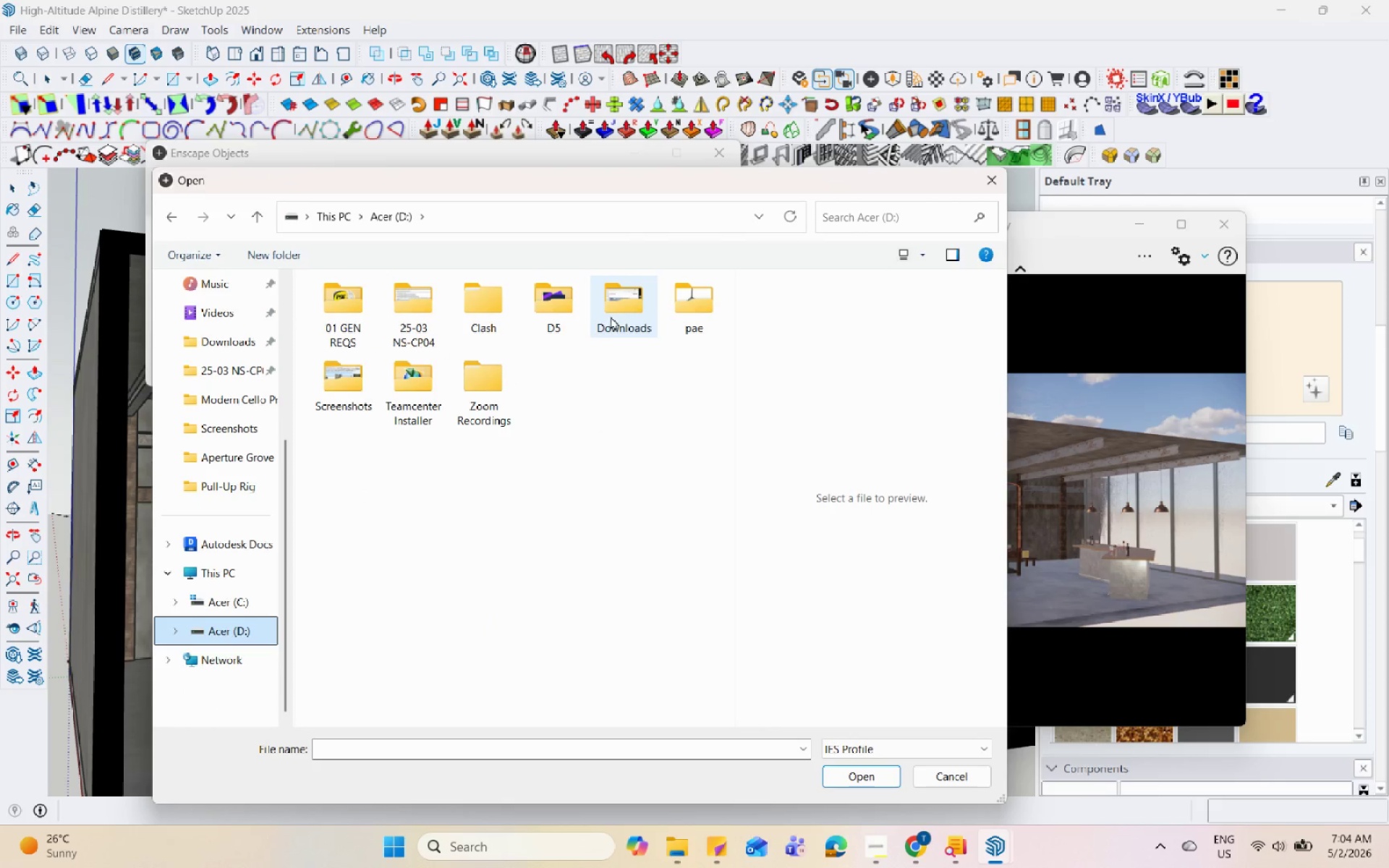 
double_click([674, 308])
 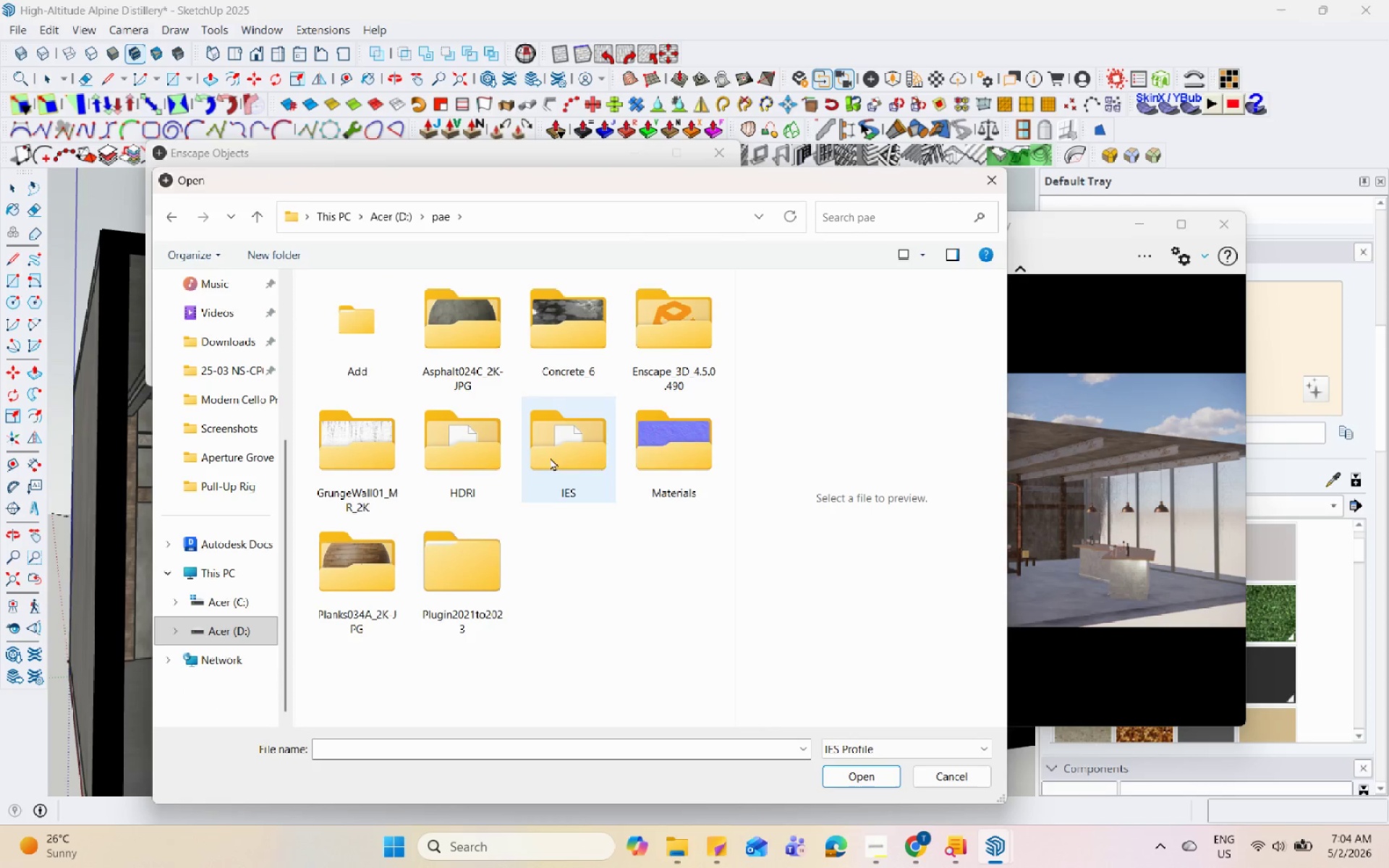 
double_click([562, 446])
 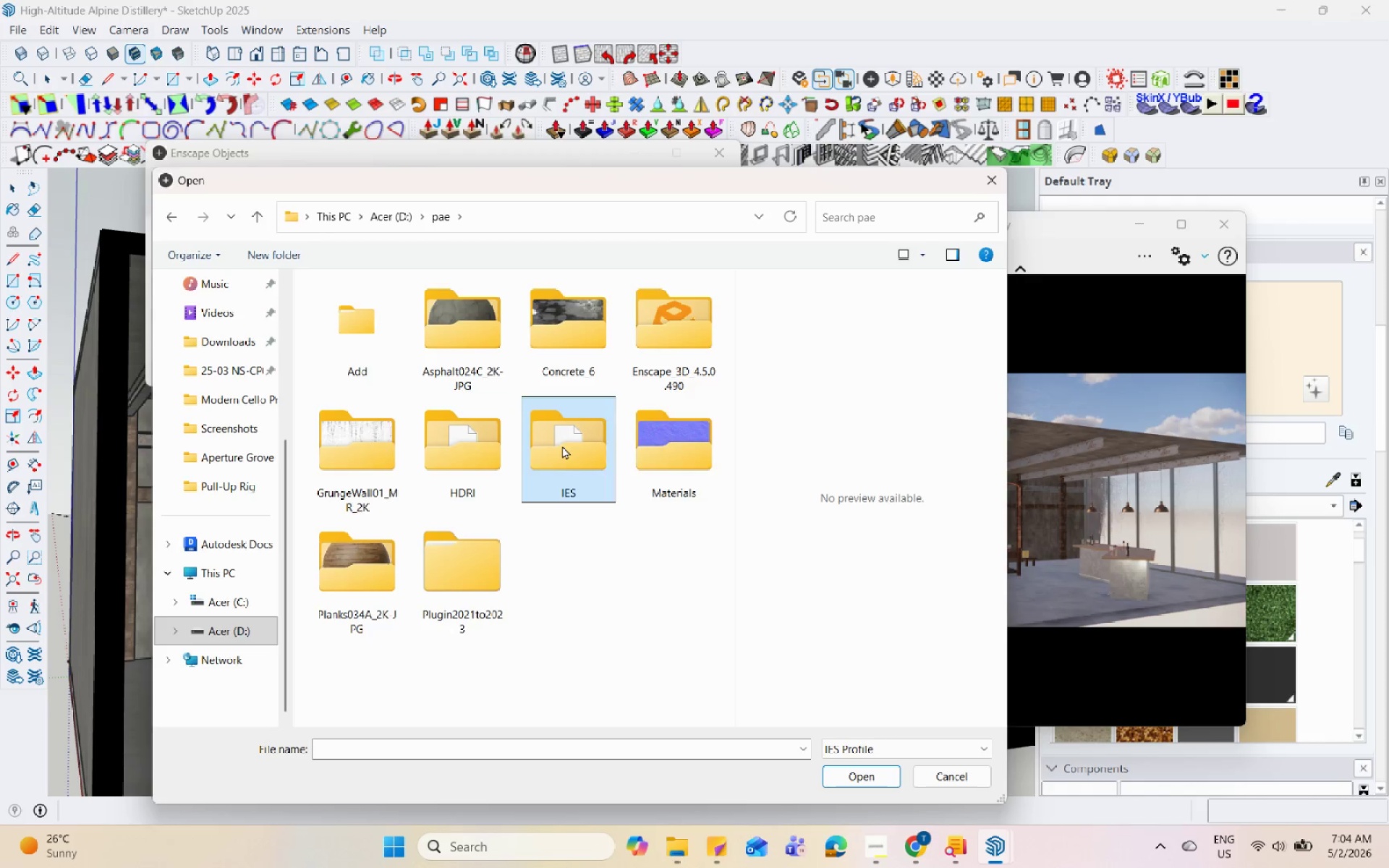 
triple_click([562, 446])
 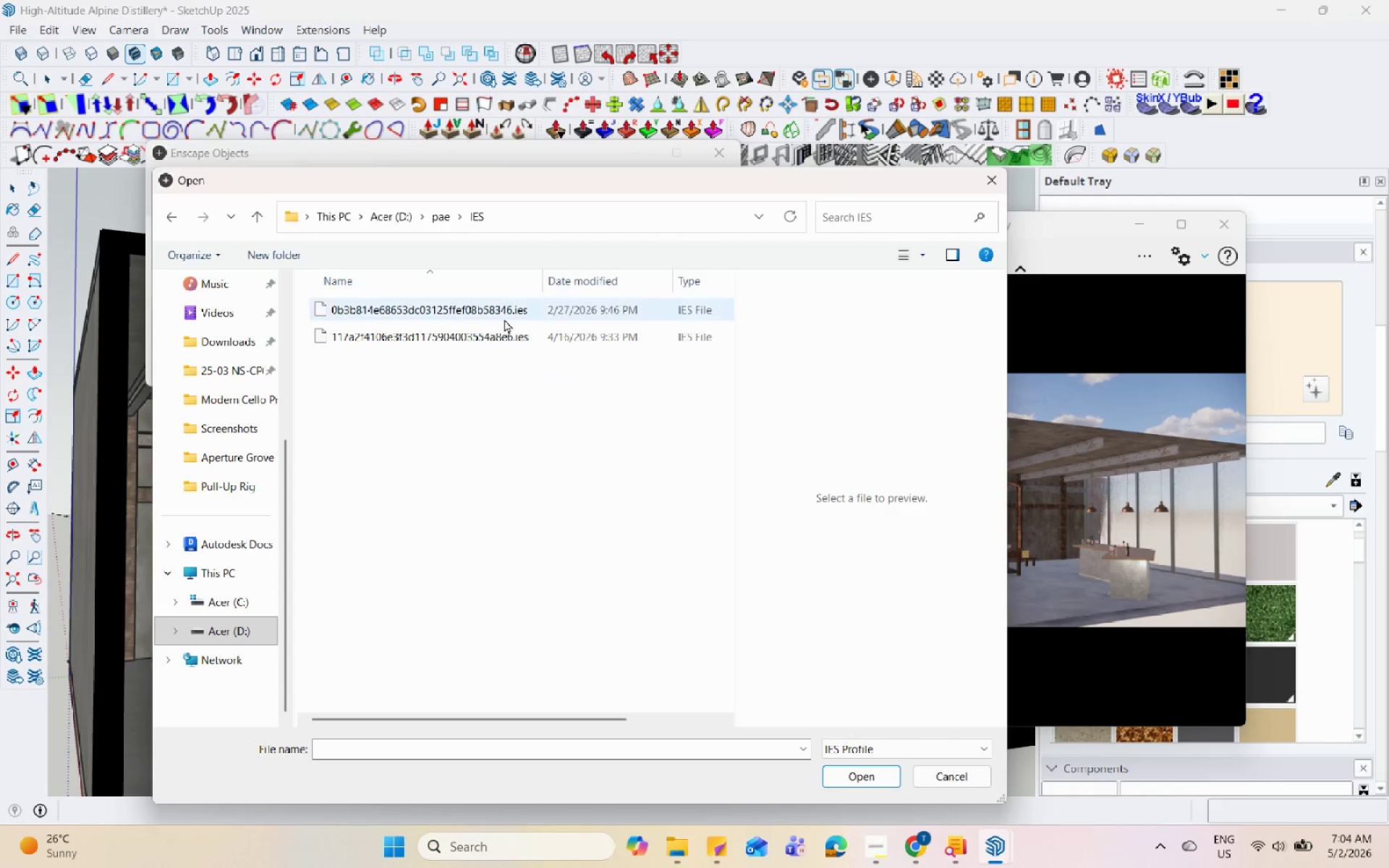 
left_click([504, 319])
 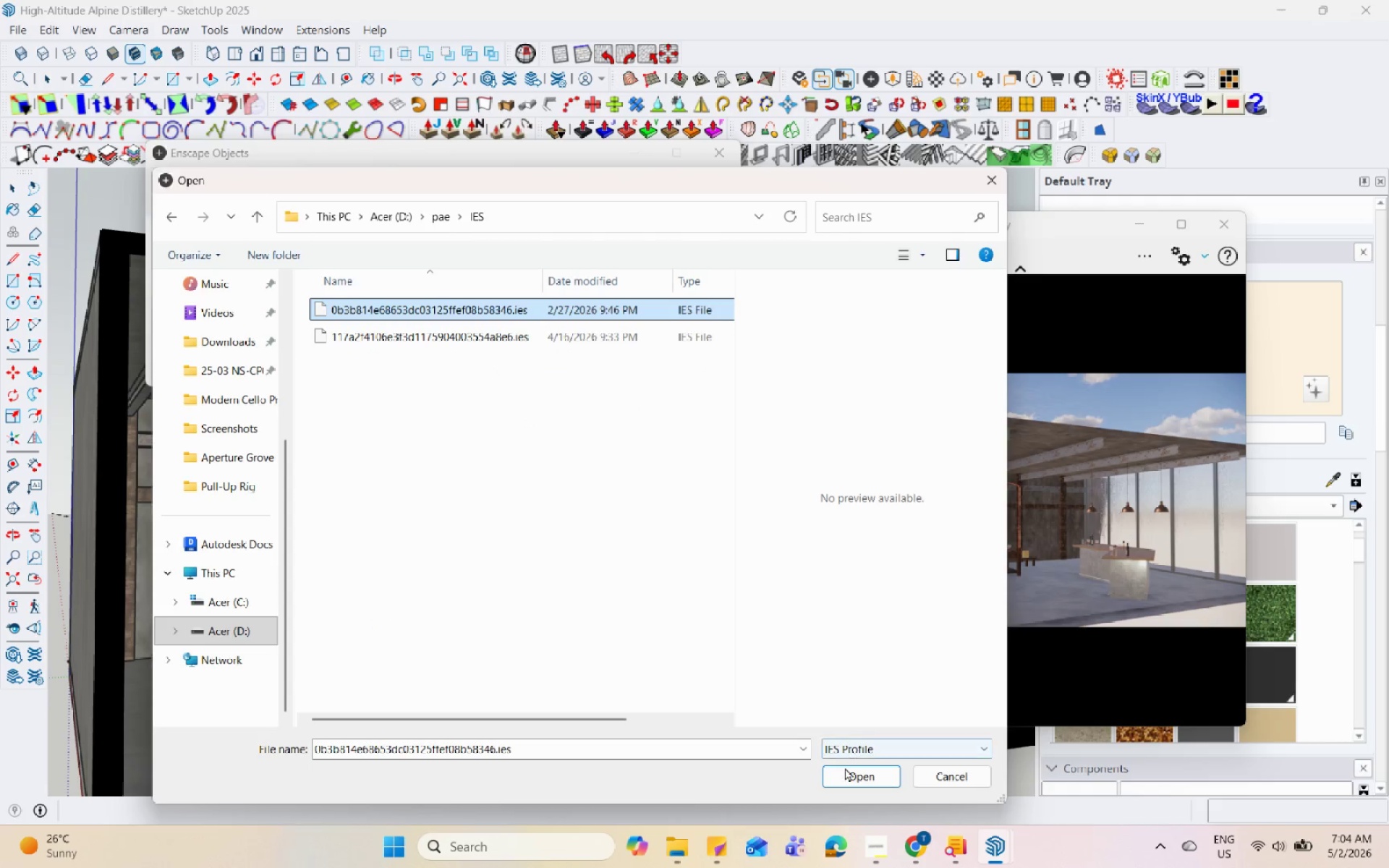 
left_click([836, 775])
 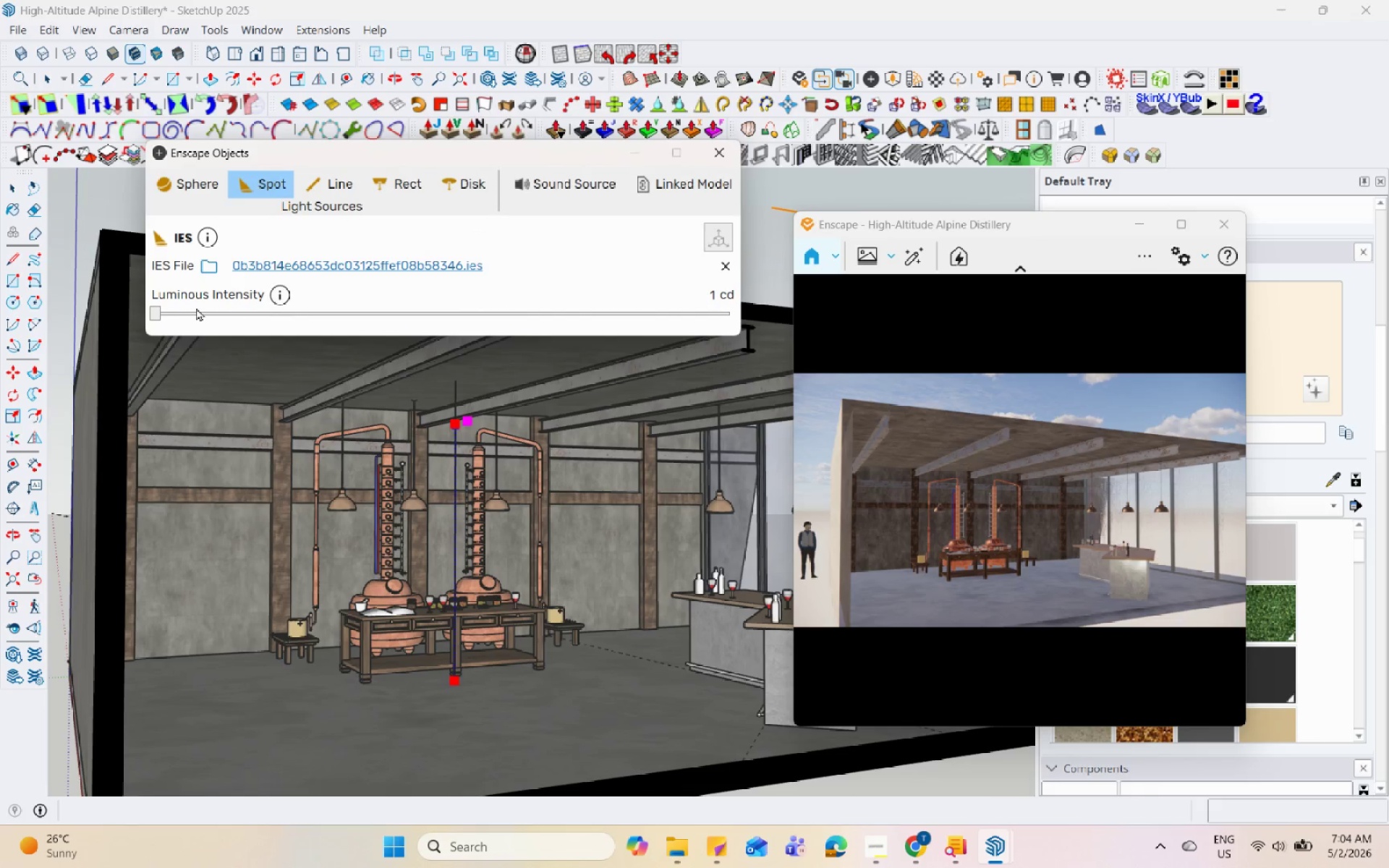 
left_click_drag(start_coordinate=[161, 315], to_coordinate=[280, 335])
 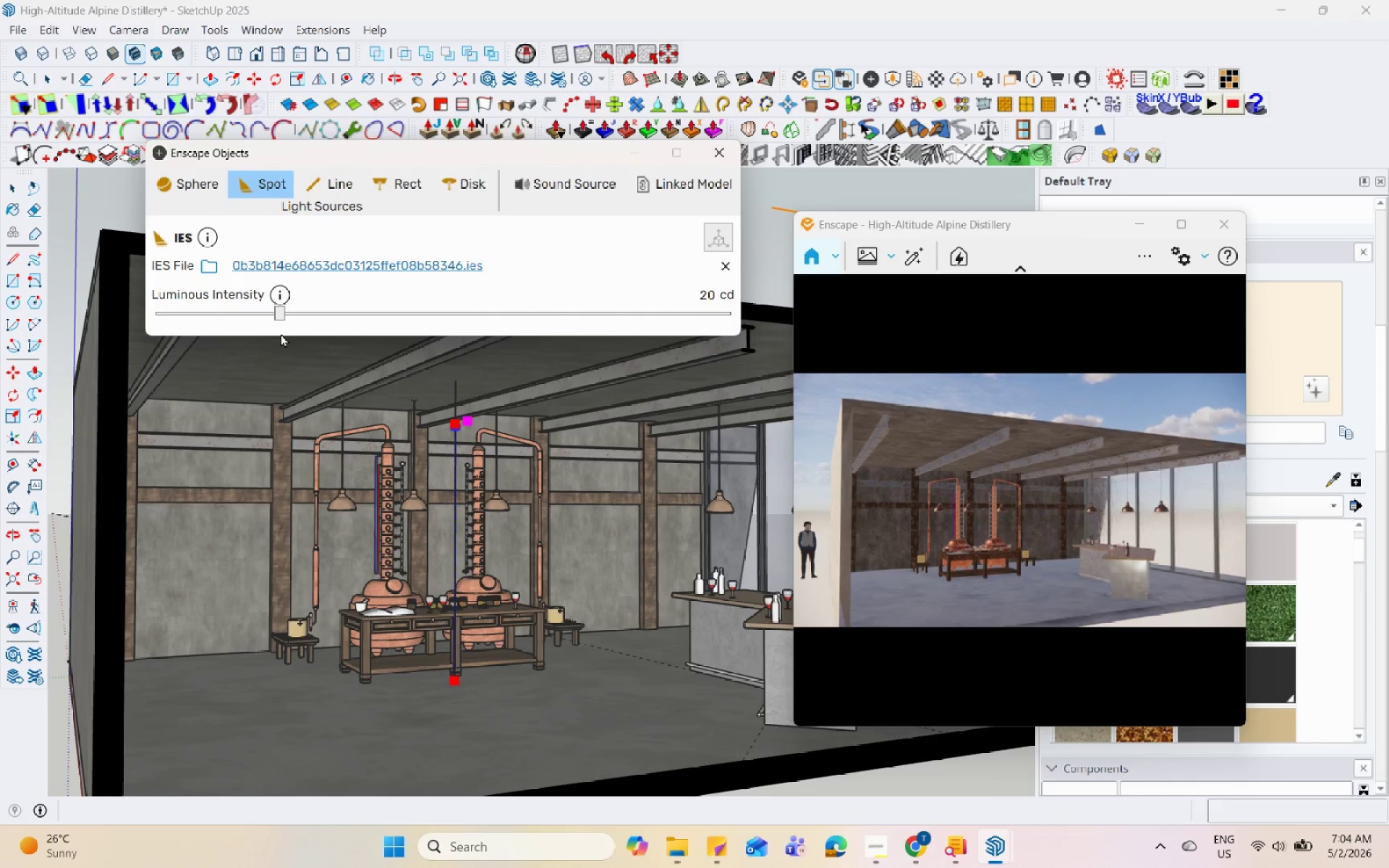 
left_click_drag(start_coordinate=[281, 332], to_coordinate=[349, 332])
 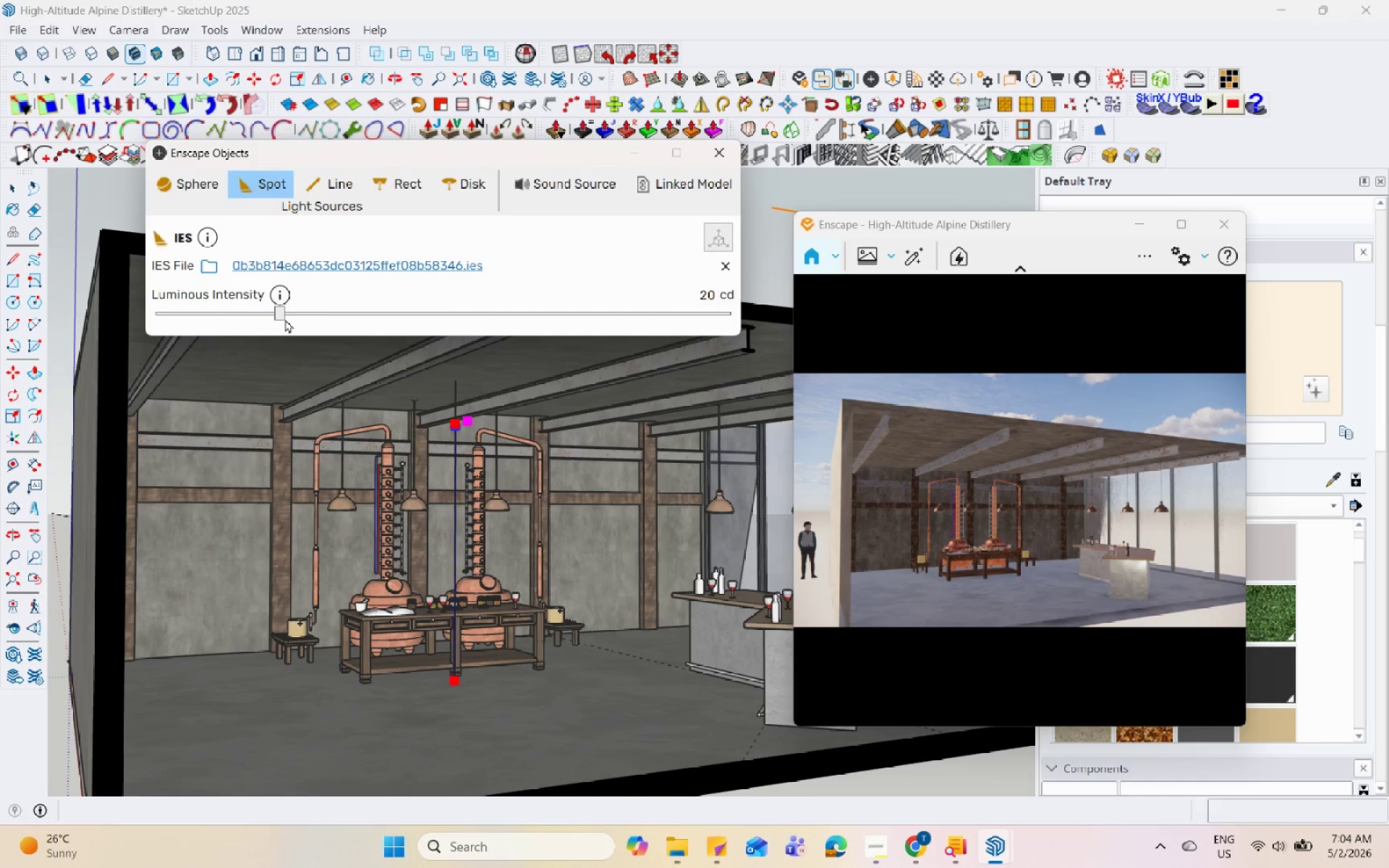 
left_click_drag(start_coordinate=[281, 315], to_coordinate=[382, 320])
 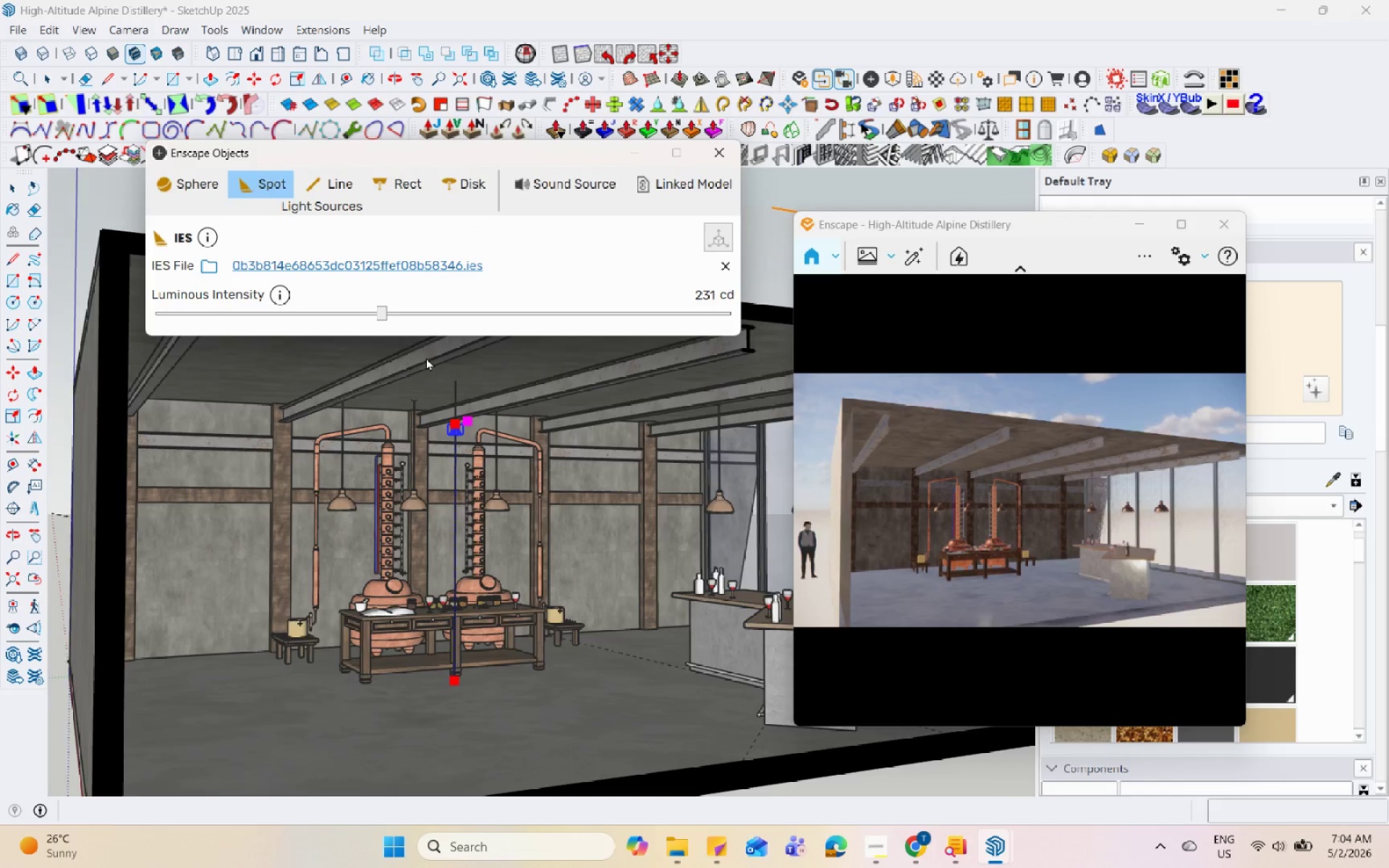 
scroll: coordinate [459, 391], scroll_direction: up, amount: 6.0
 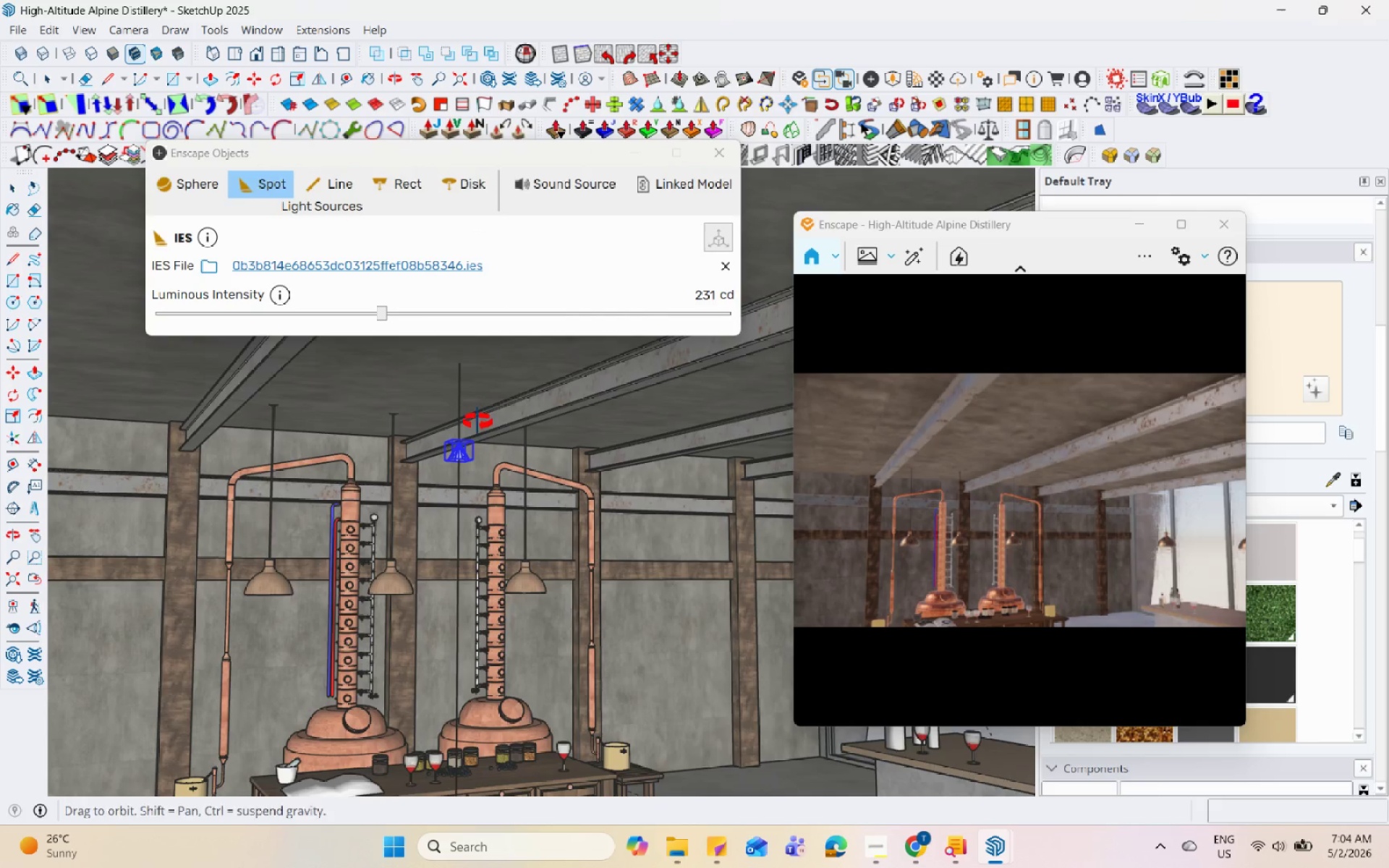 
key(M)
 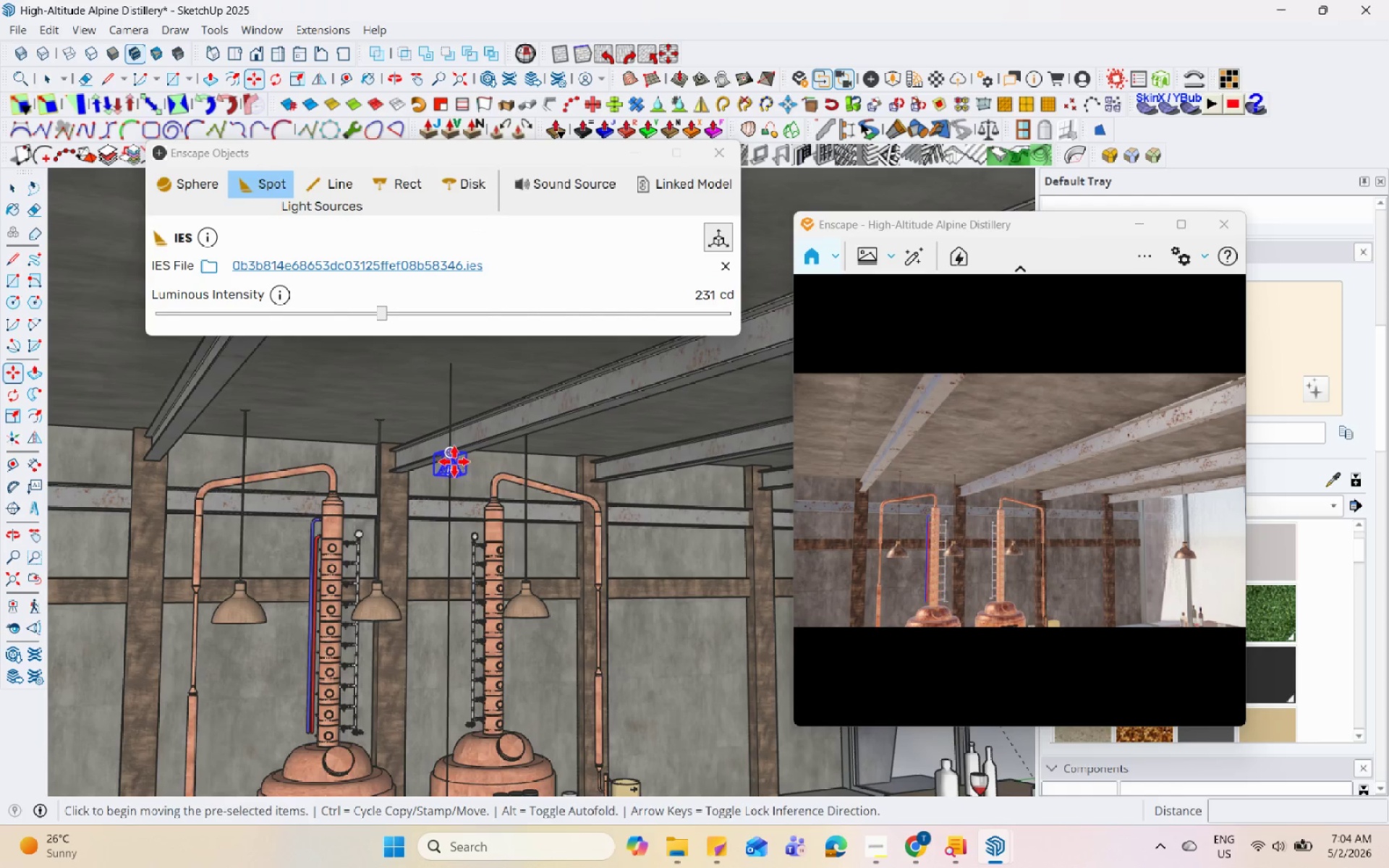 
scroll: coordinate [450, 466], scroll_direction: none, amount: 0.0
 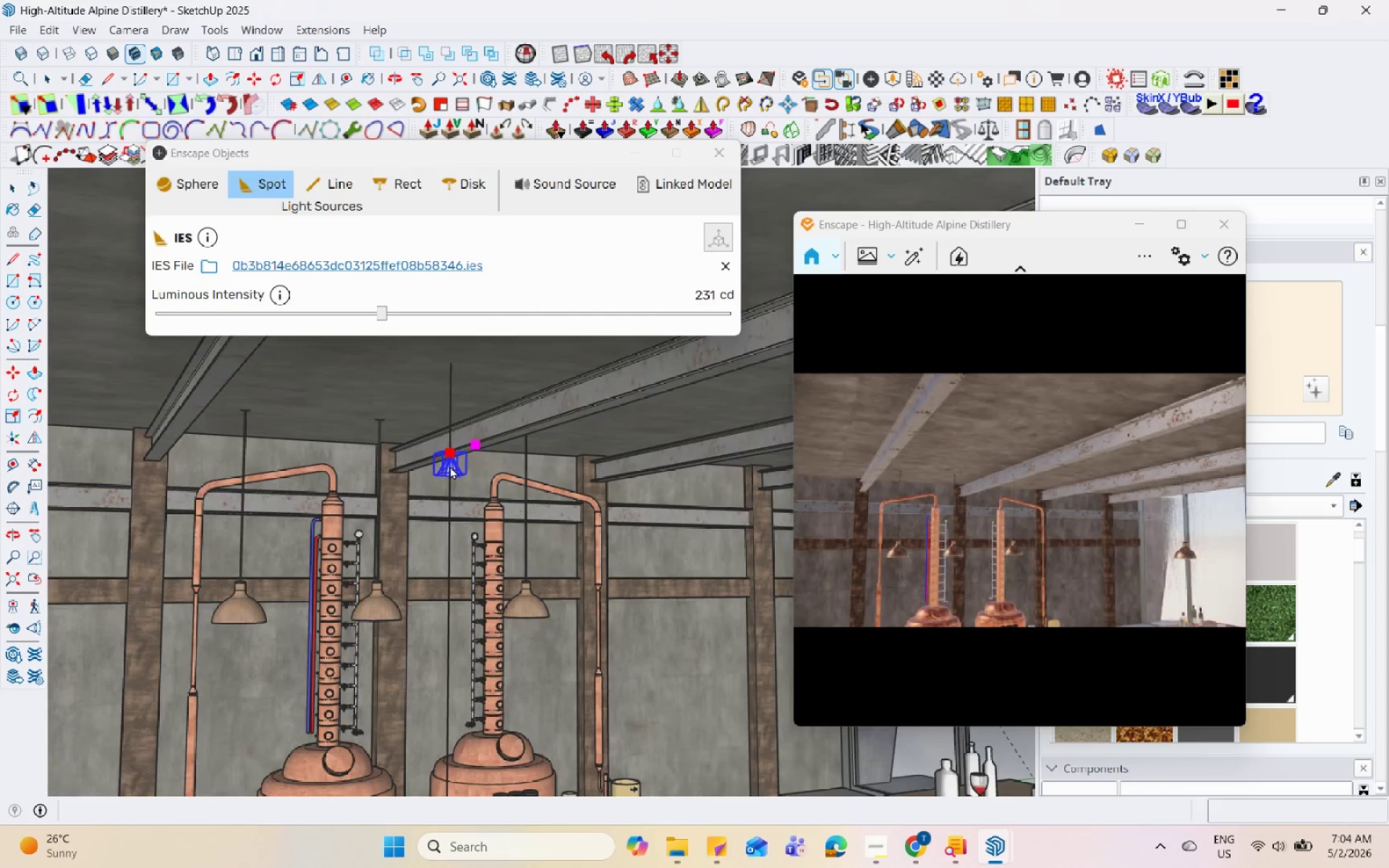 
left_click([454, 447])
 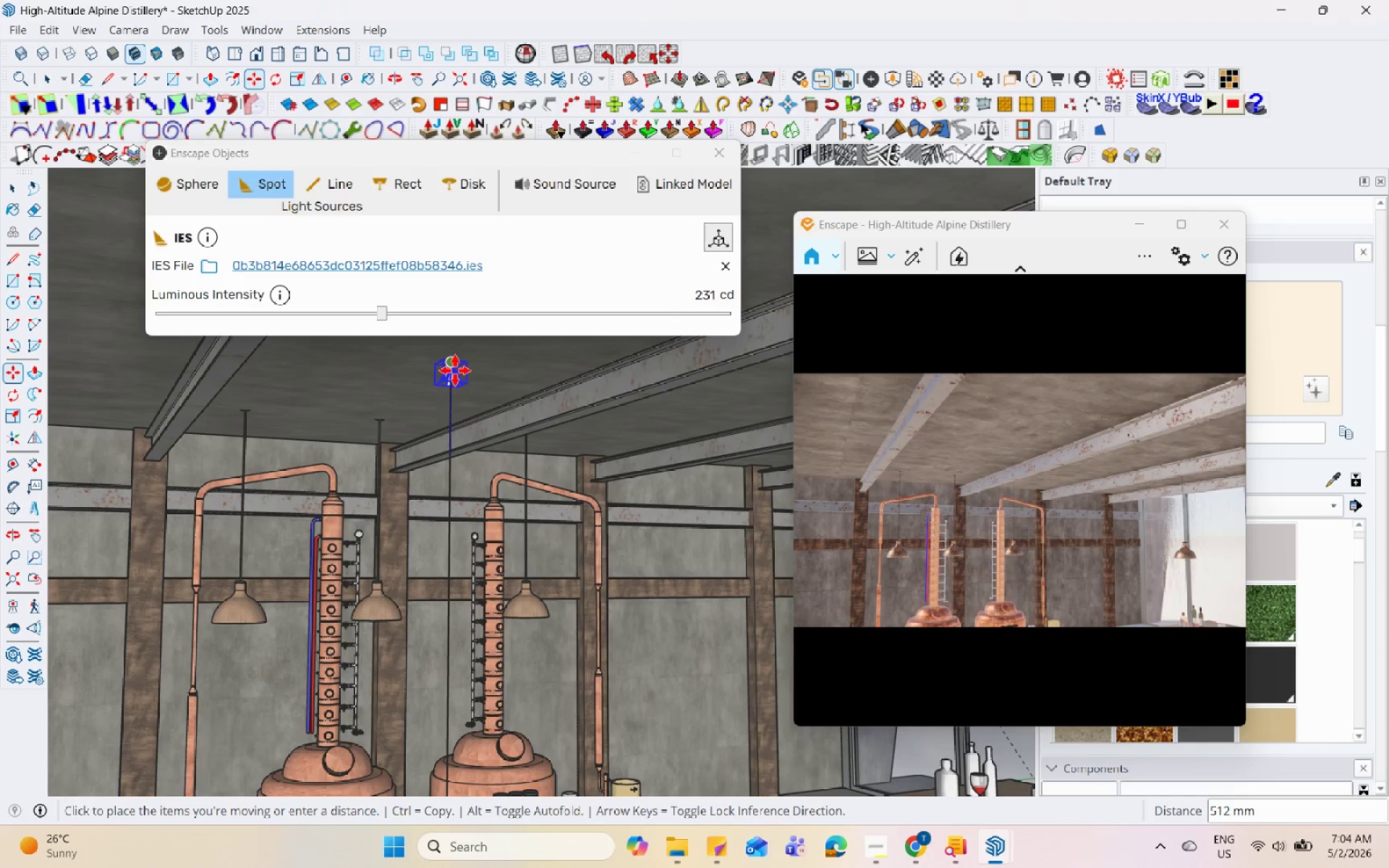 
left_click([455, 370])
 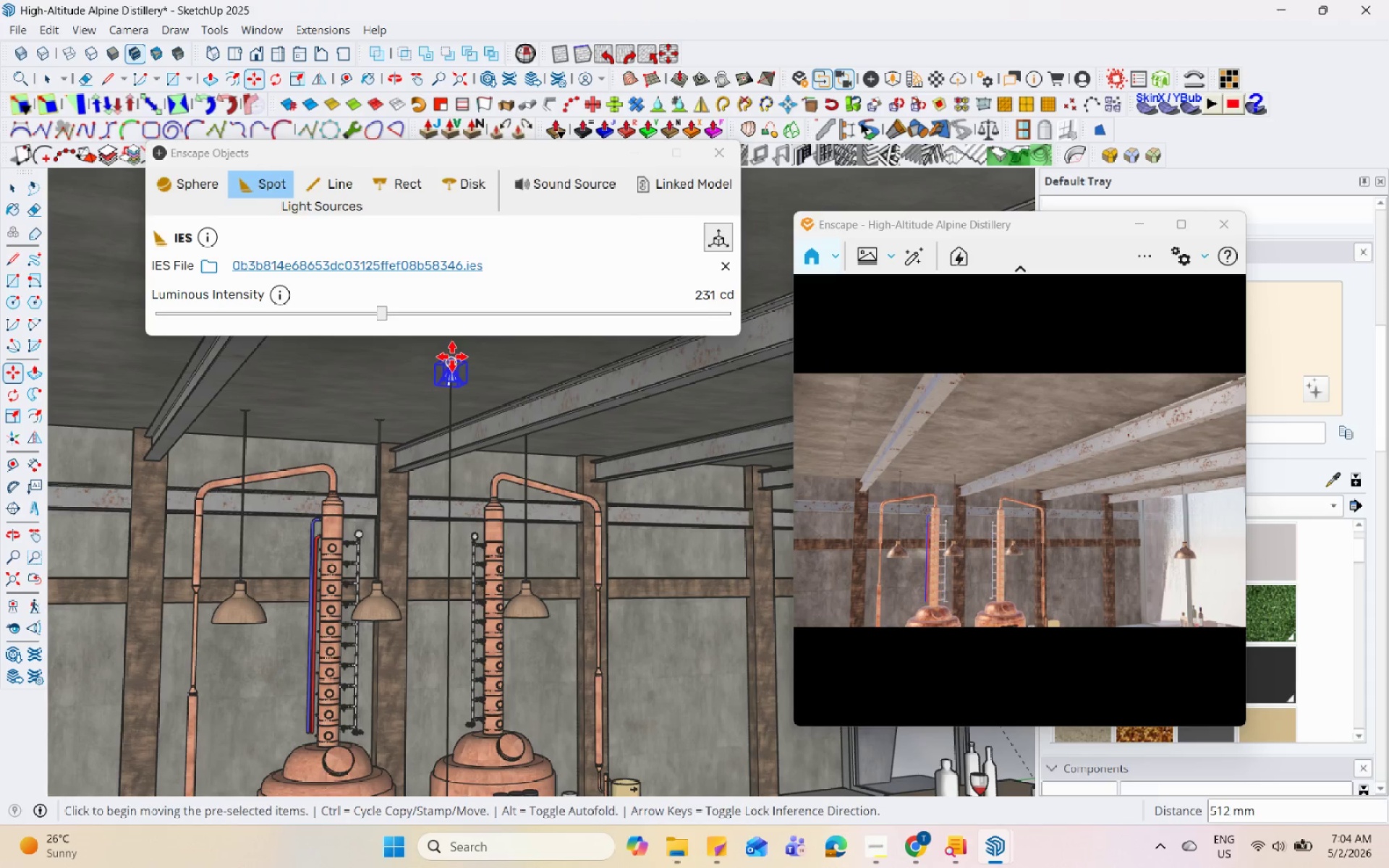 
scroll: coordinate [419, 477], scroll_direction: down, amount: 4.0
 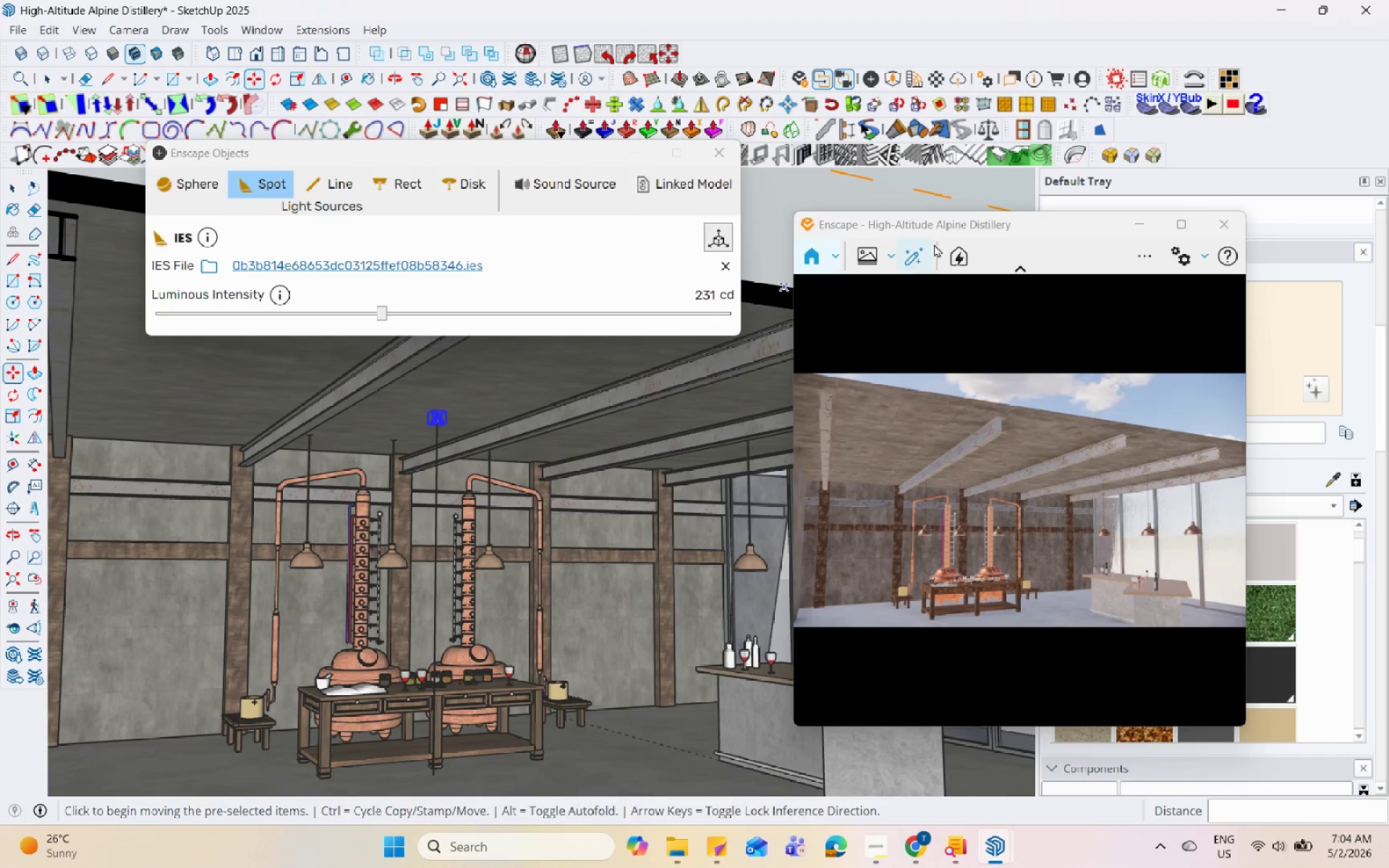 
left_click_drag(start_coordinate=[947, 233], to_coordinate=[872, 469])
 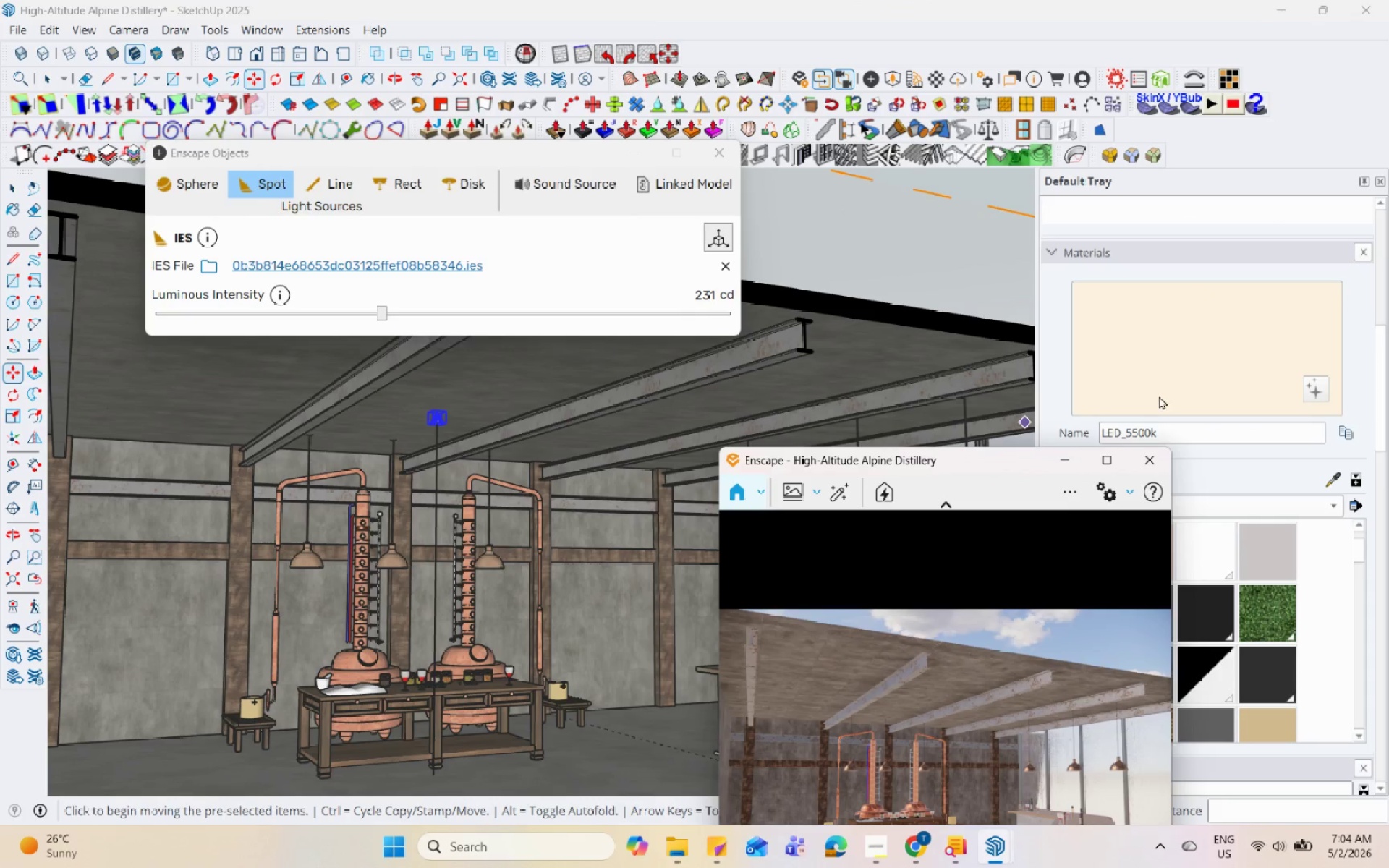 
left_click([1161, 393])
 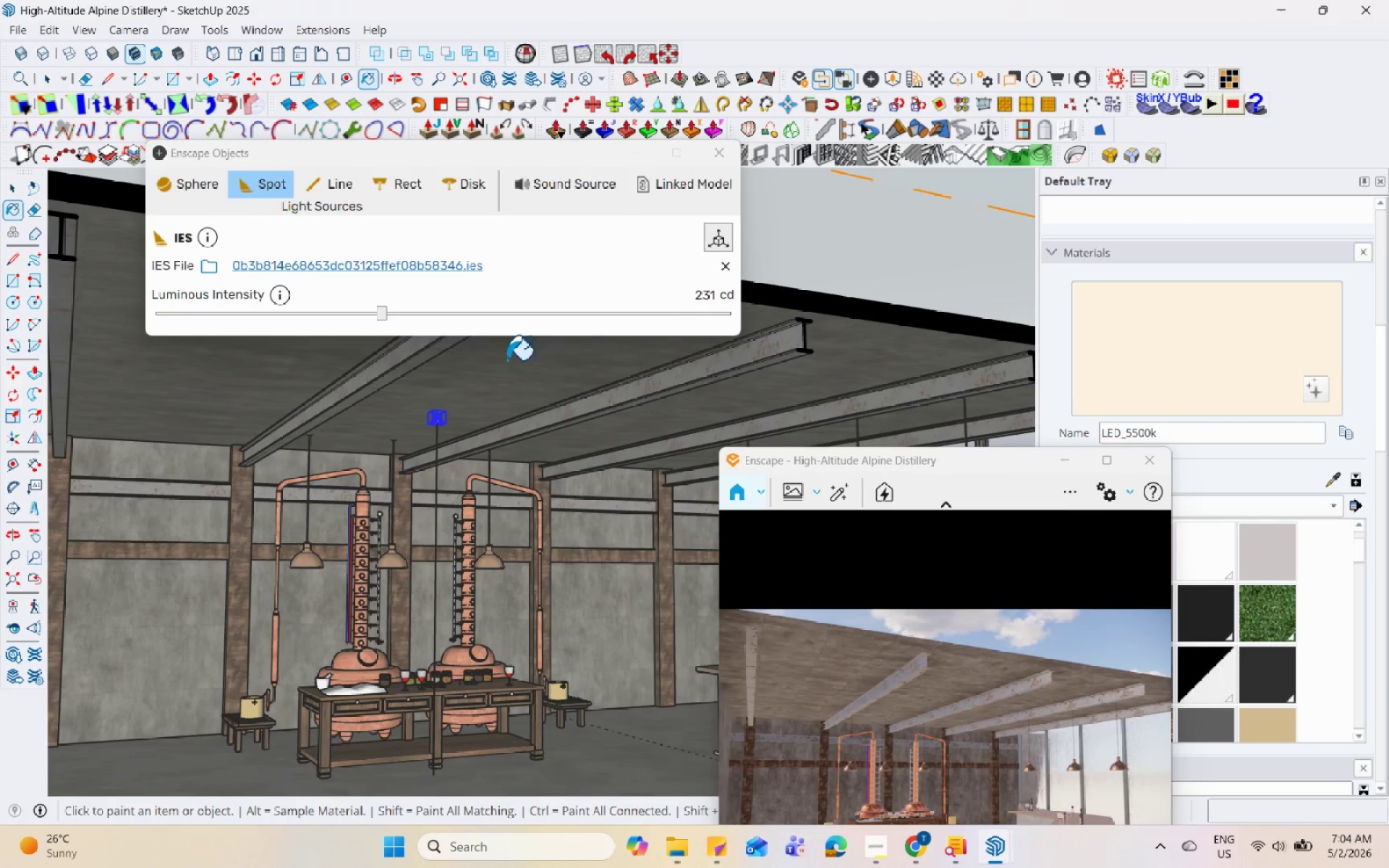 
left_click([444, 393])
 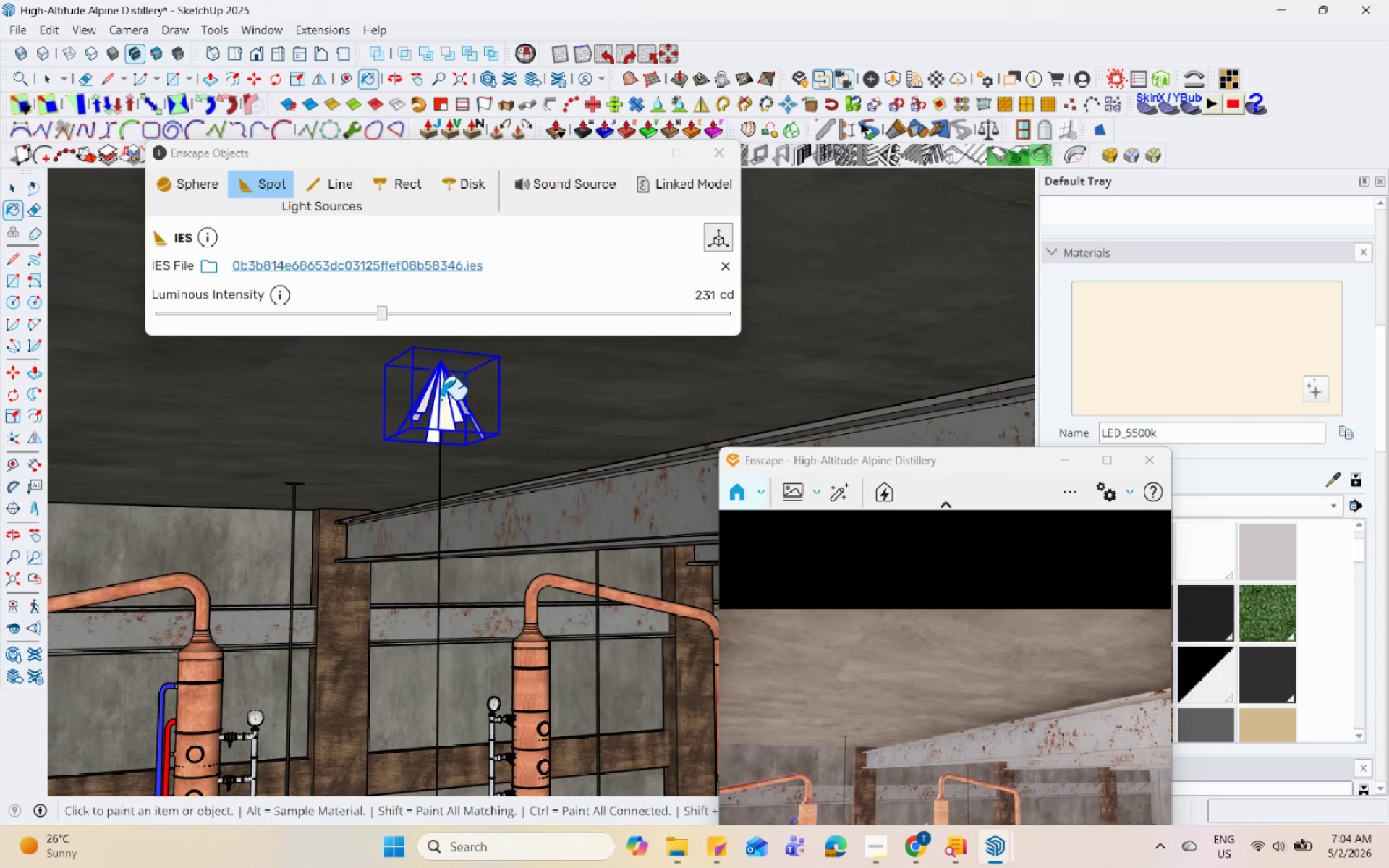 
scroll: coordinate [433, 408], scroll_direction: up, amount: 16.0
 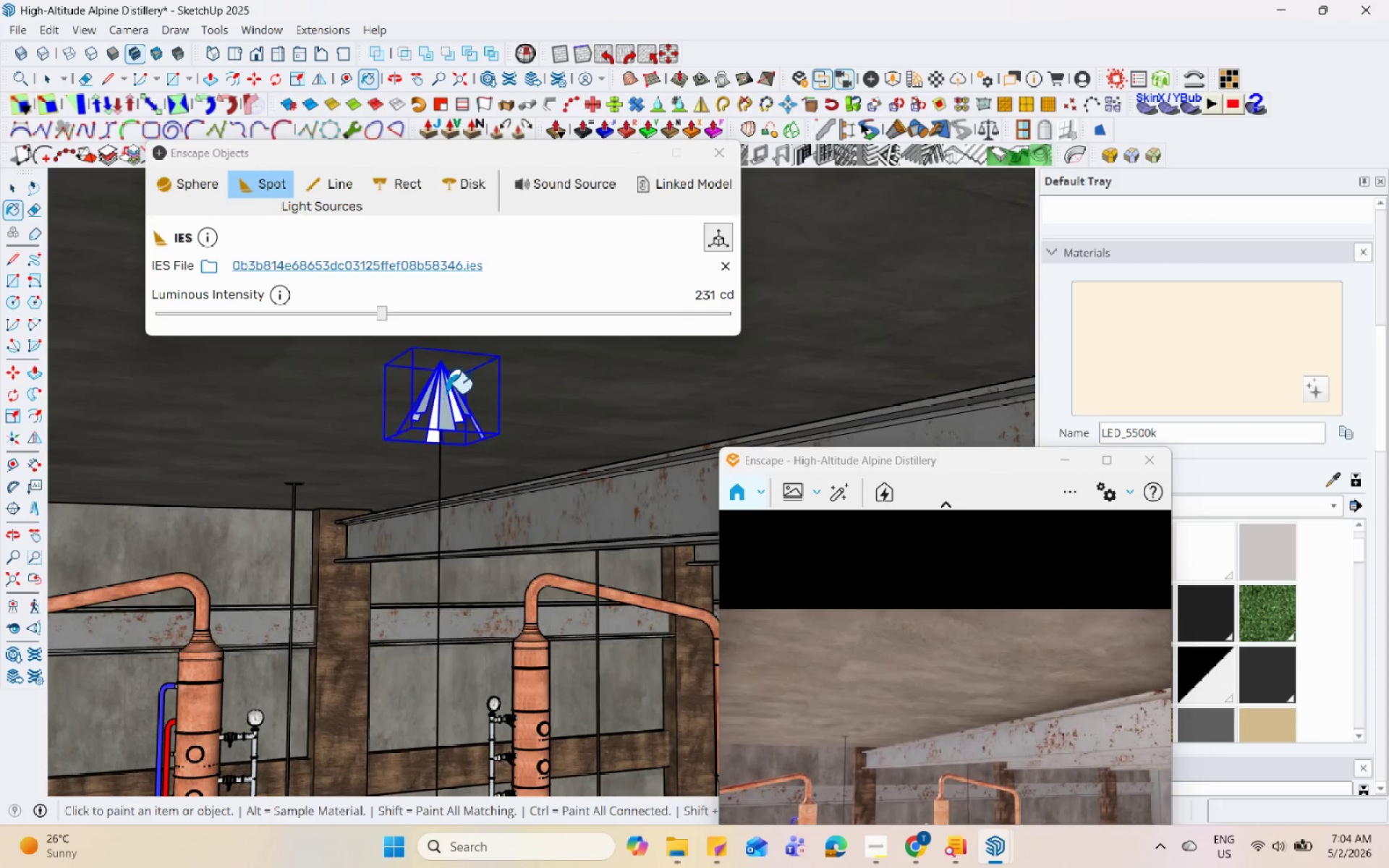 
key(Space)
 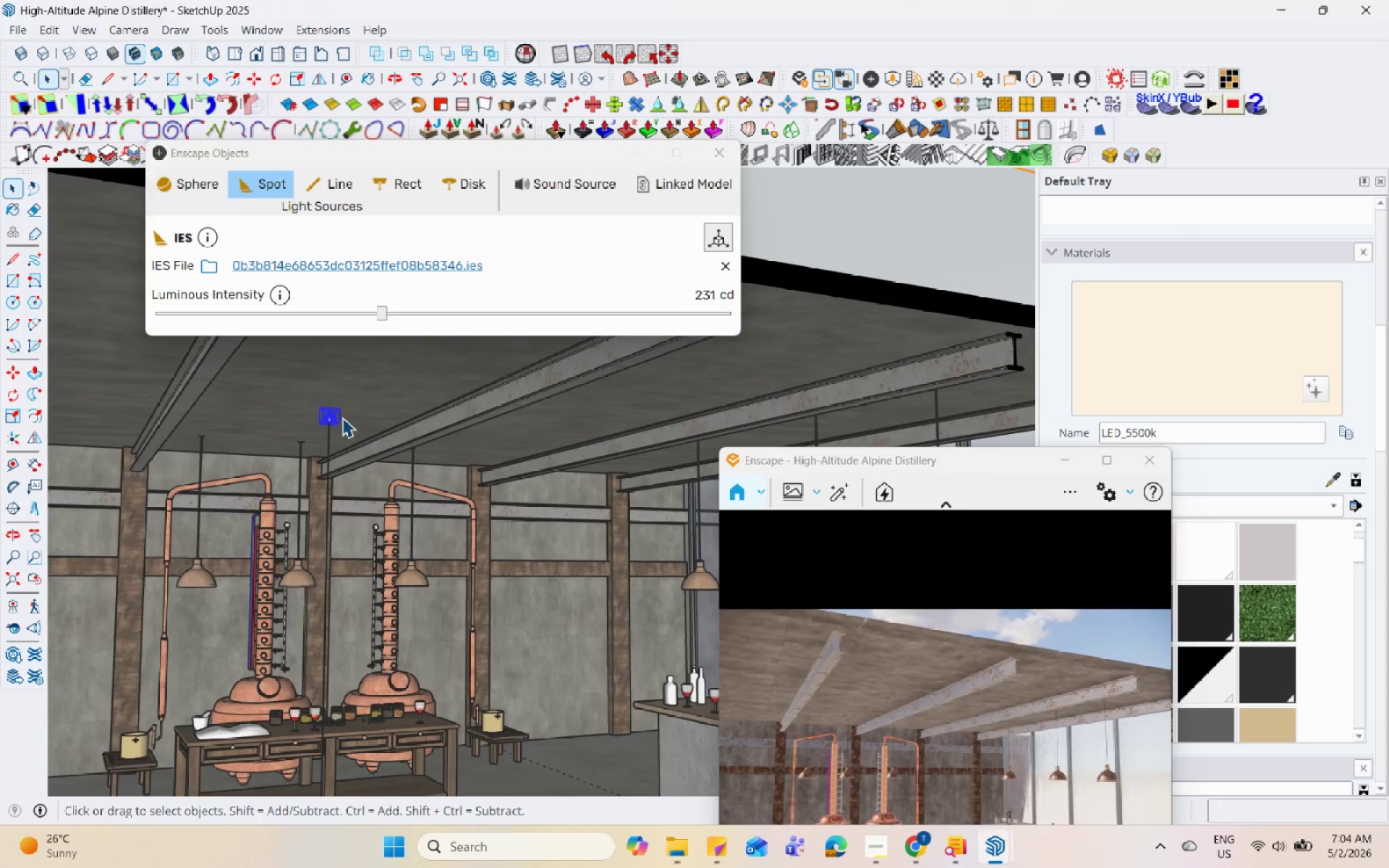 
key(M)
 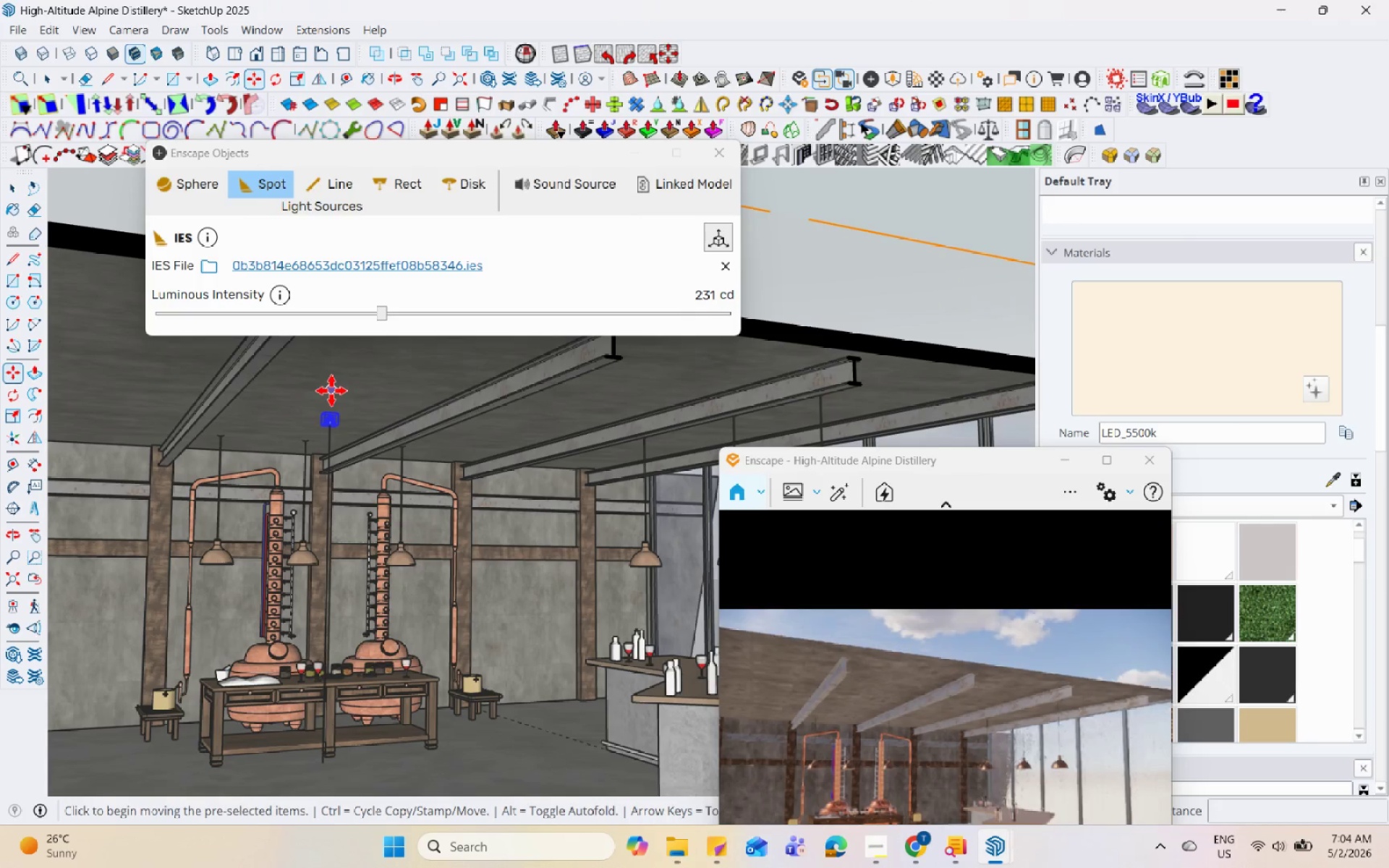 
key(Control+ControlLeft)
 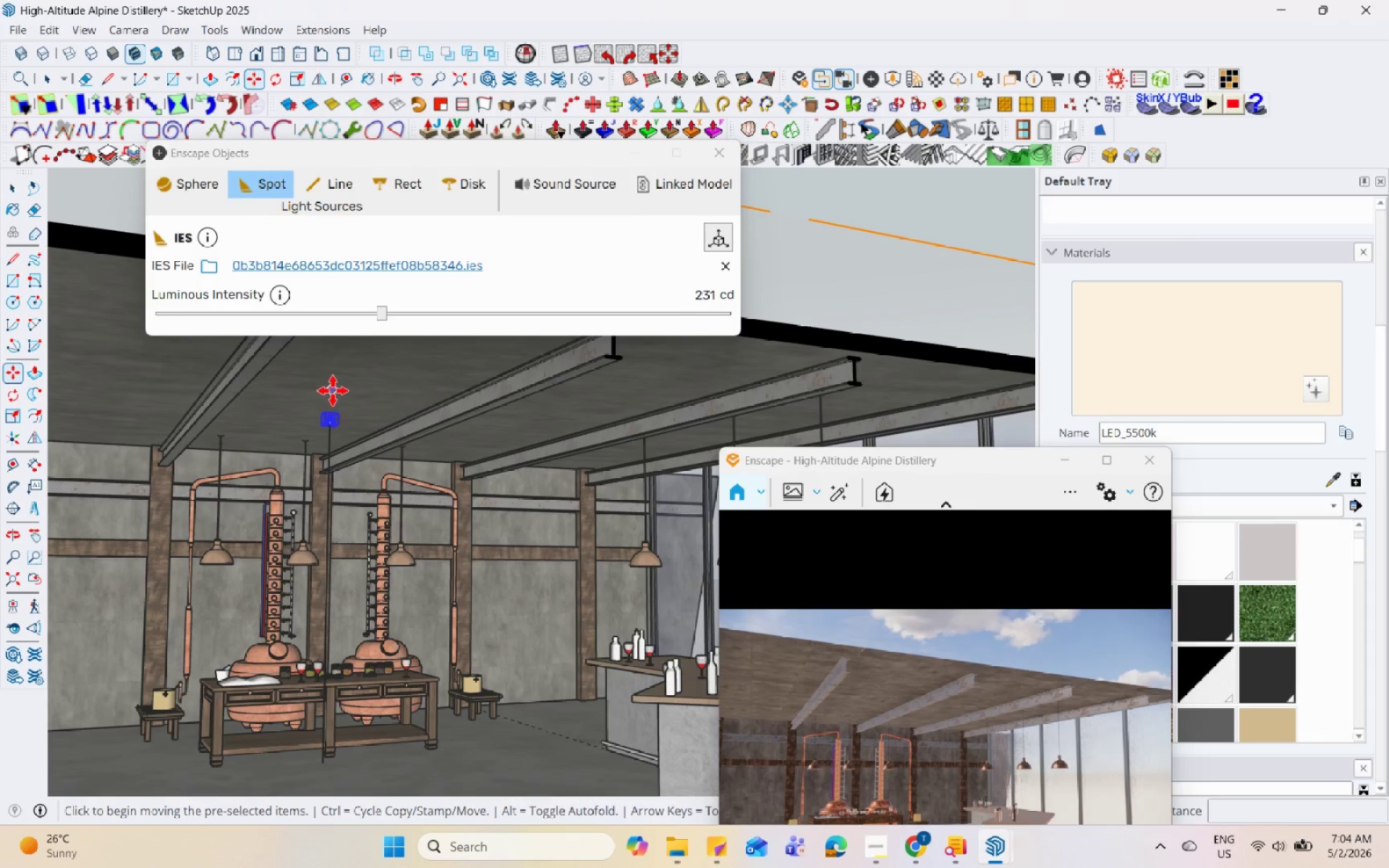 
left_click([333, 391])
 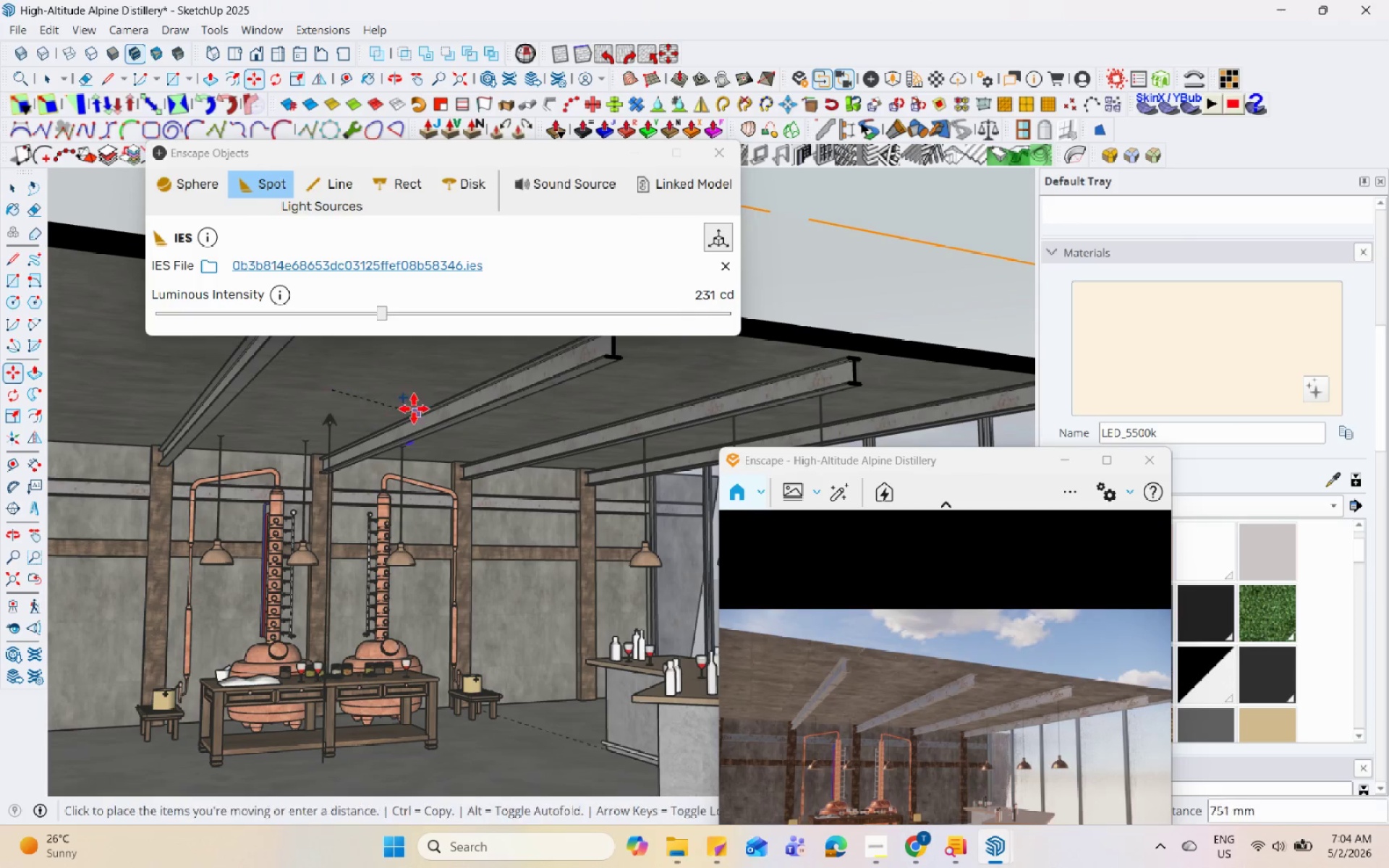 
scroll: coordinate [331, 391], scroll_direction: down, amount: 18.0
 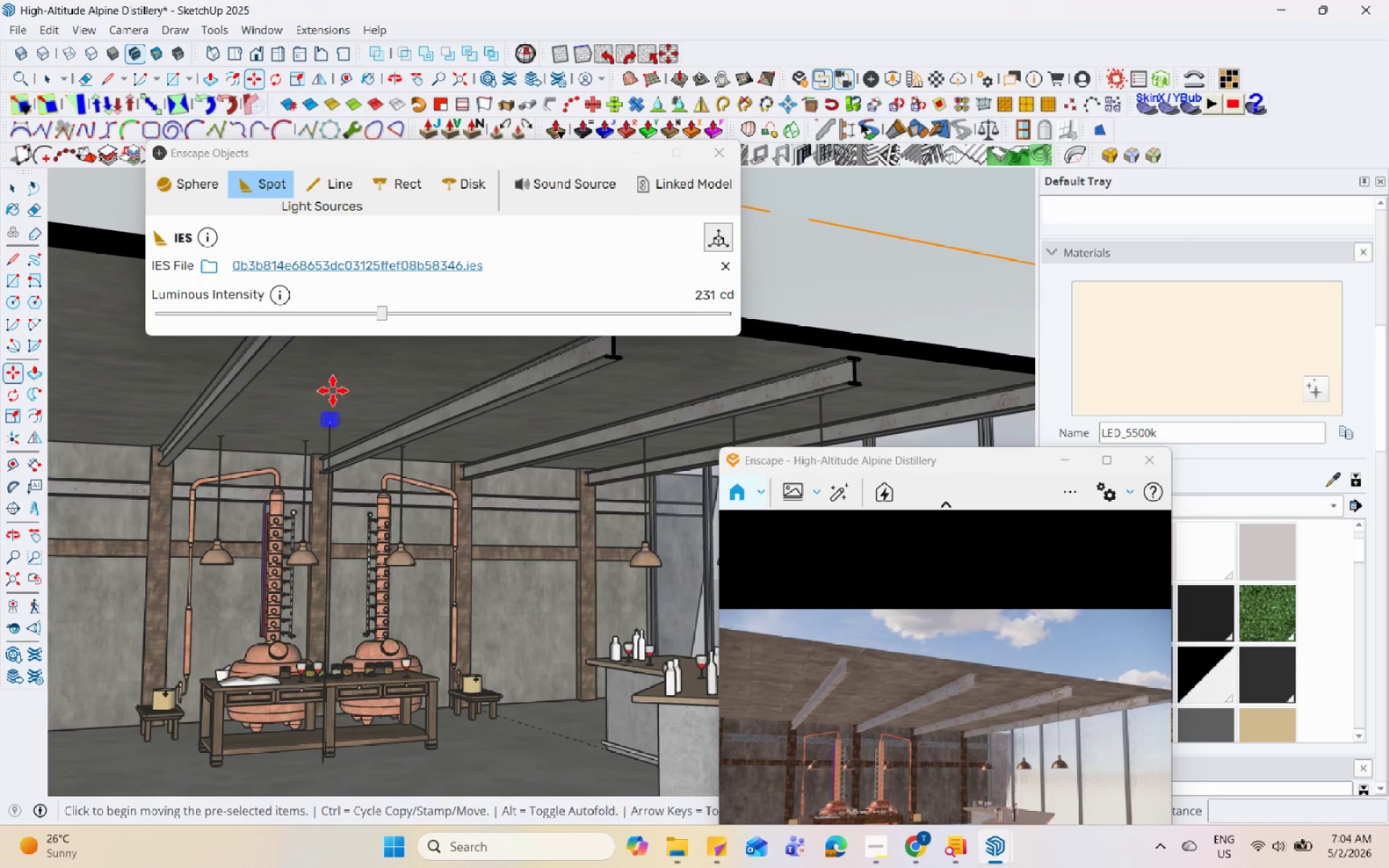 
scroll: coordinate [381, 442], scroll_direction: none, amount: 0.0
 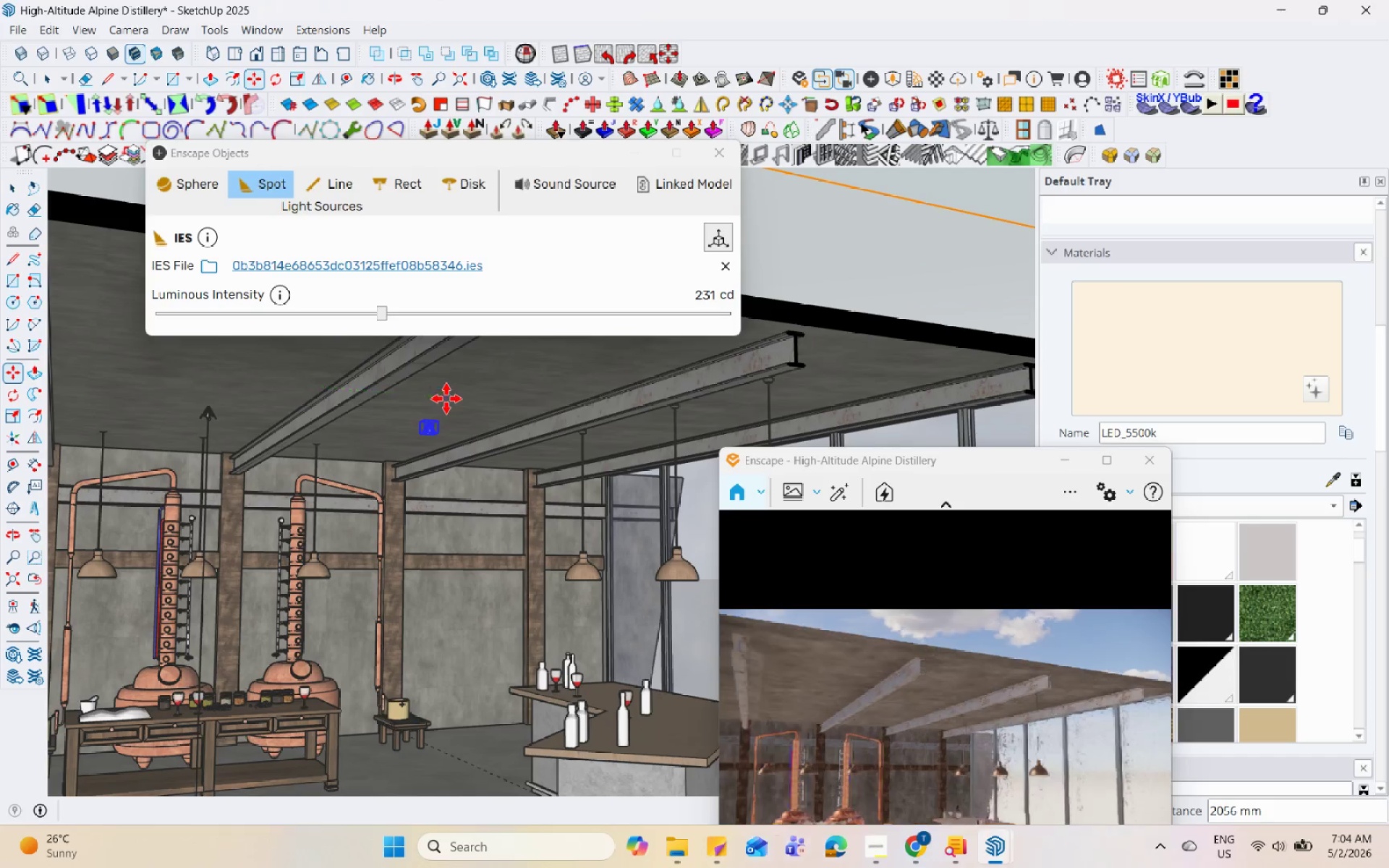 
double_click([436, 403])
 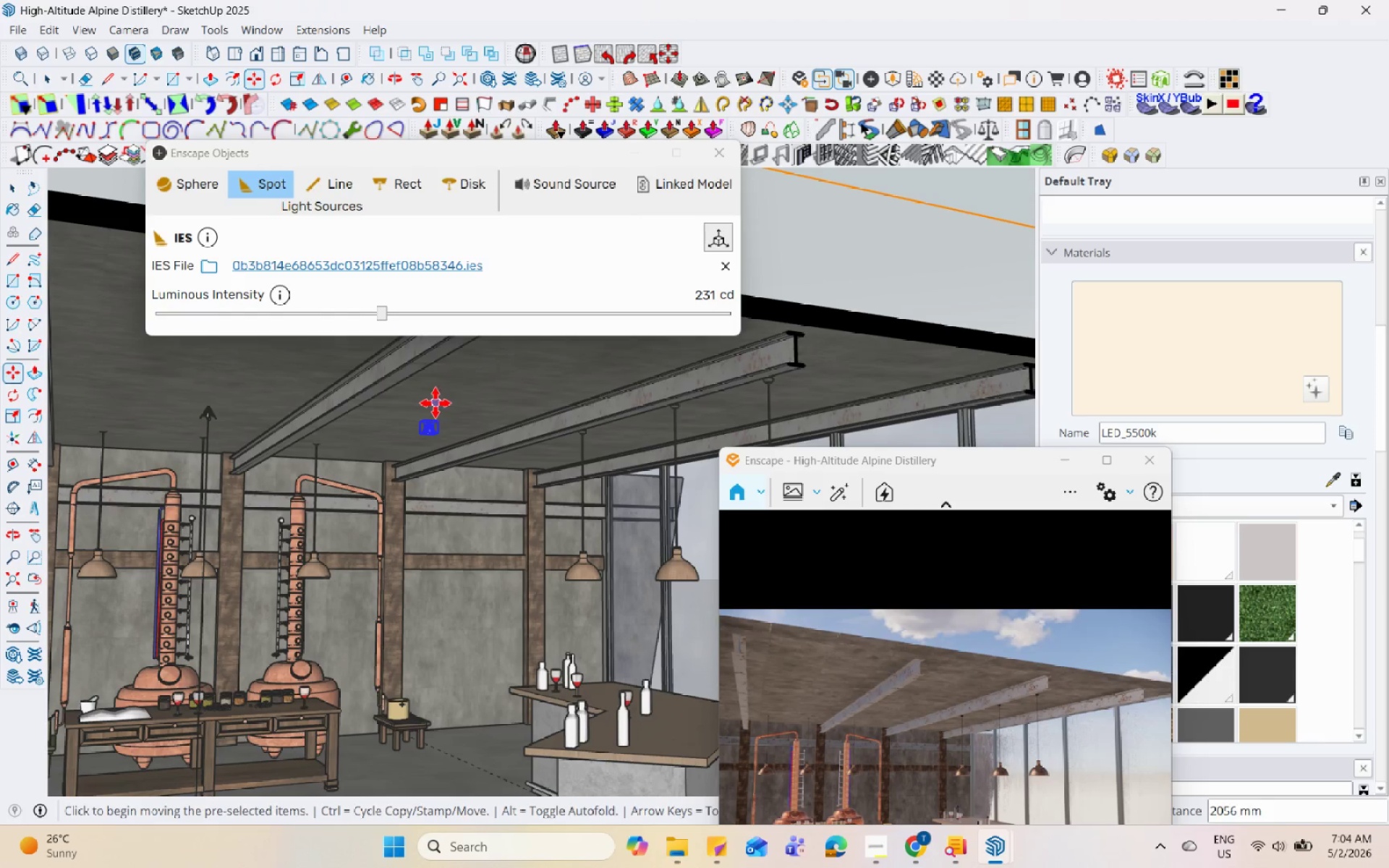 
key(Control+ControlLeft)
 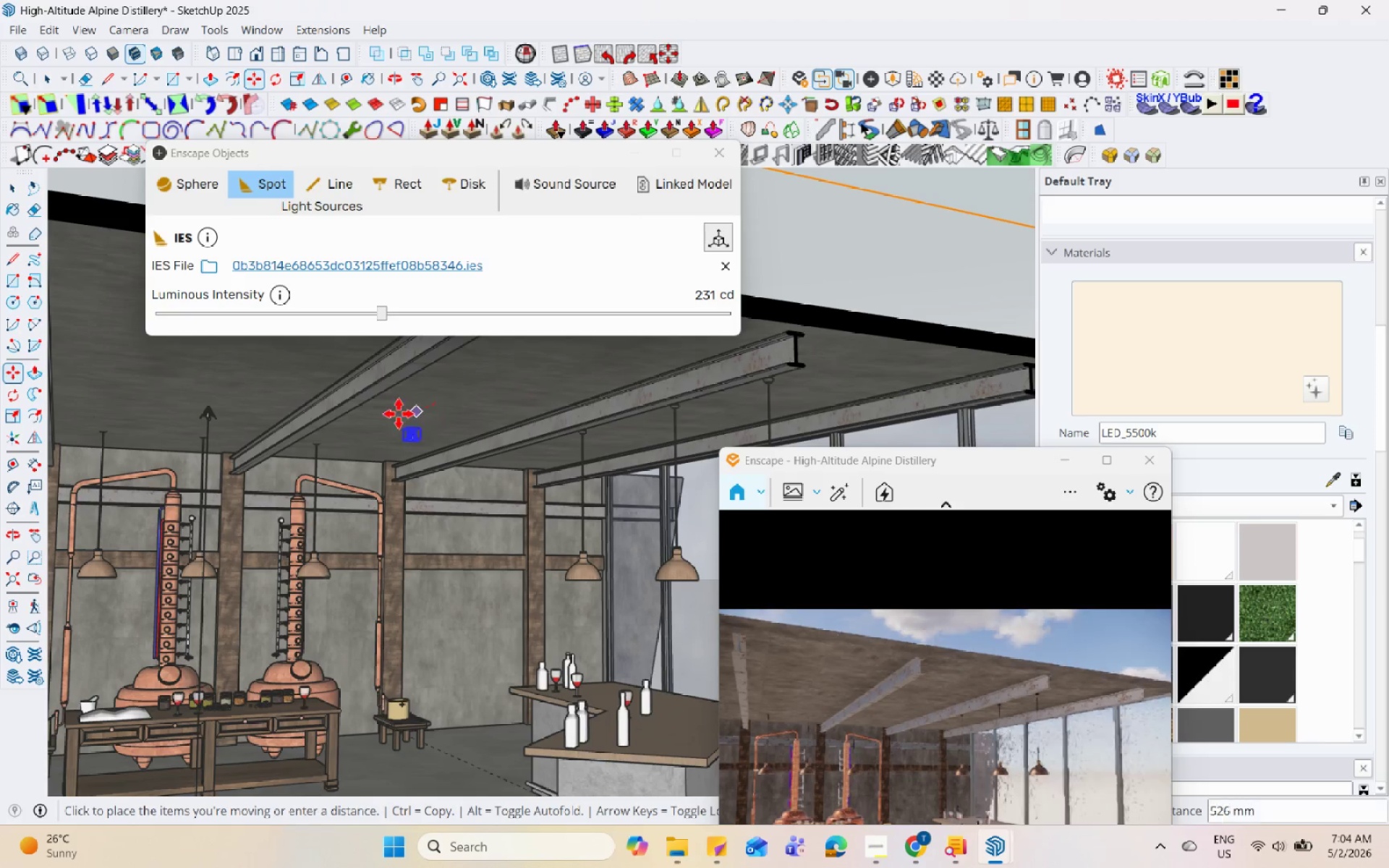 
scroll: coordinate [522, 430], scroll_direction: none, amount: 0.0
 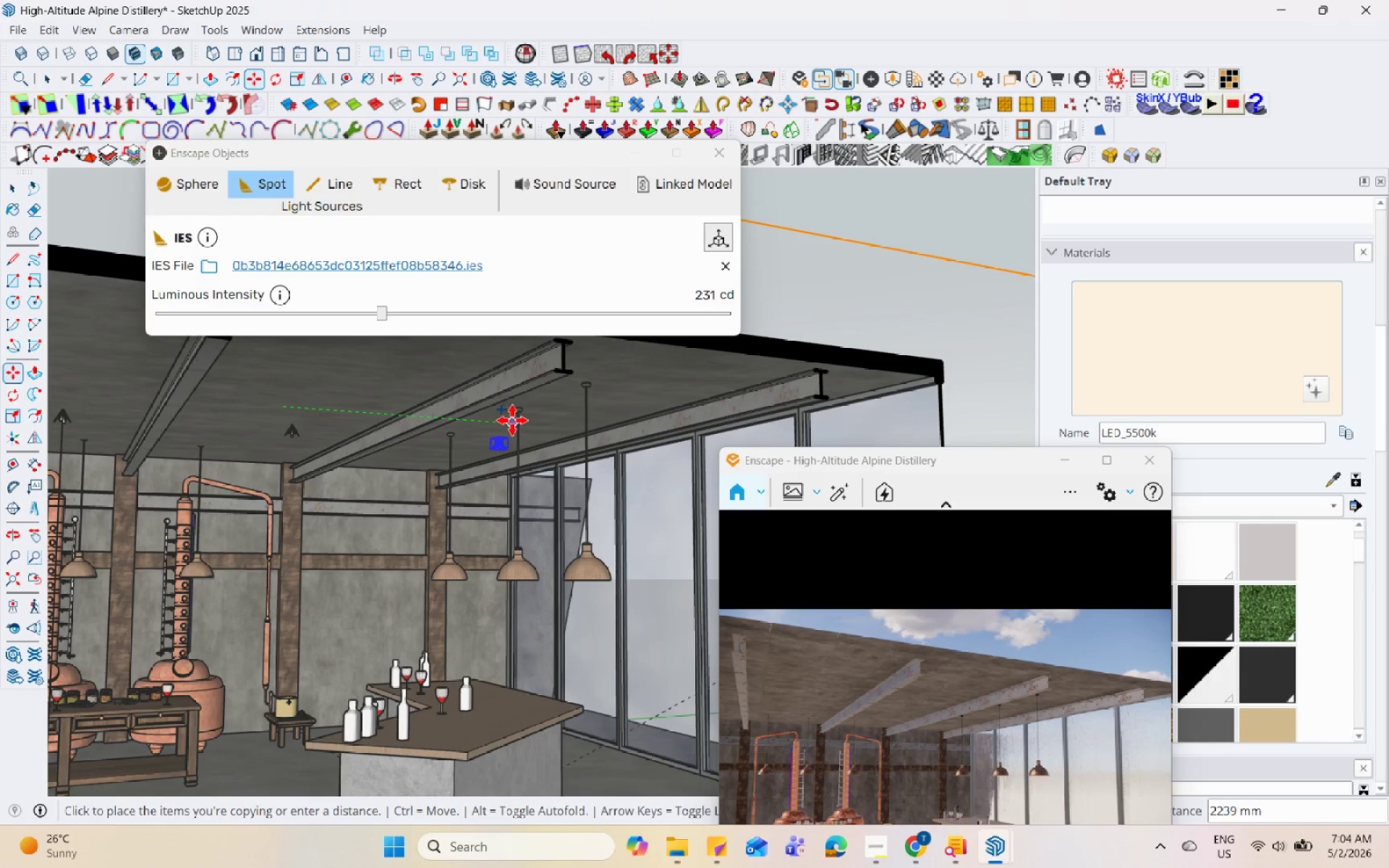 
left_click([512, 420])
 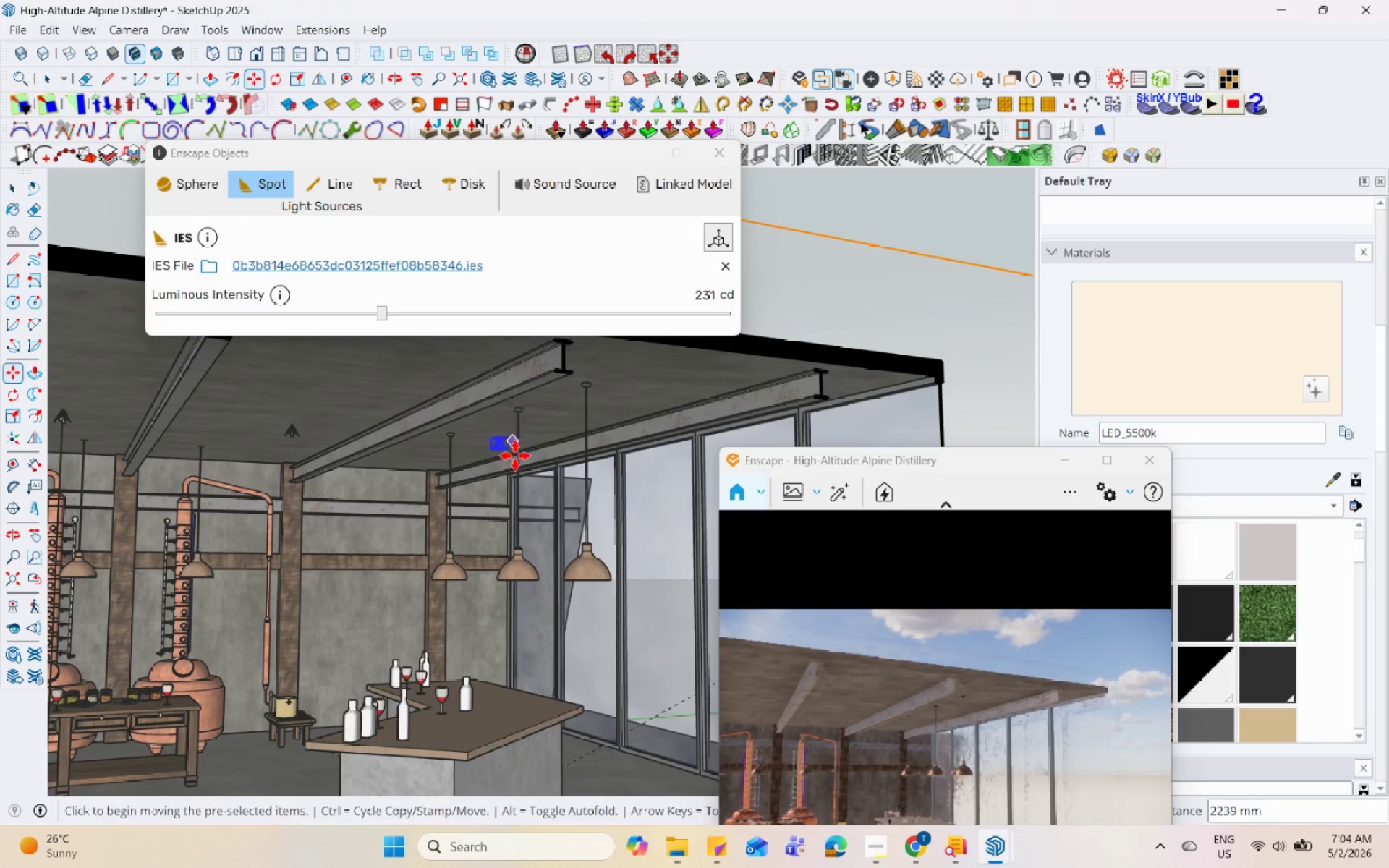 
key(Space)
 